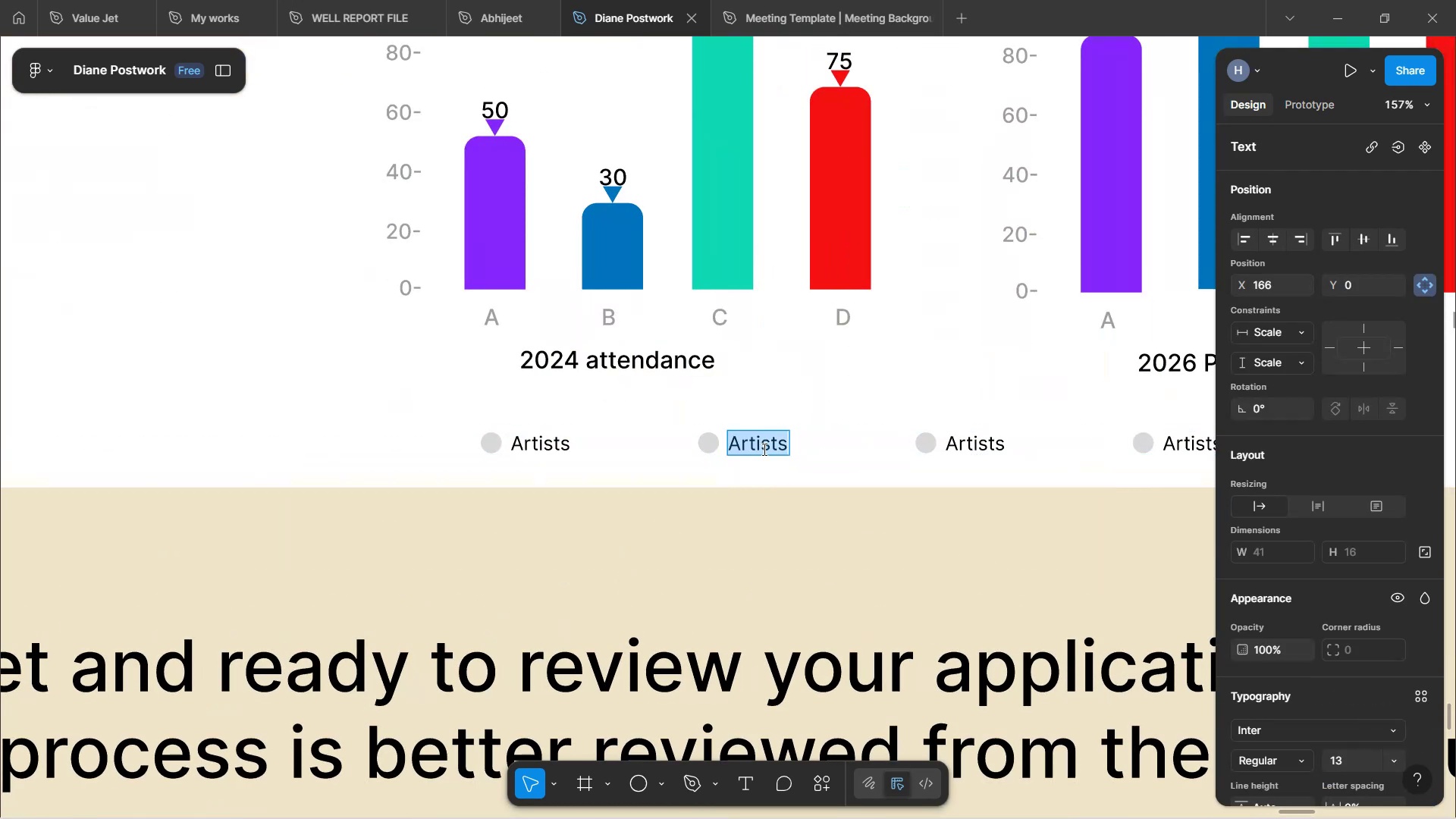 
hold_key(key=CapsLock, duration=0.31)
 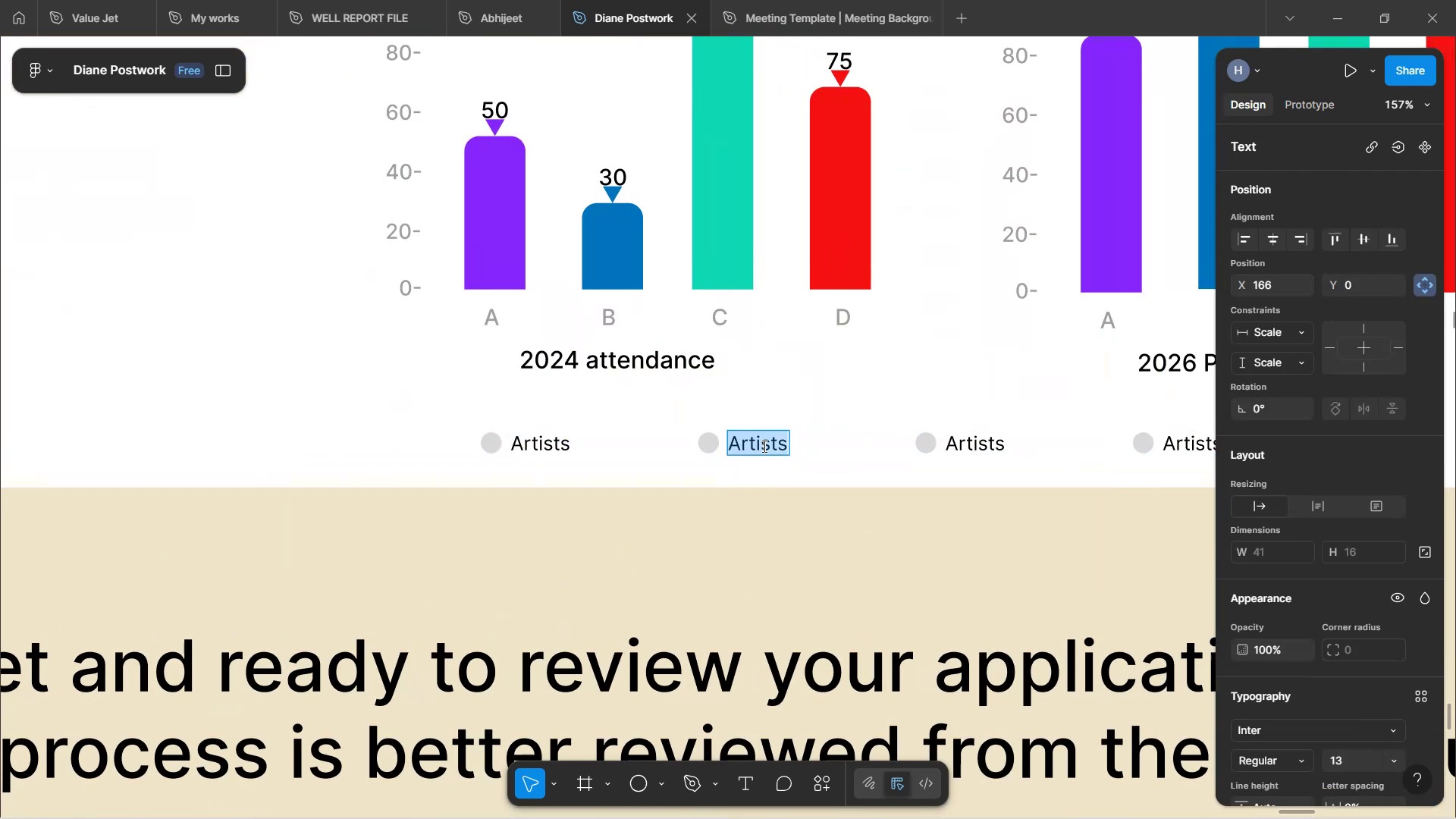 
type(Vndors)
 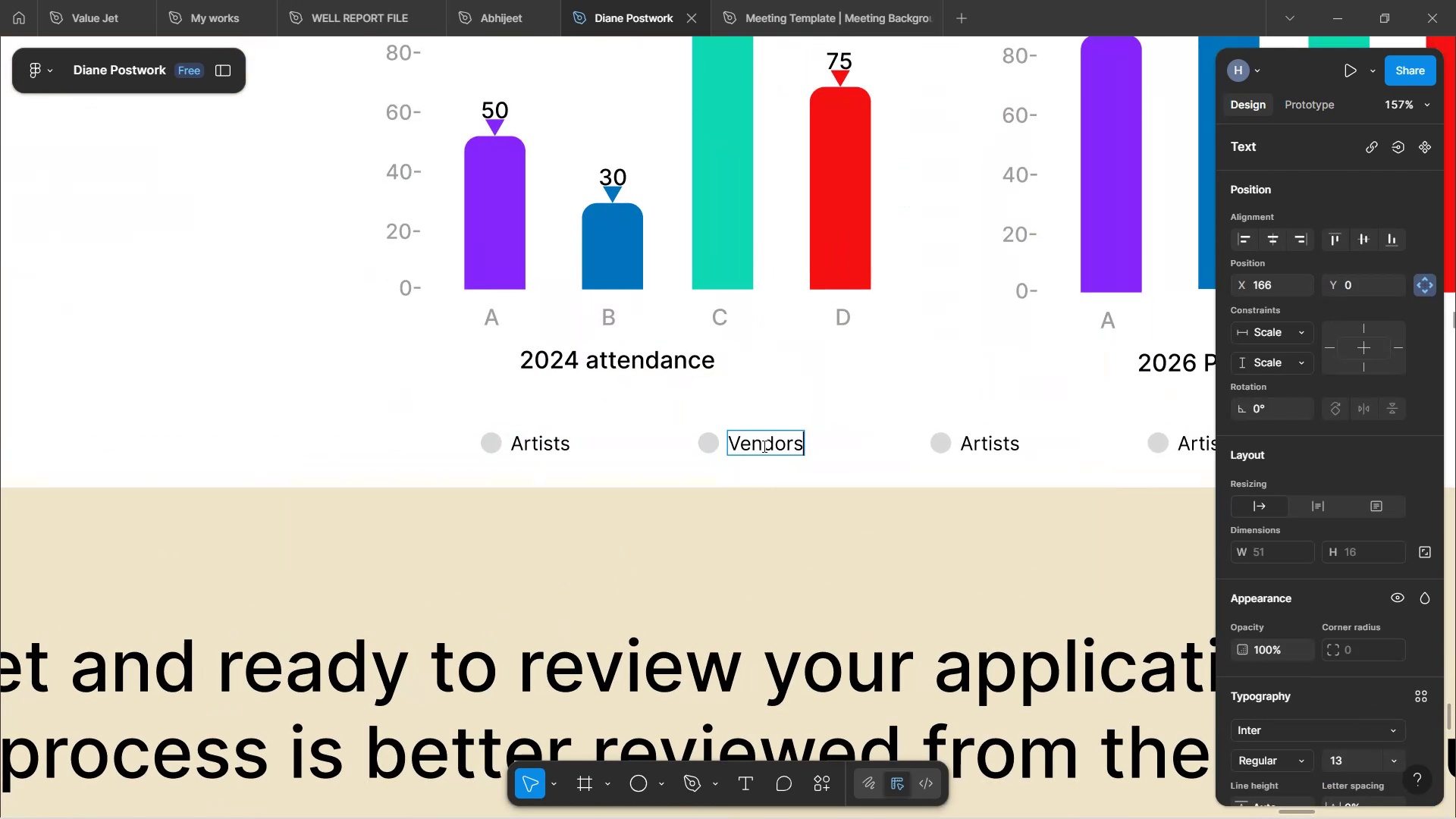 
hold_key(key=E, duration=0.31)
 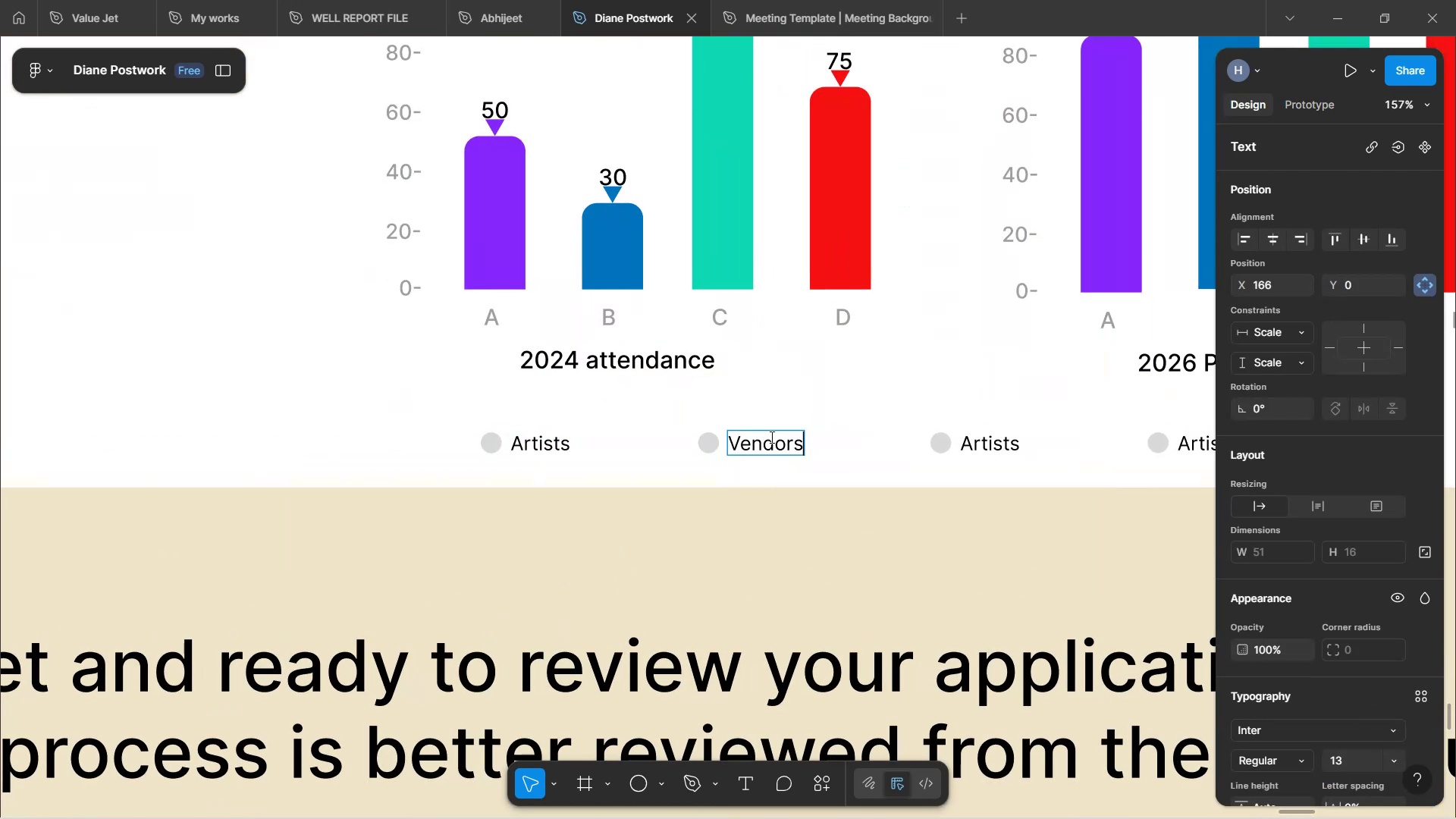 
double_click([995, 436])
 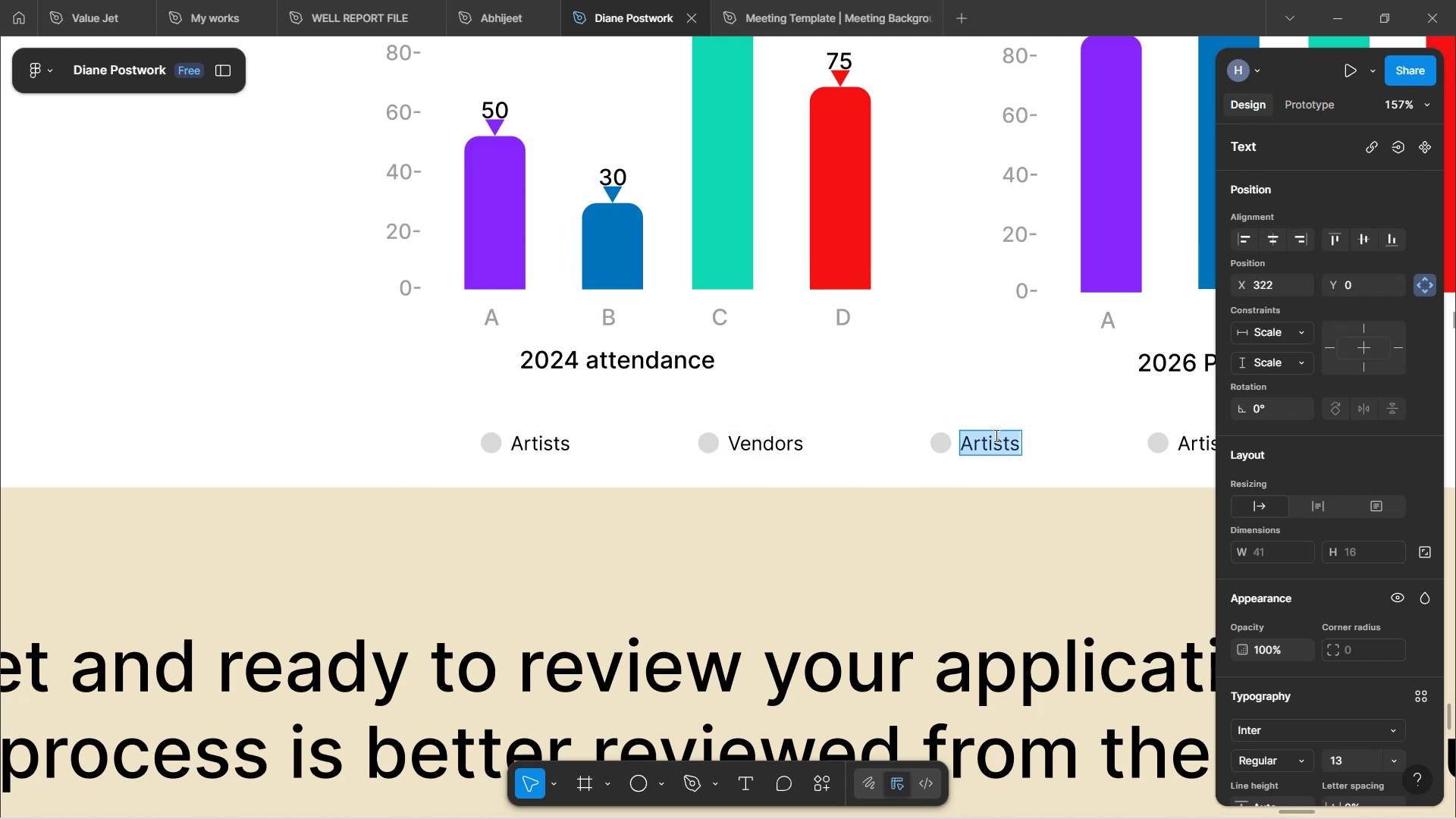 
type(Visitors)
 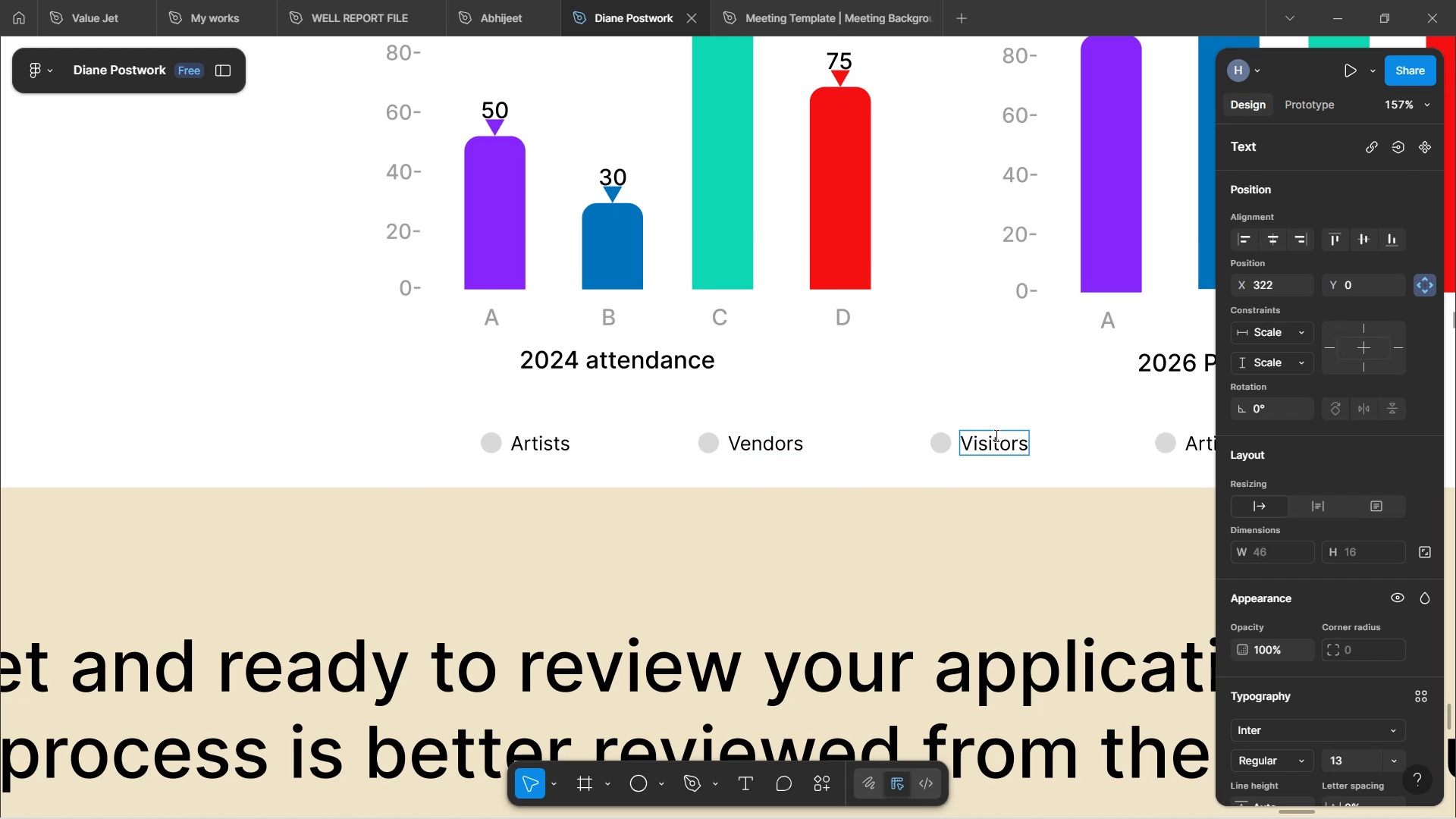 
hold_key(key=ShiftLeft, duration=1.52)
scroll: coordinate [993, 491], scroll_direction: down, amount: 3.0
 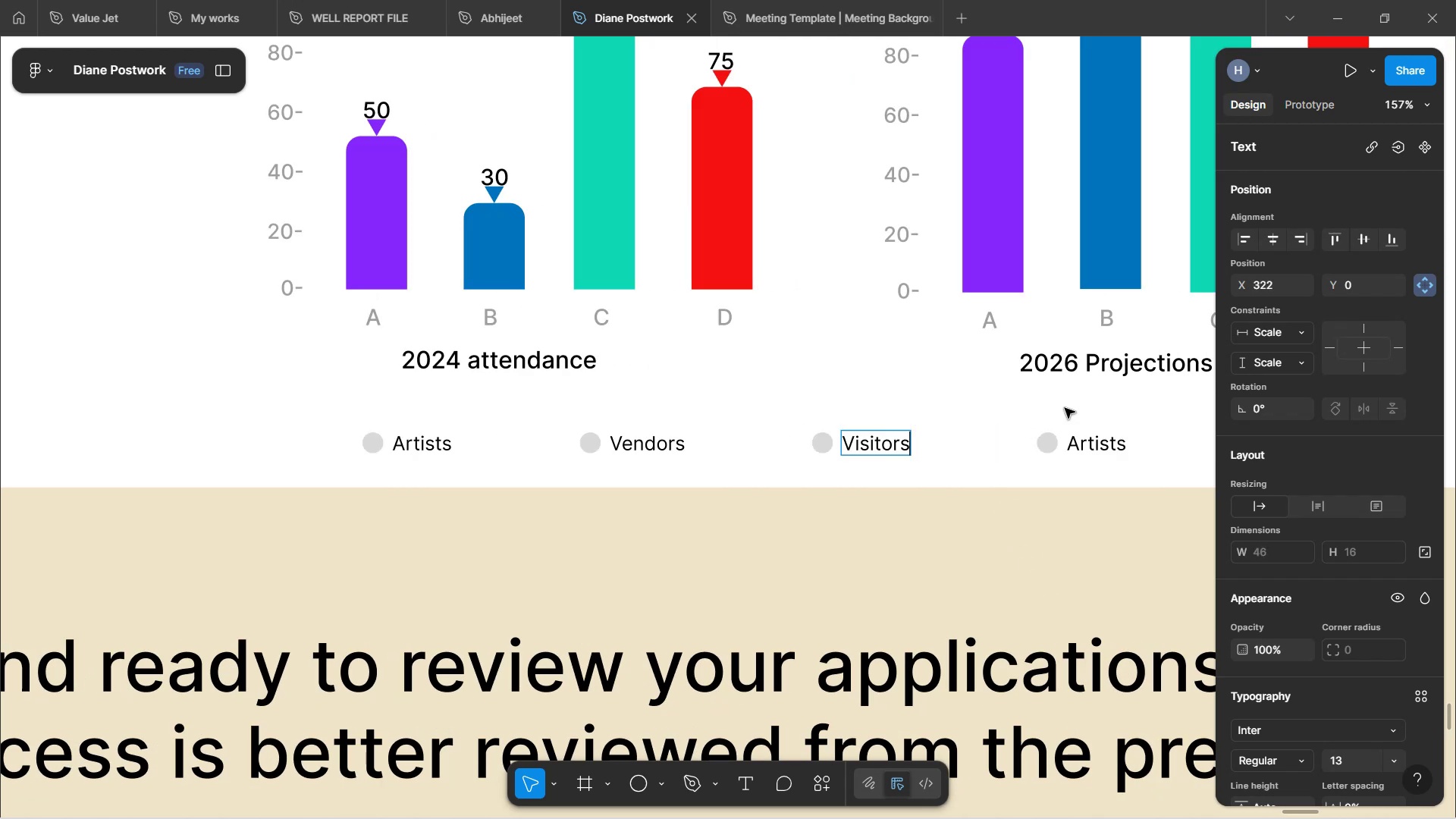 
key(Shift+ShiftLeft)
 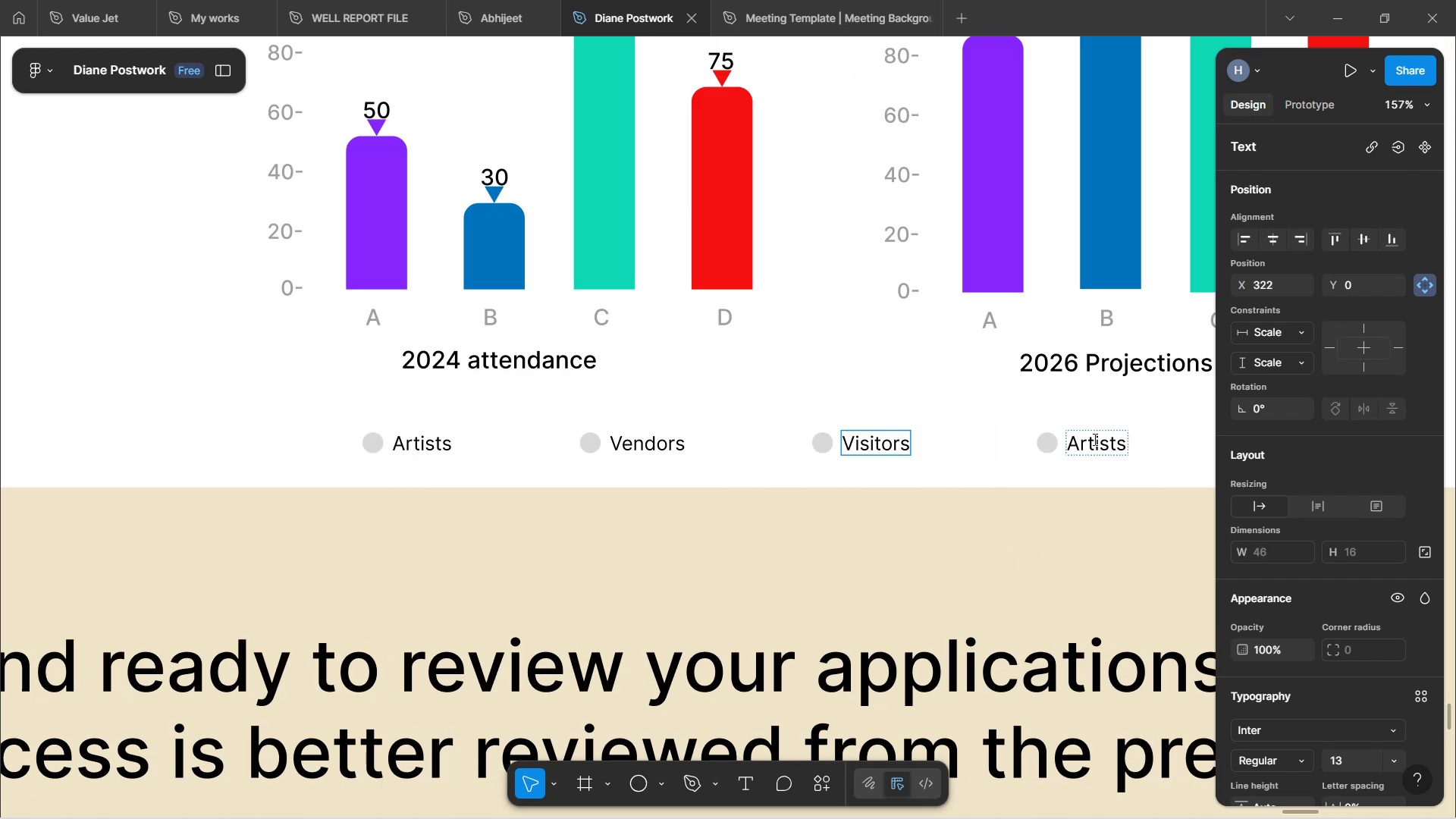 
key(Shift+ShiftLeft)
 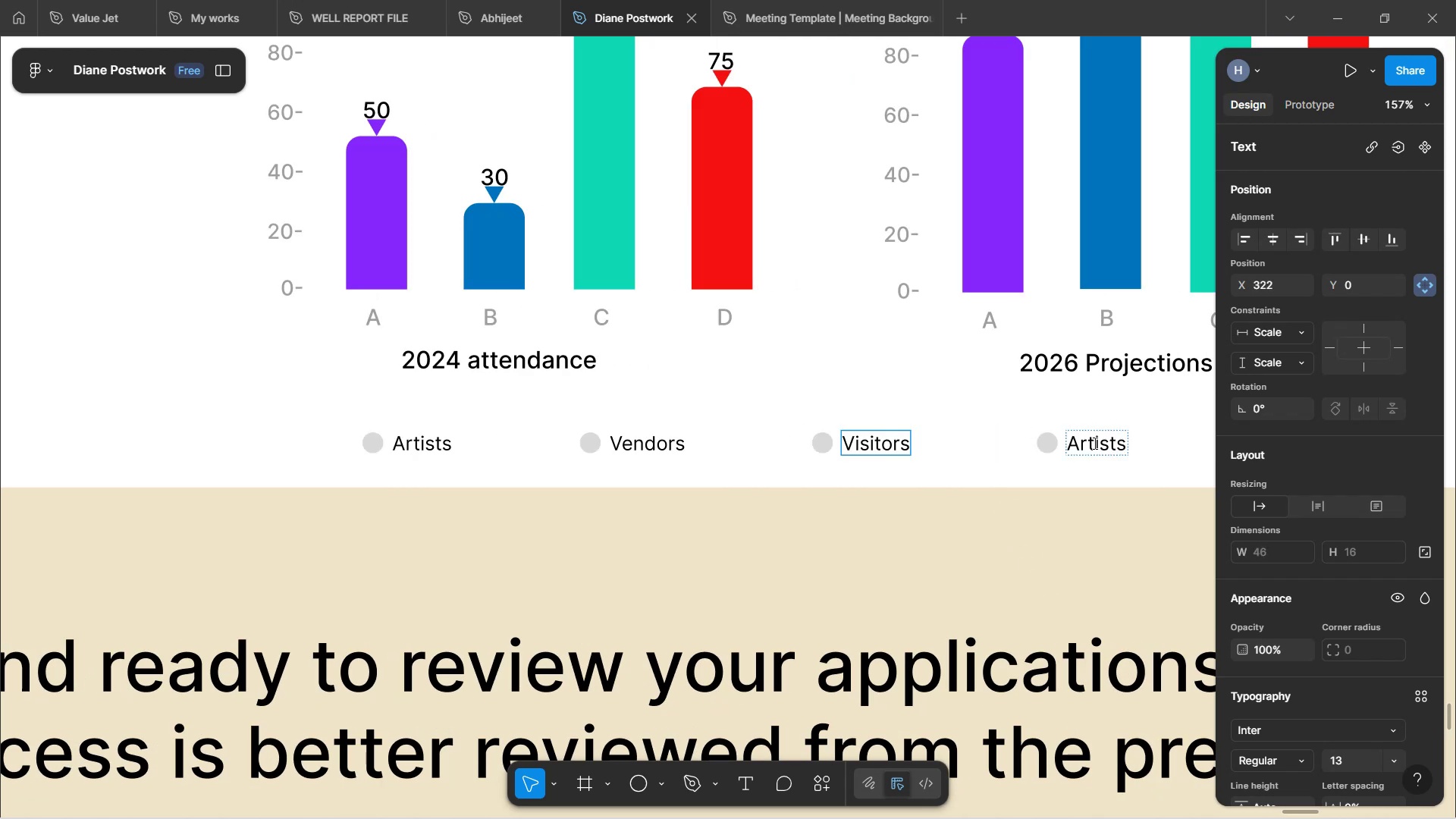 
double_click([1094, 443])
 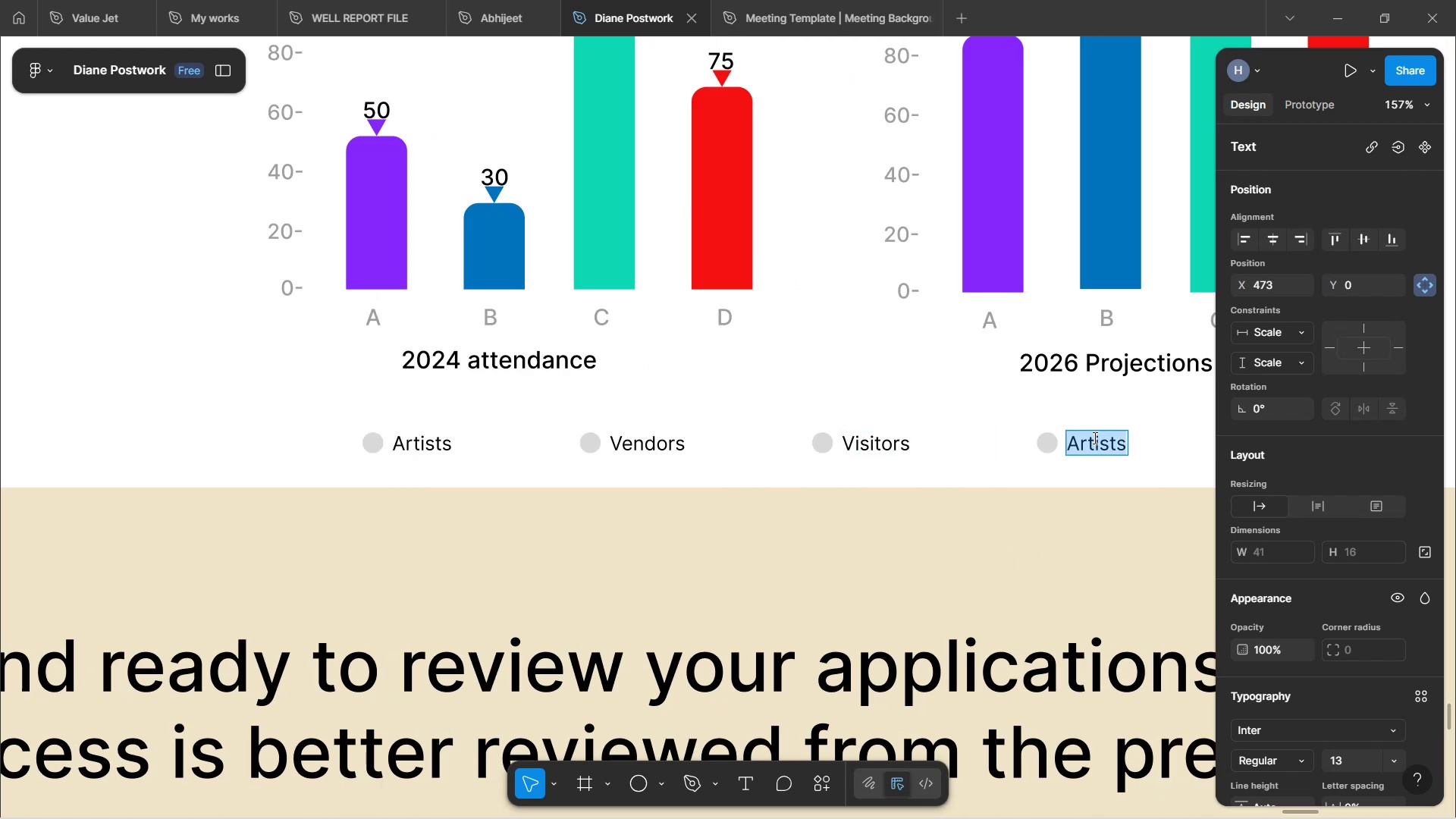 
type(Volunteers)
 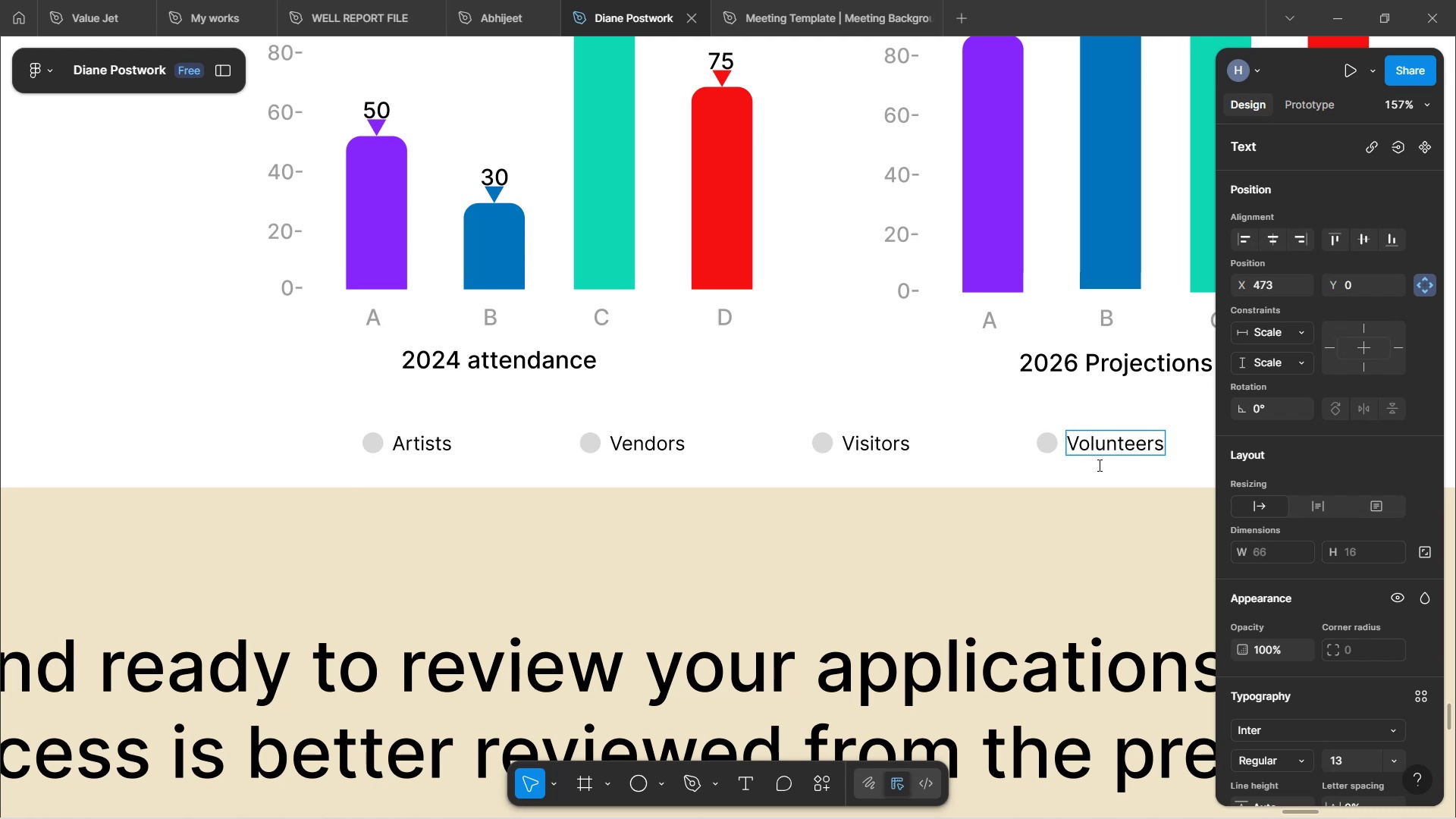 
hold_key(key=ShiftLeft, duration=0.75)
scroll: coordinate [928, 572], scroll_direction: down, amount: 7.0
 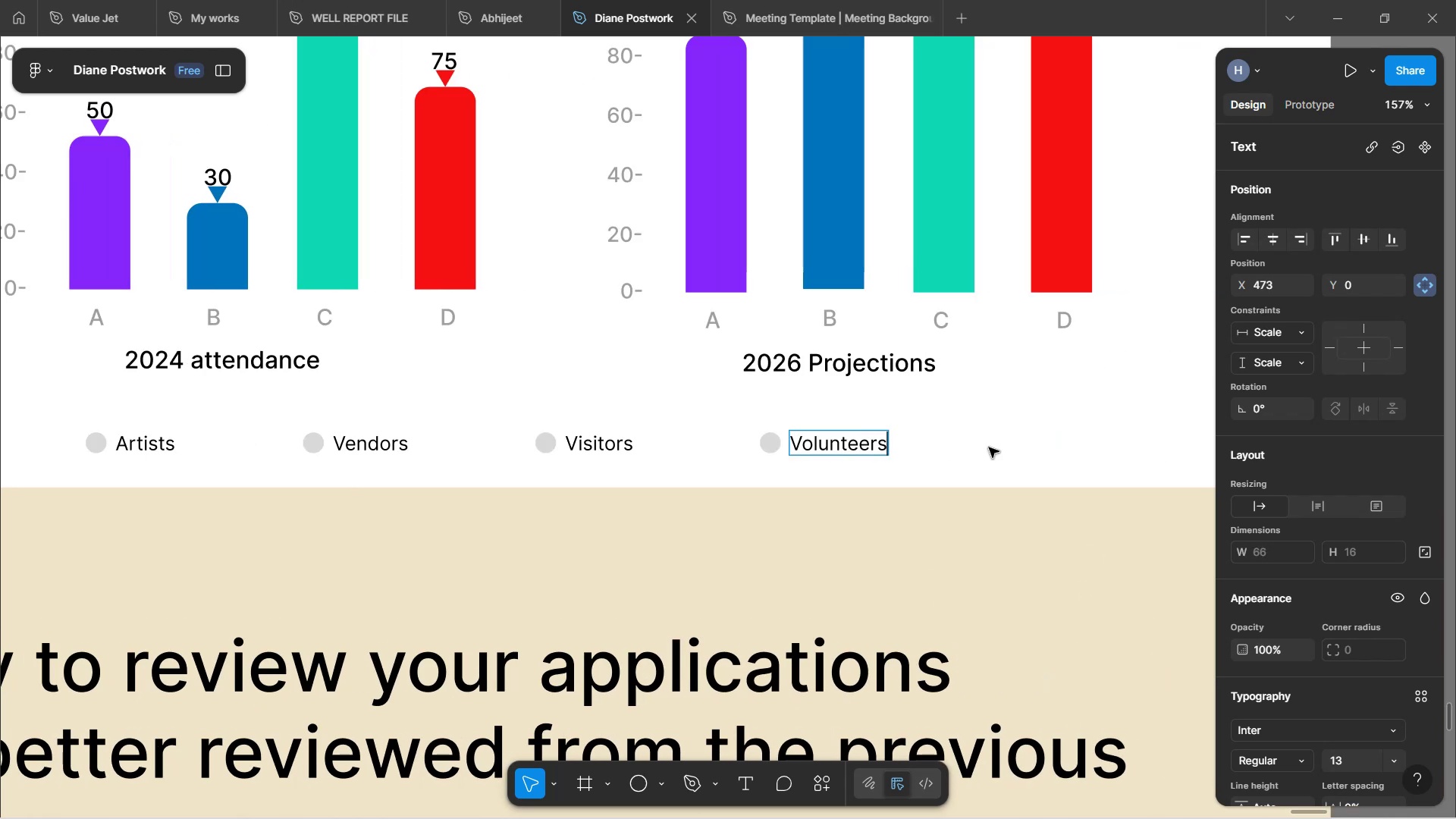 
left_click([993, 447])
 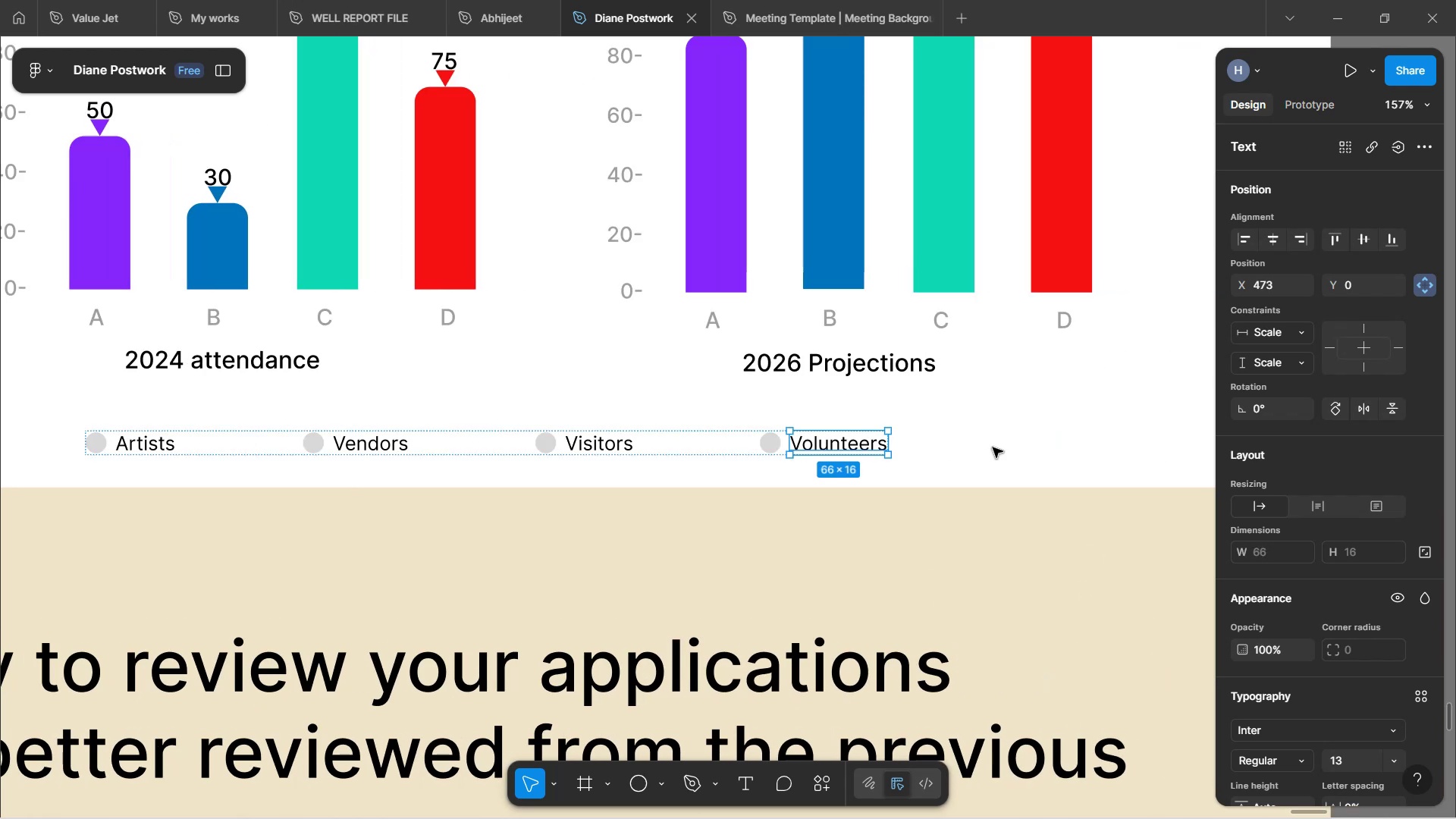 
hold_key(key=ControlLeft, duration=0.78)
scroll: coordinate [993, 447], scroll_direction: down, amount: 2.0
 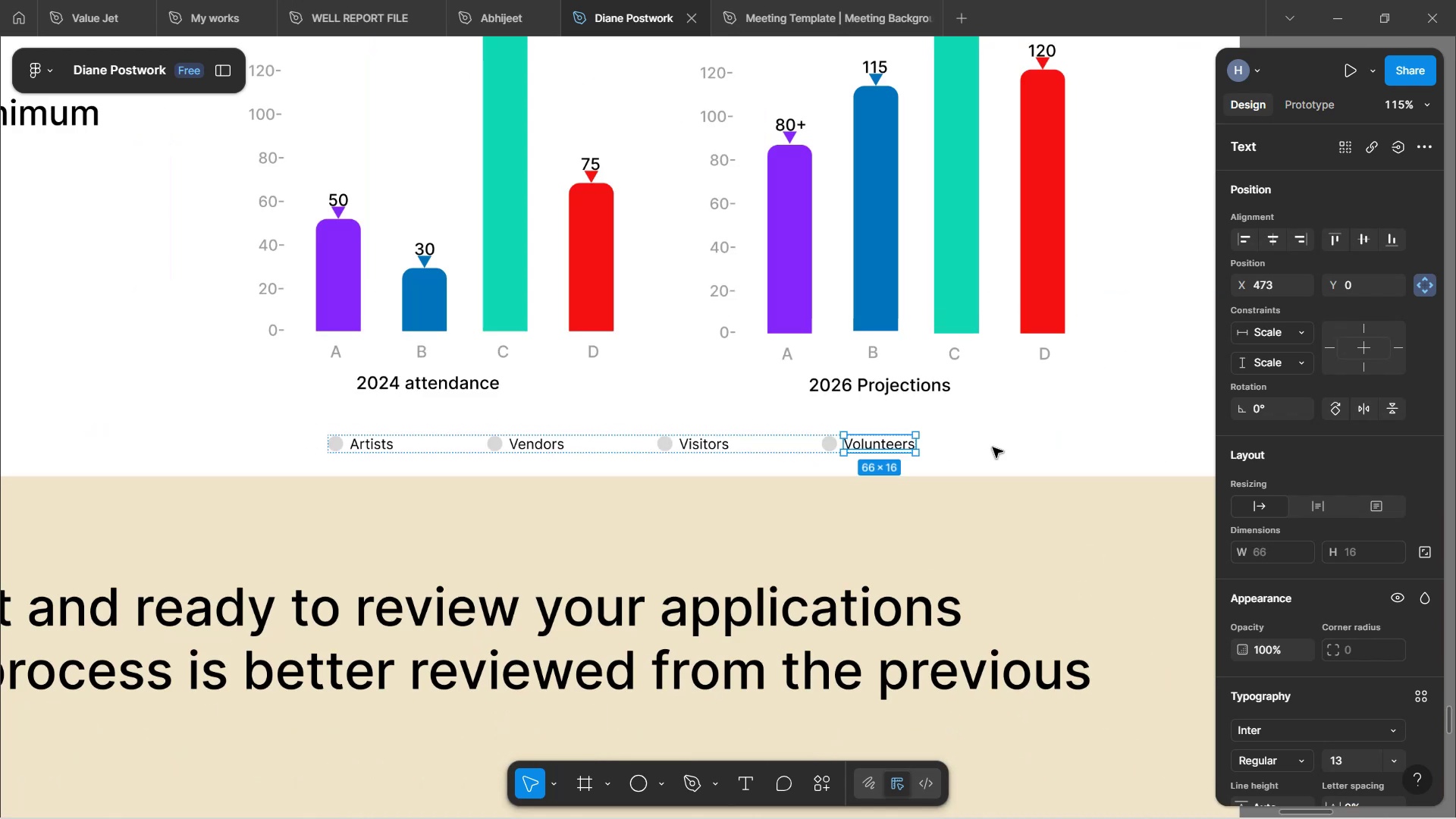 
left_click([993, 447])
 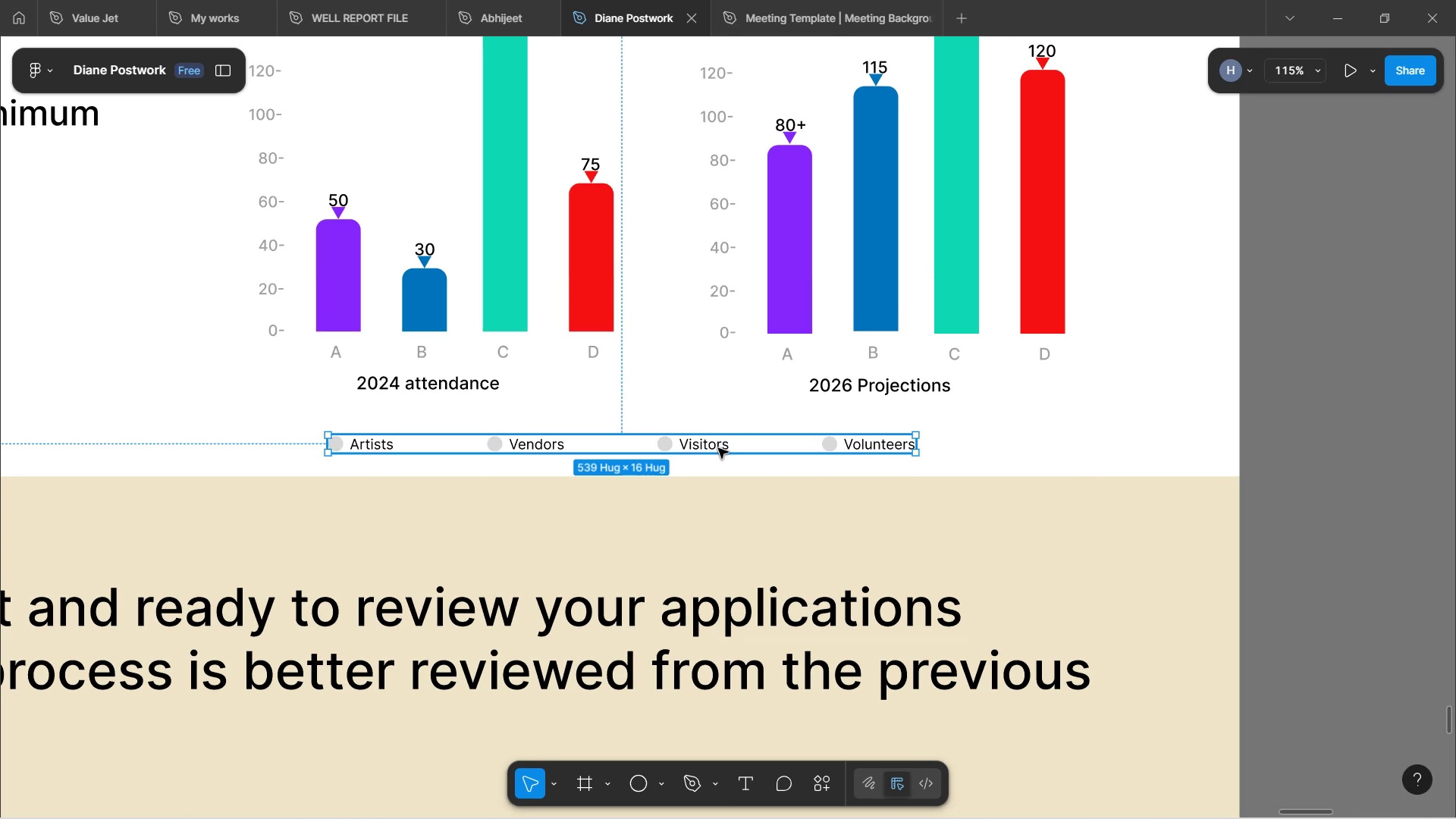 
left_click_drag(start_coordinate=[721, 444], to_coordinate=[796, 443])
 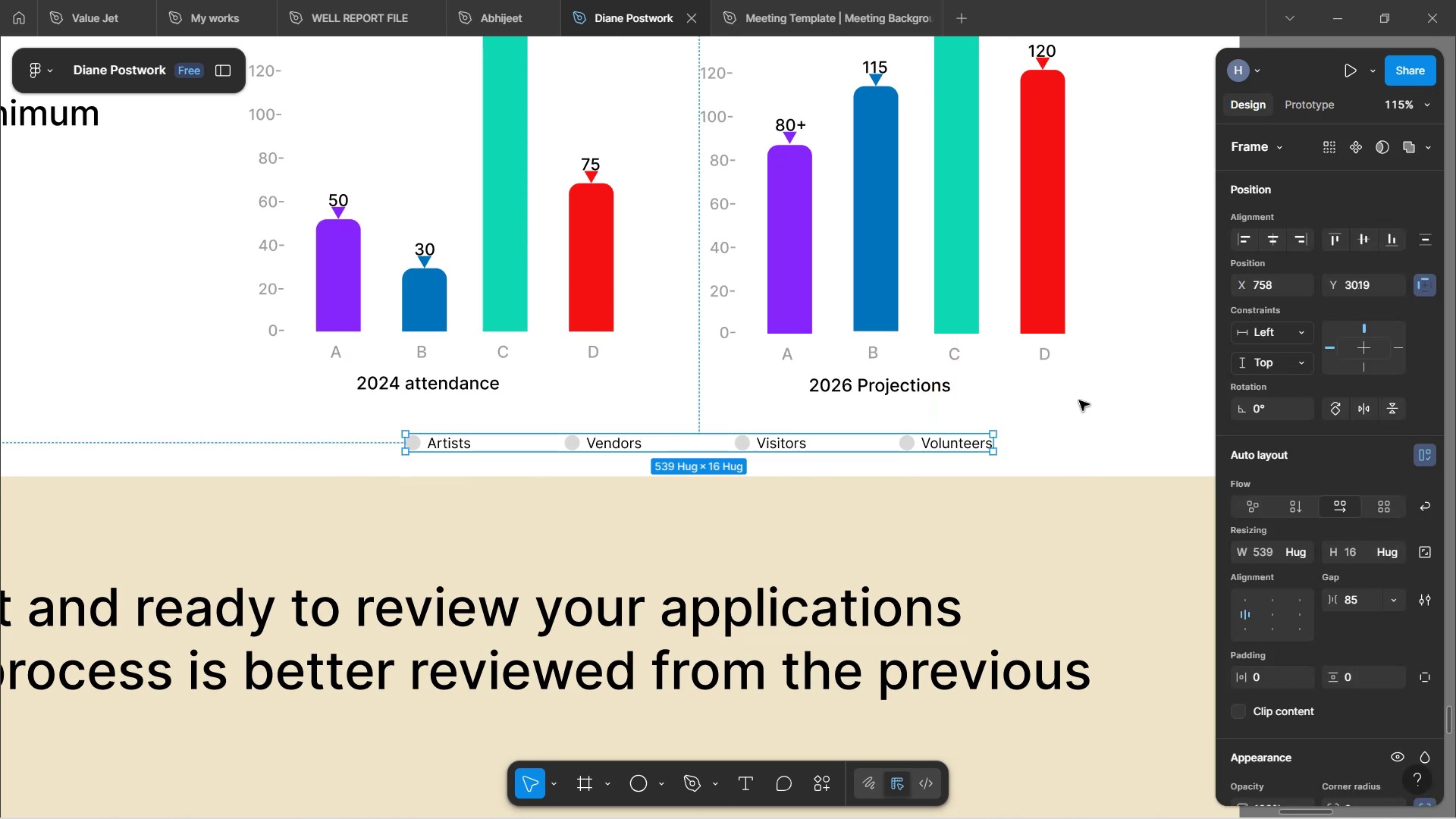 
left_click([1078, 403])
 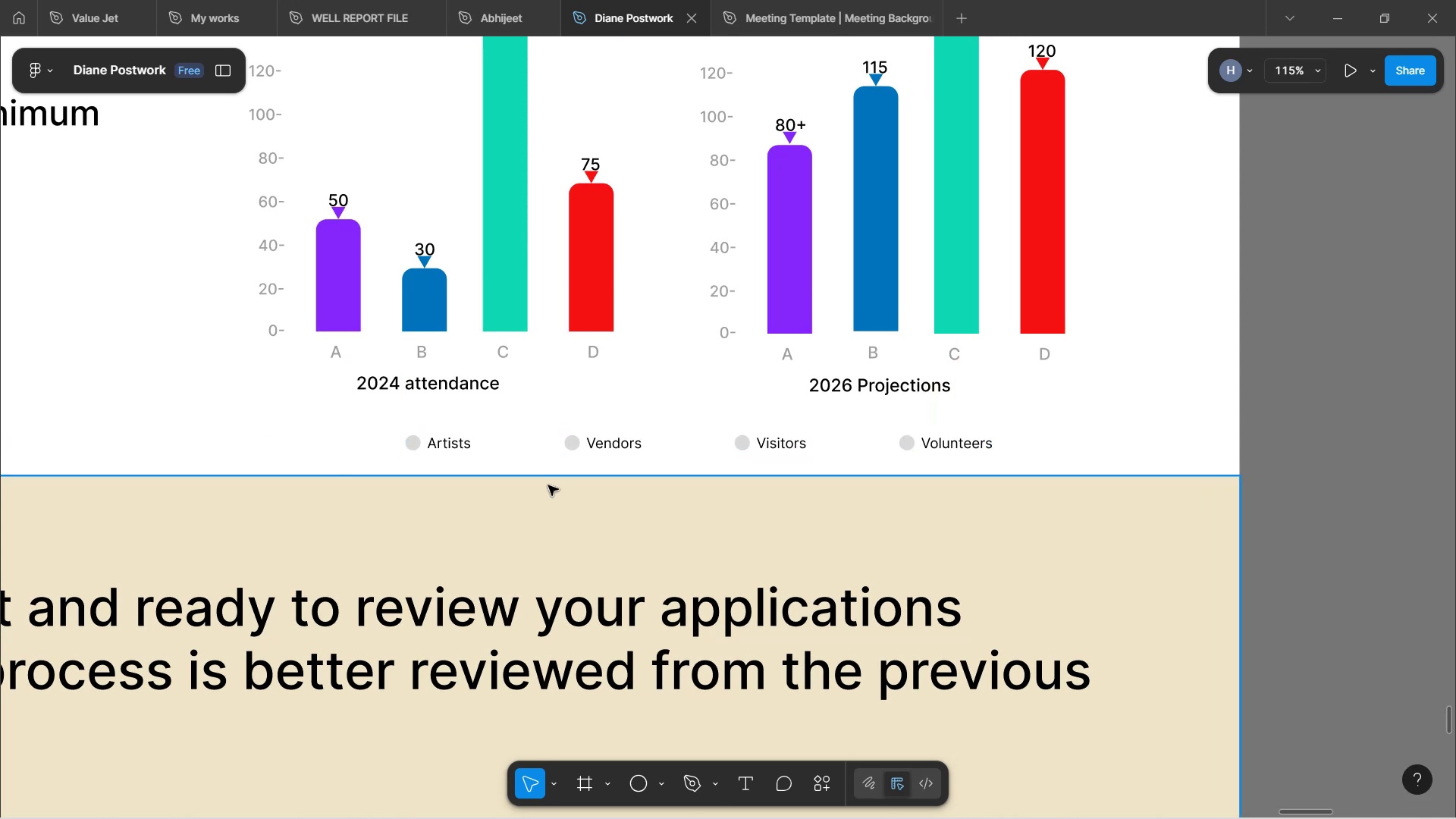 
hold_key(key=ControlLeft, duration=1.14)
scroll: coordinate [490, 472], scroll_direction: up, amount: 1.0
 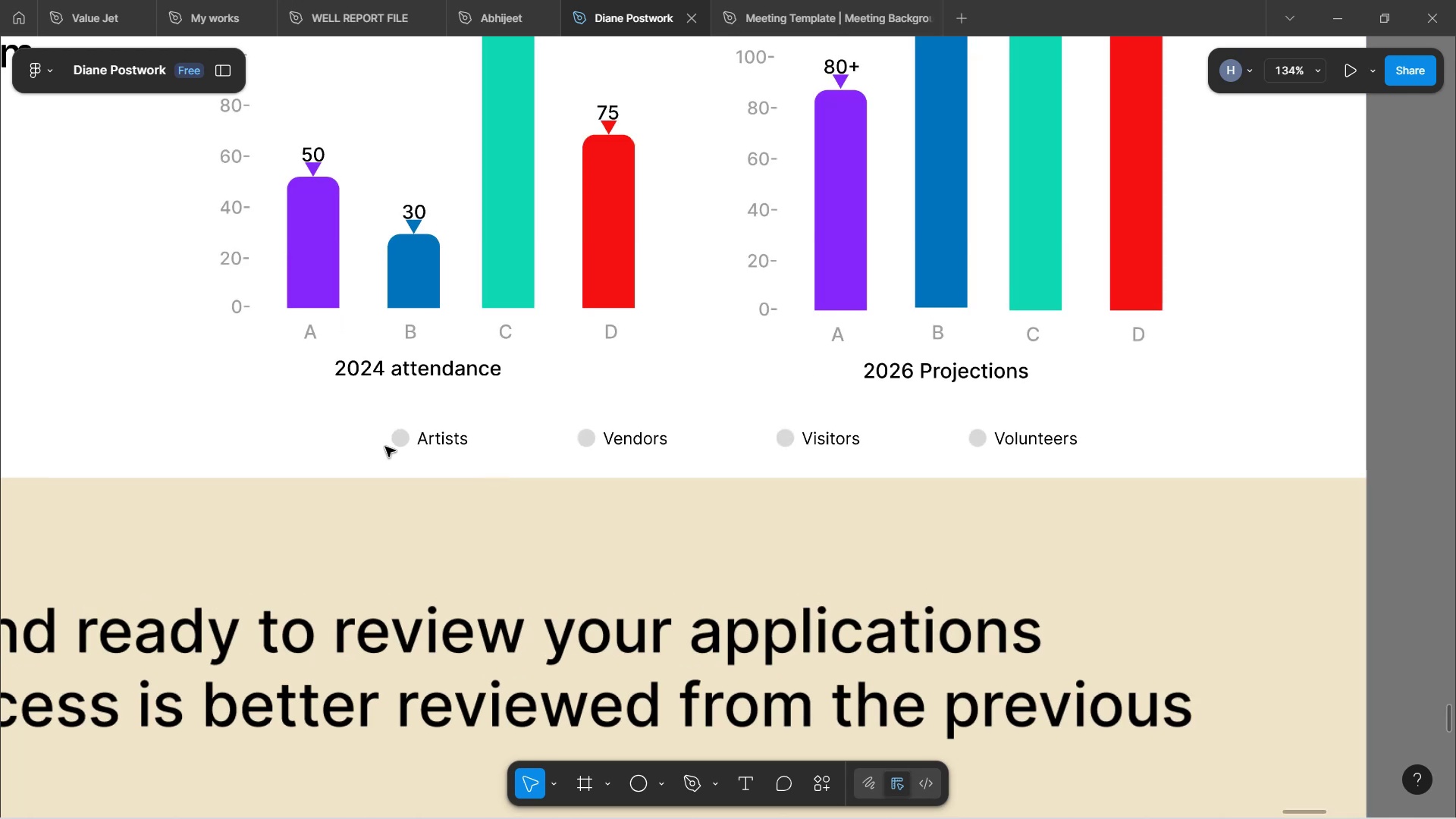 
double_click([401, 445])
 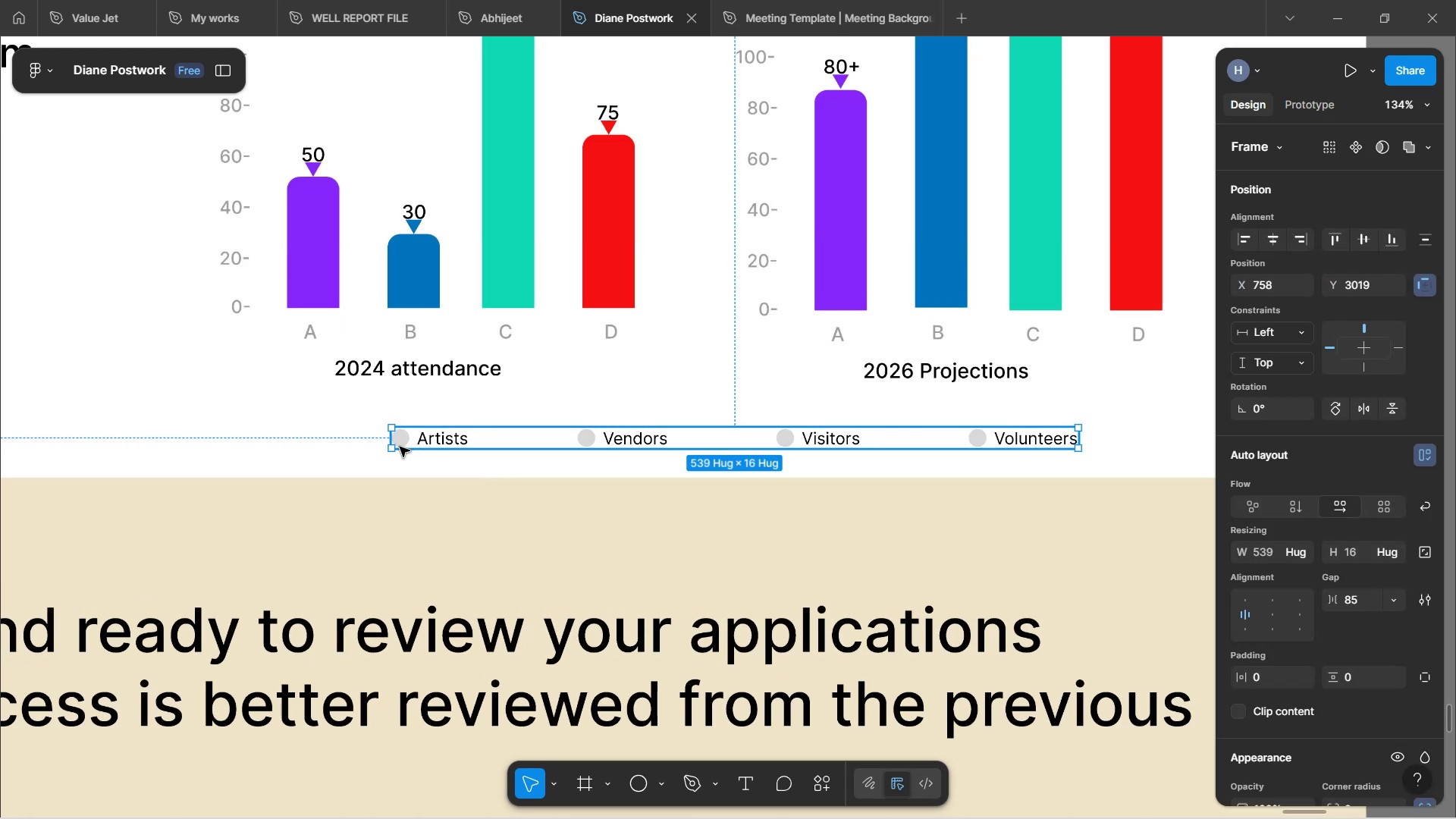 
double_click([400, 446])
 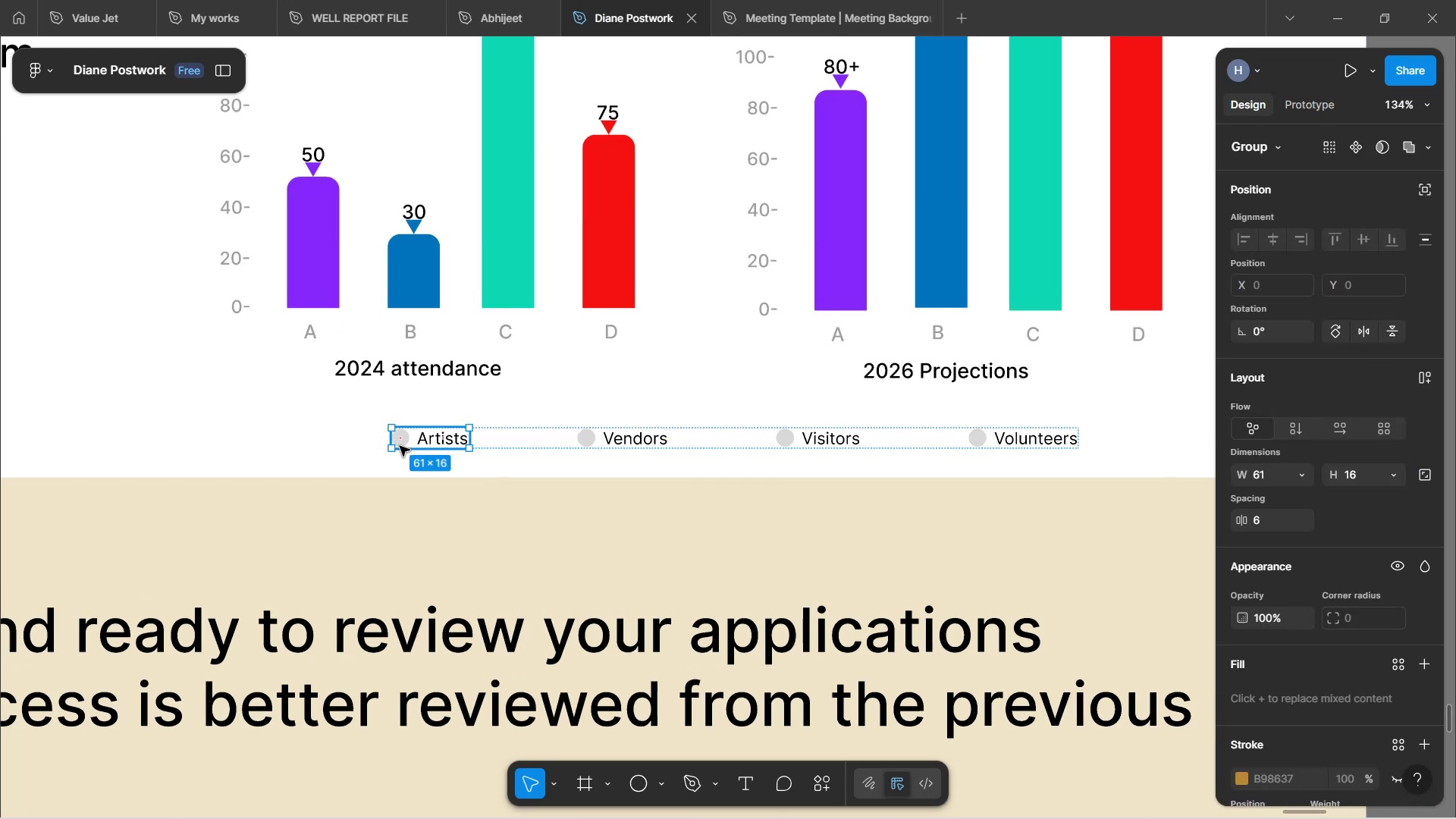 
double_click([400, 446])
 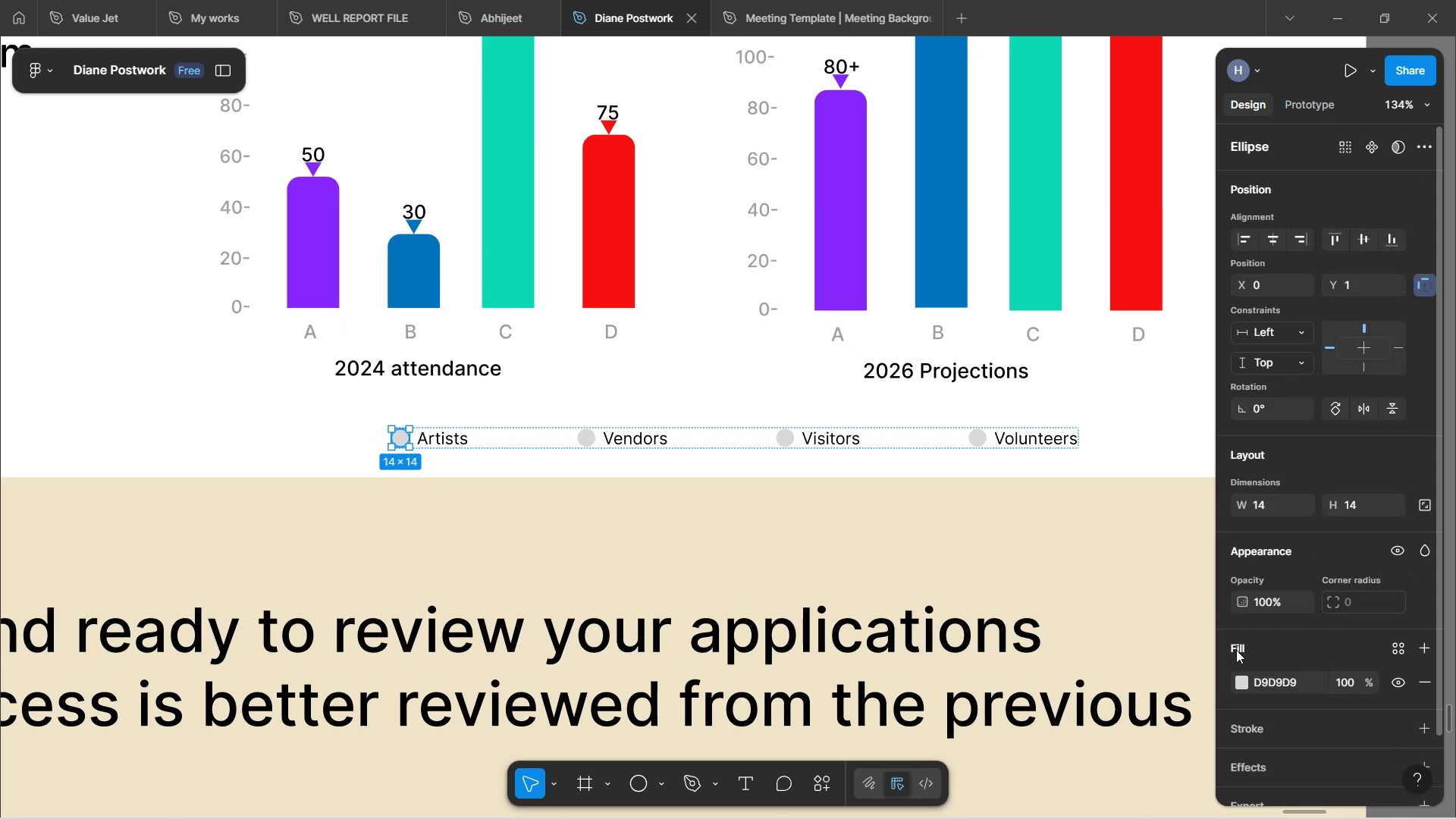 
left_click([1244, 679])
 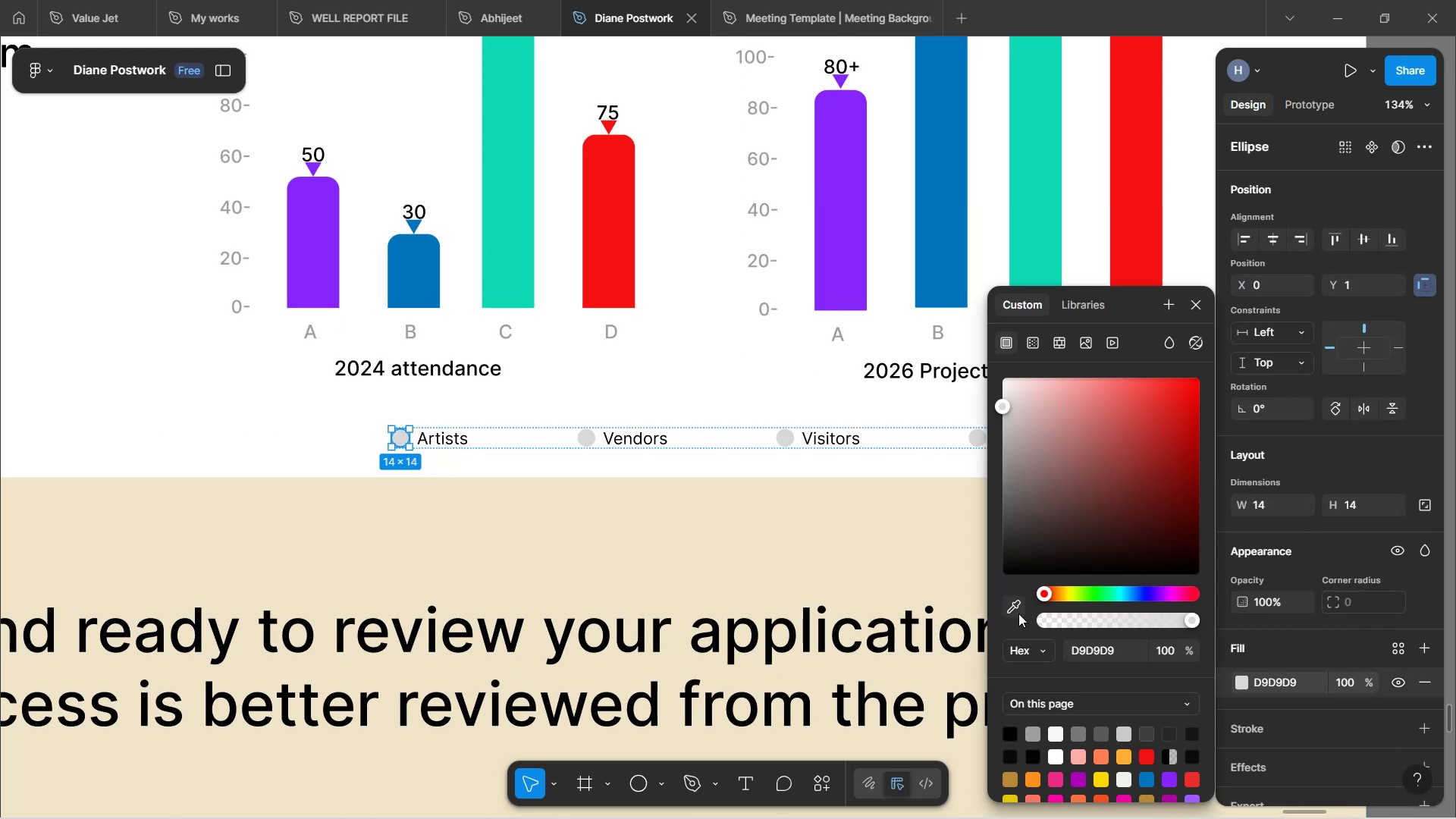 
left_click([1018, 612])
 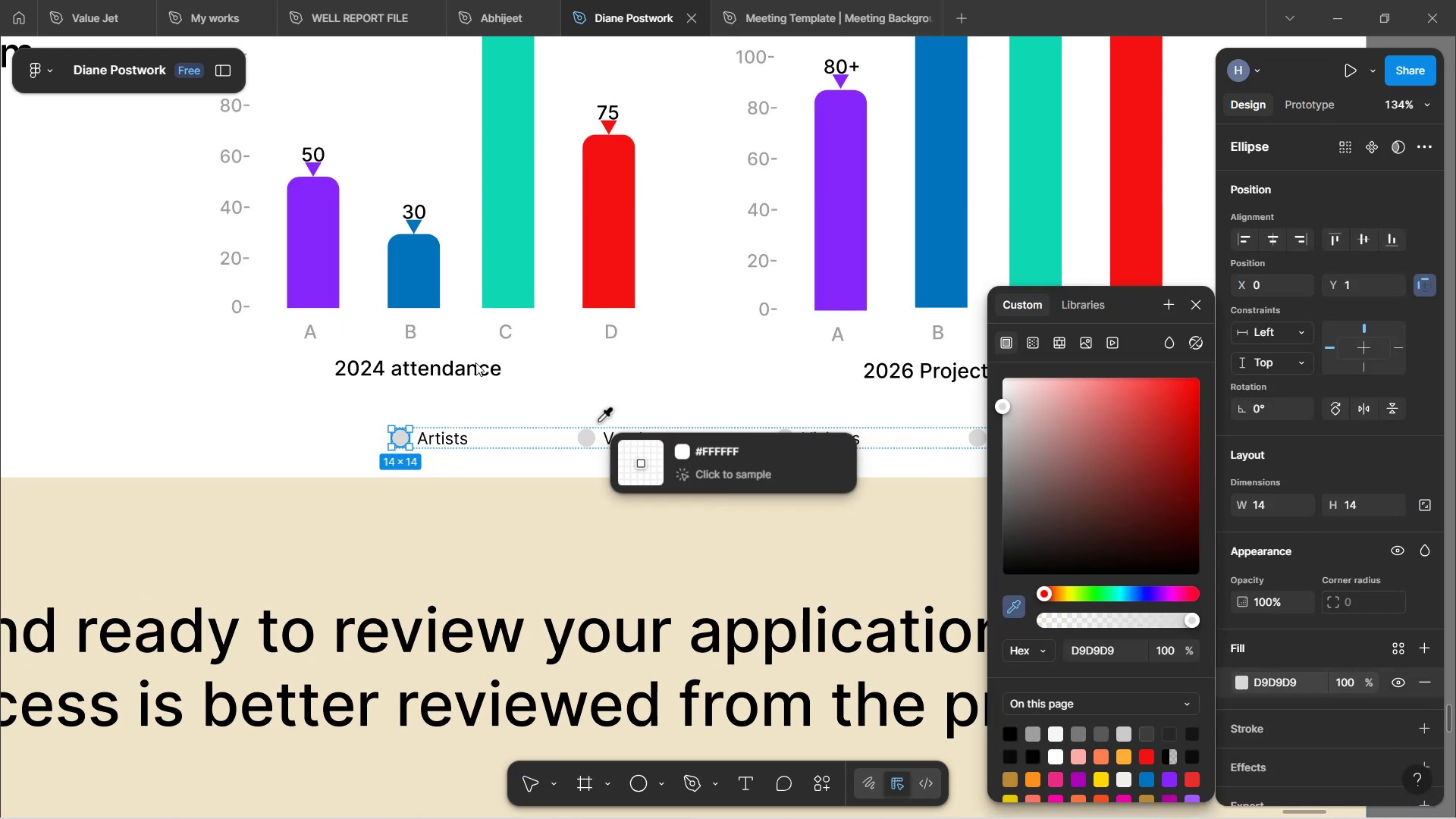 
mouse_move([323, 284])
 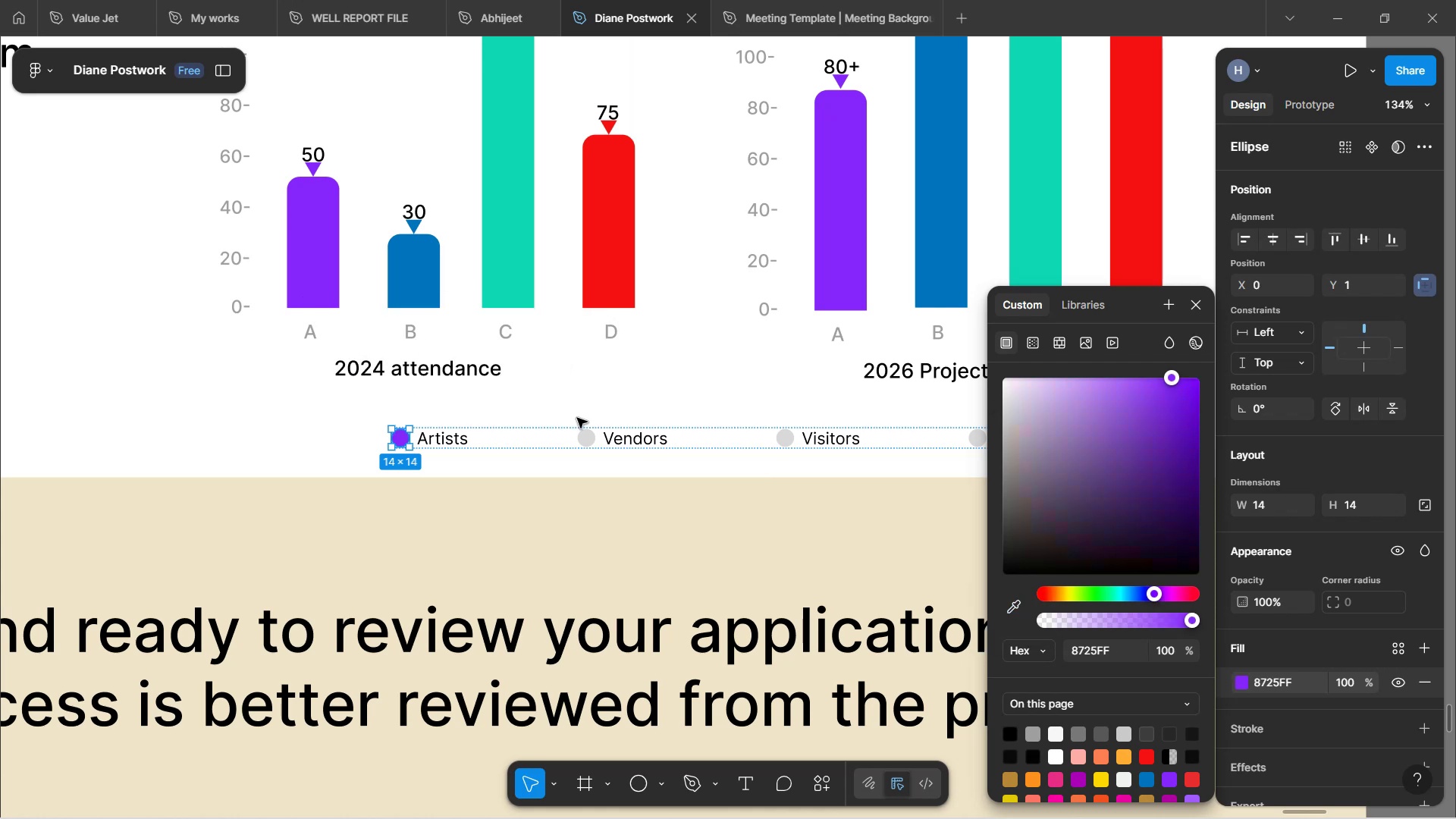 
hold_key(key=ControlLeft, duration=12.66)
left_click([591, 442])
 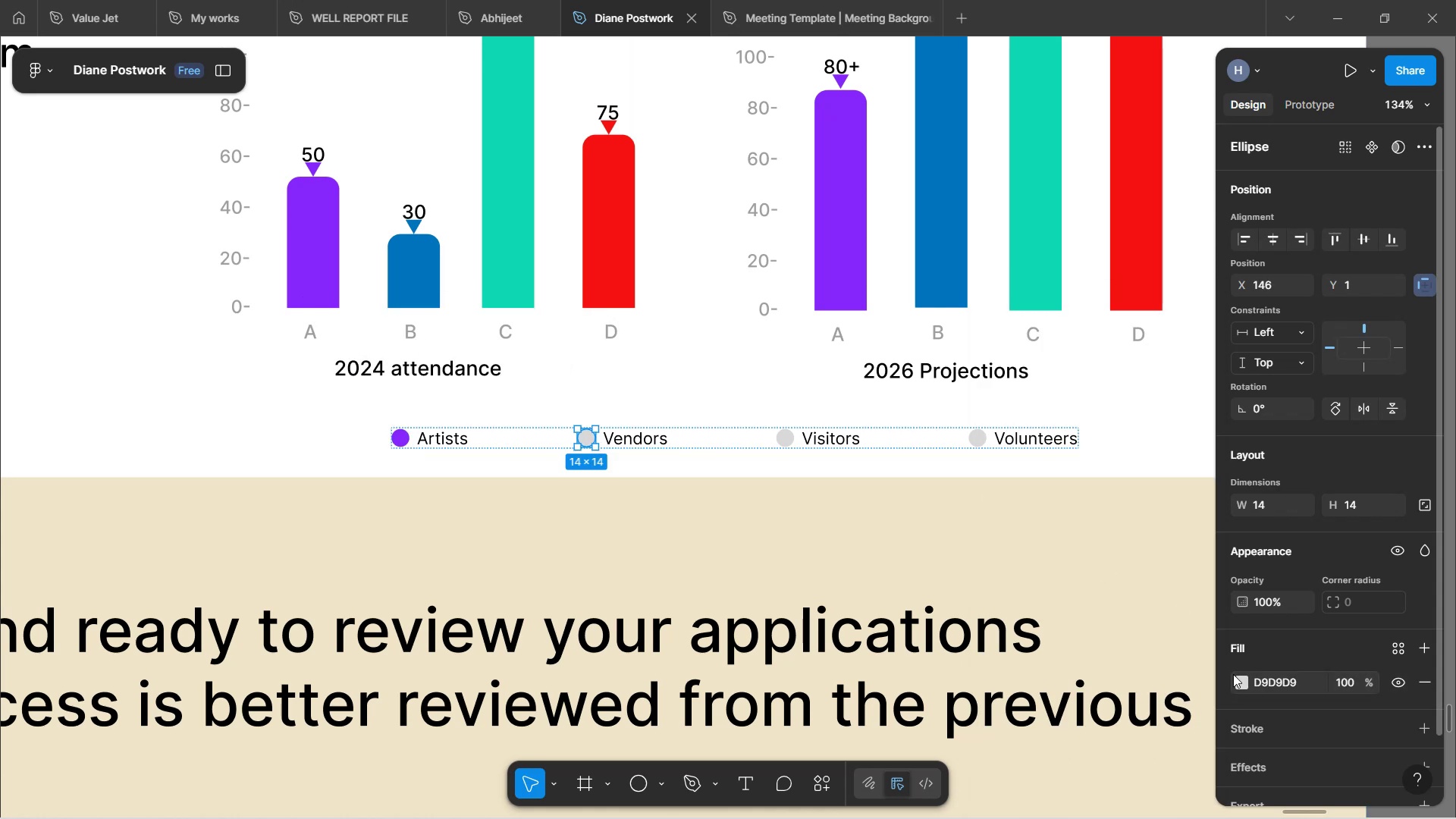 
left_click([1242, 680])
 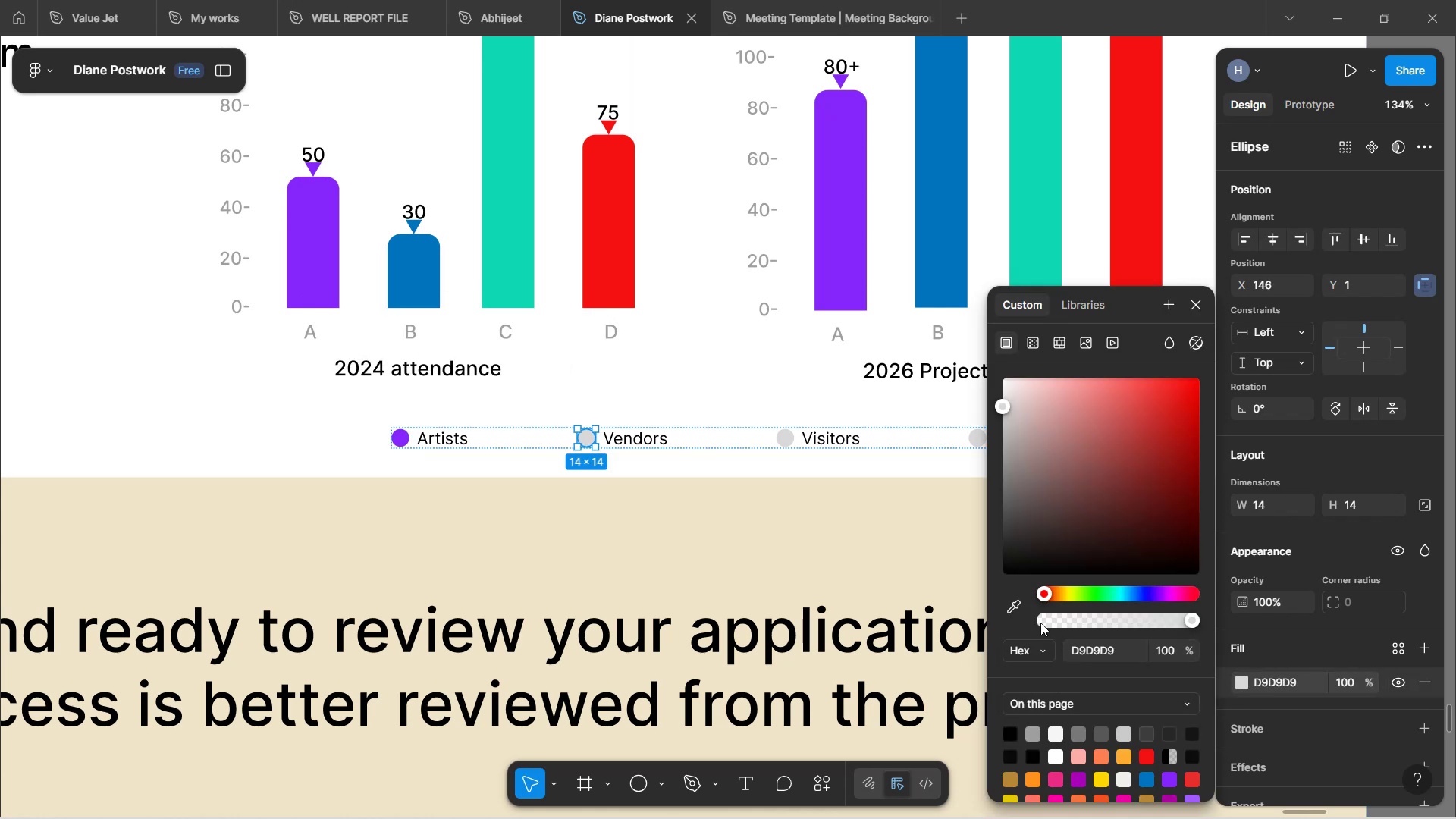 
left_click([1017, 612])
 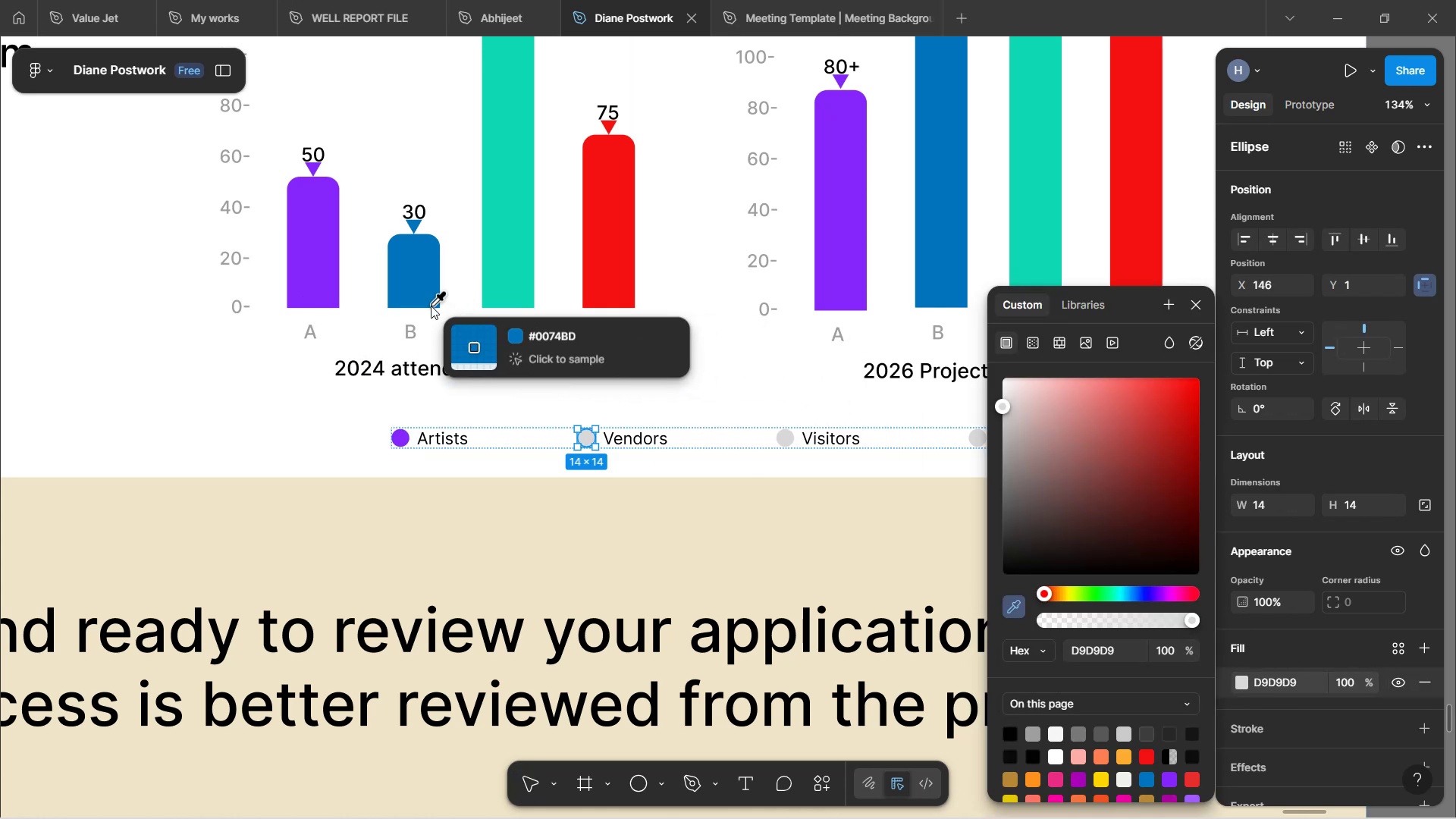 
left_click([414, 287])
 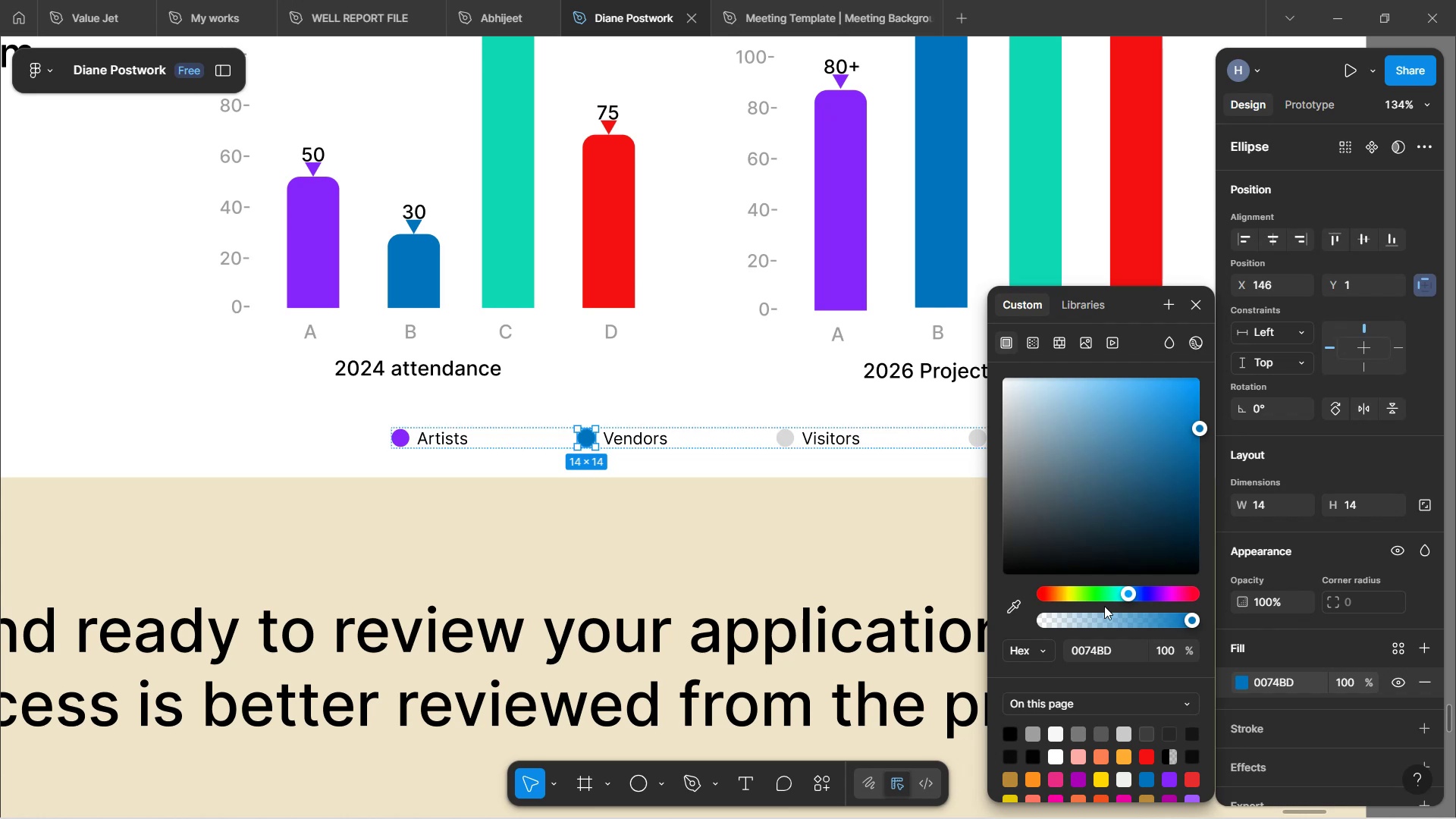 
hold_key(key=ControlLeft, duration=0.89)
left_click([789, 439])
 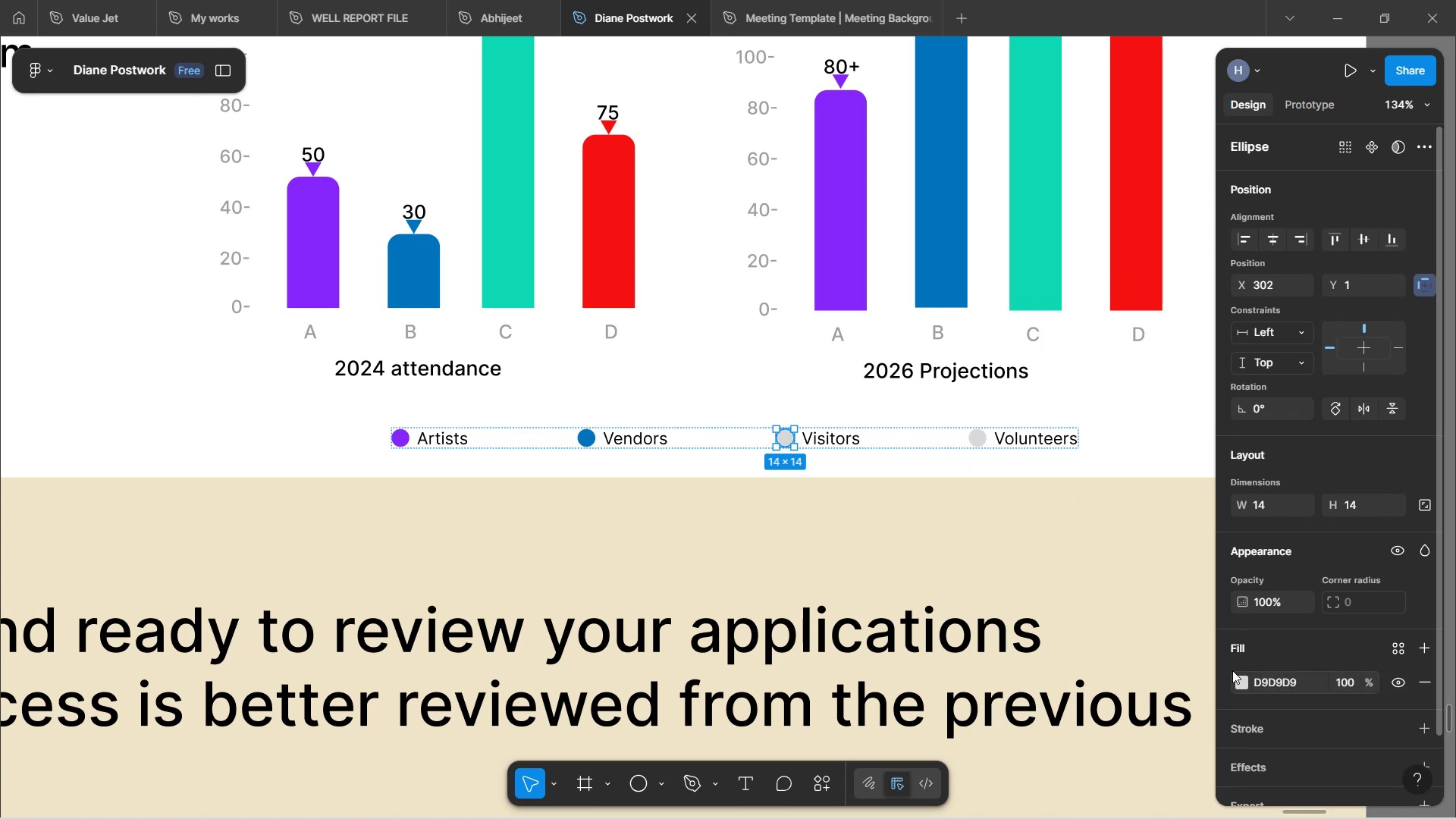 
left_click([1244, 682])
 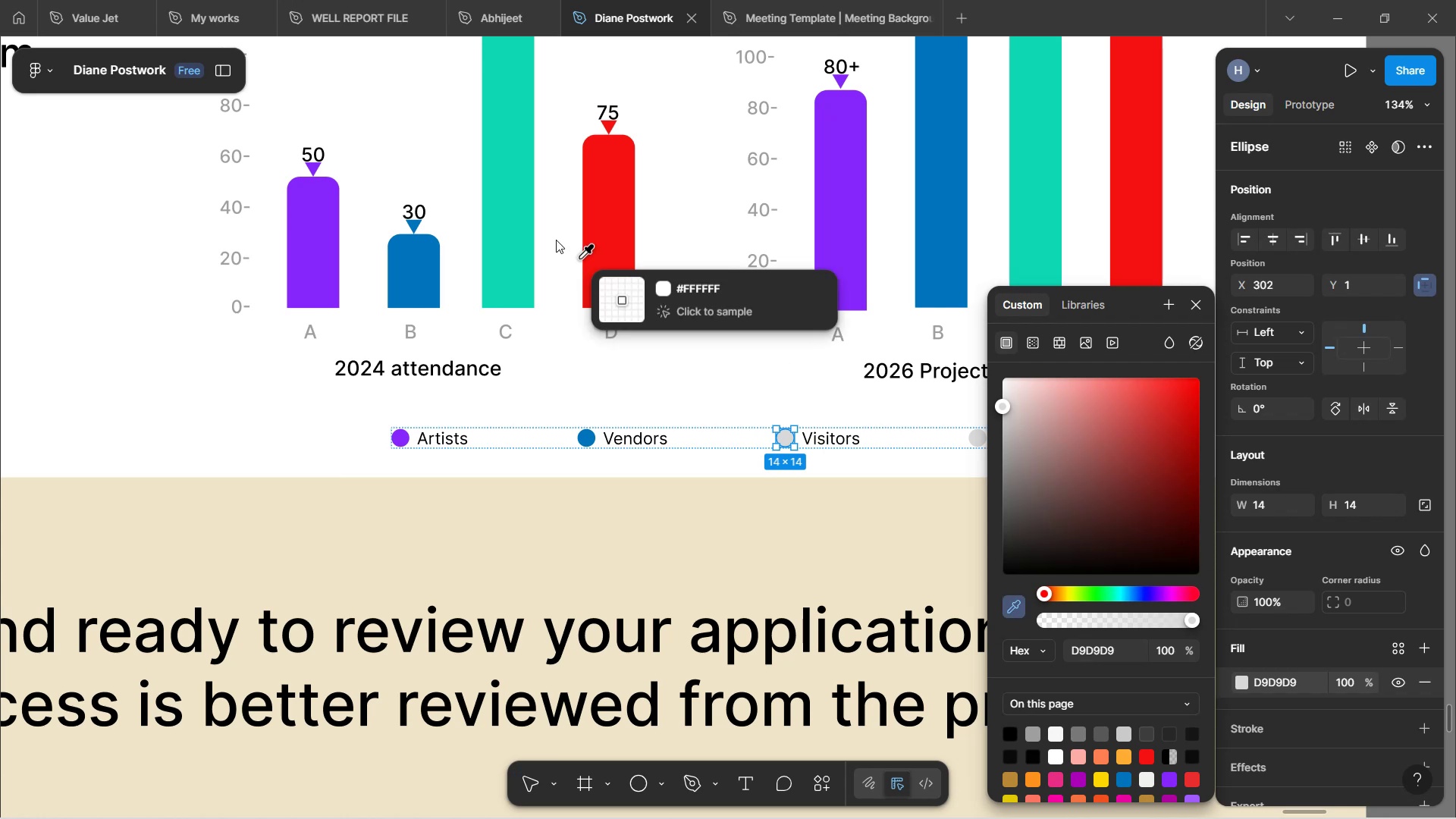 
left_click([516, 224])
 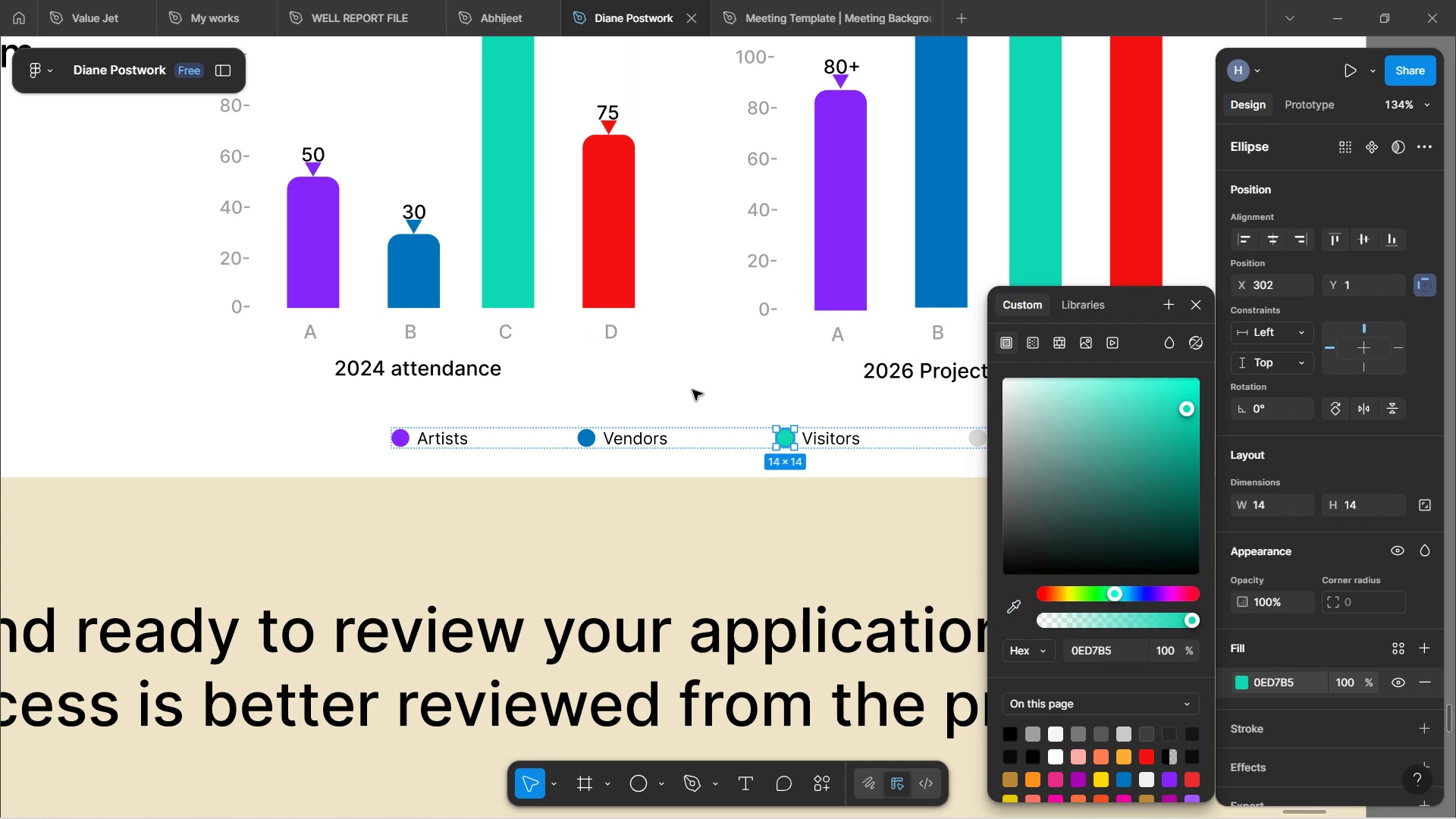 
hold_key(key=ShiftLeft, duration=1.52)
scroll: coordinate [698, 387], scroll_direction: down, amount: 3.0
 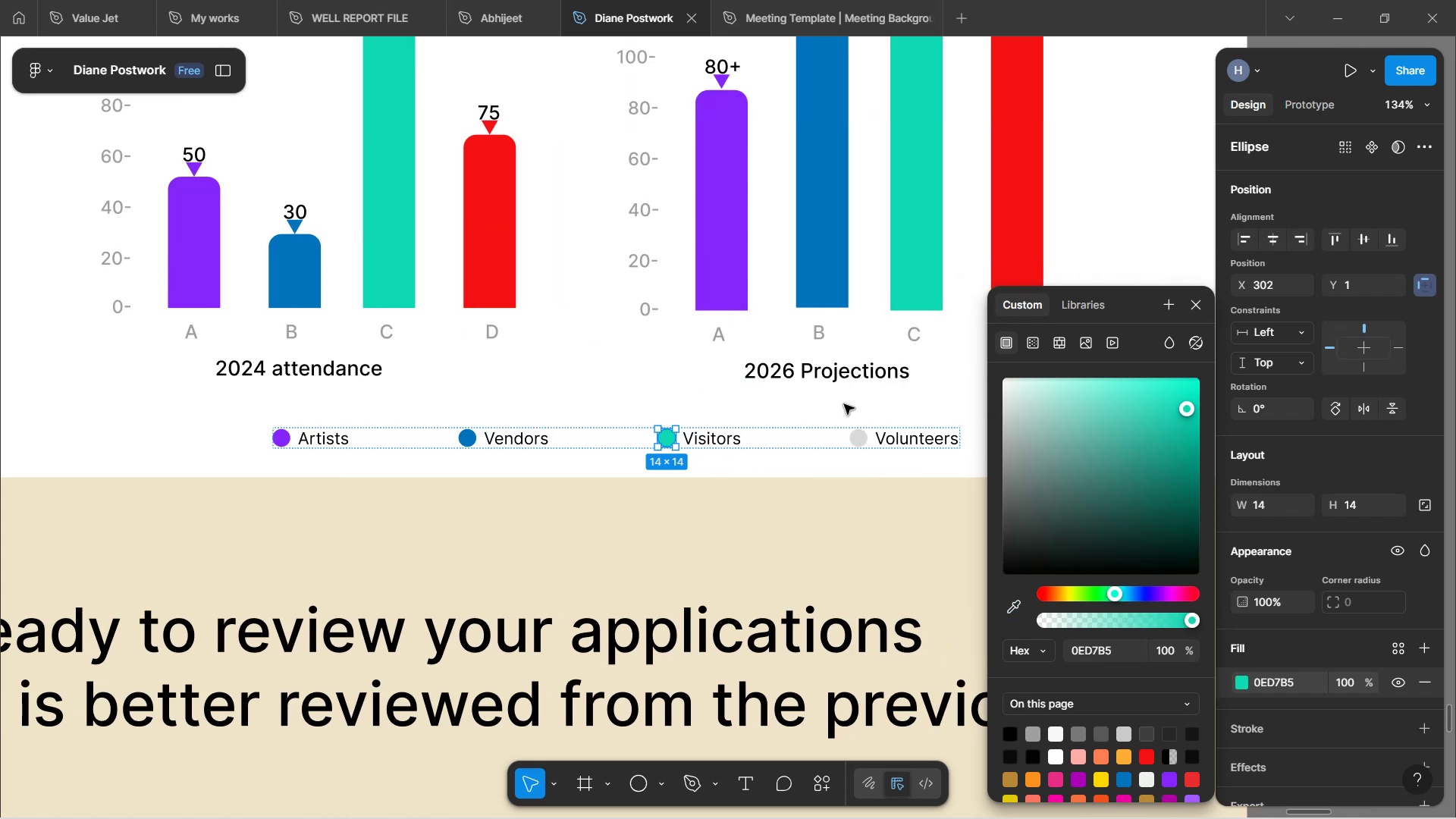 
double_click([858, 443])
 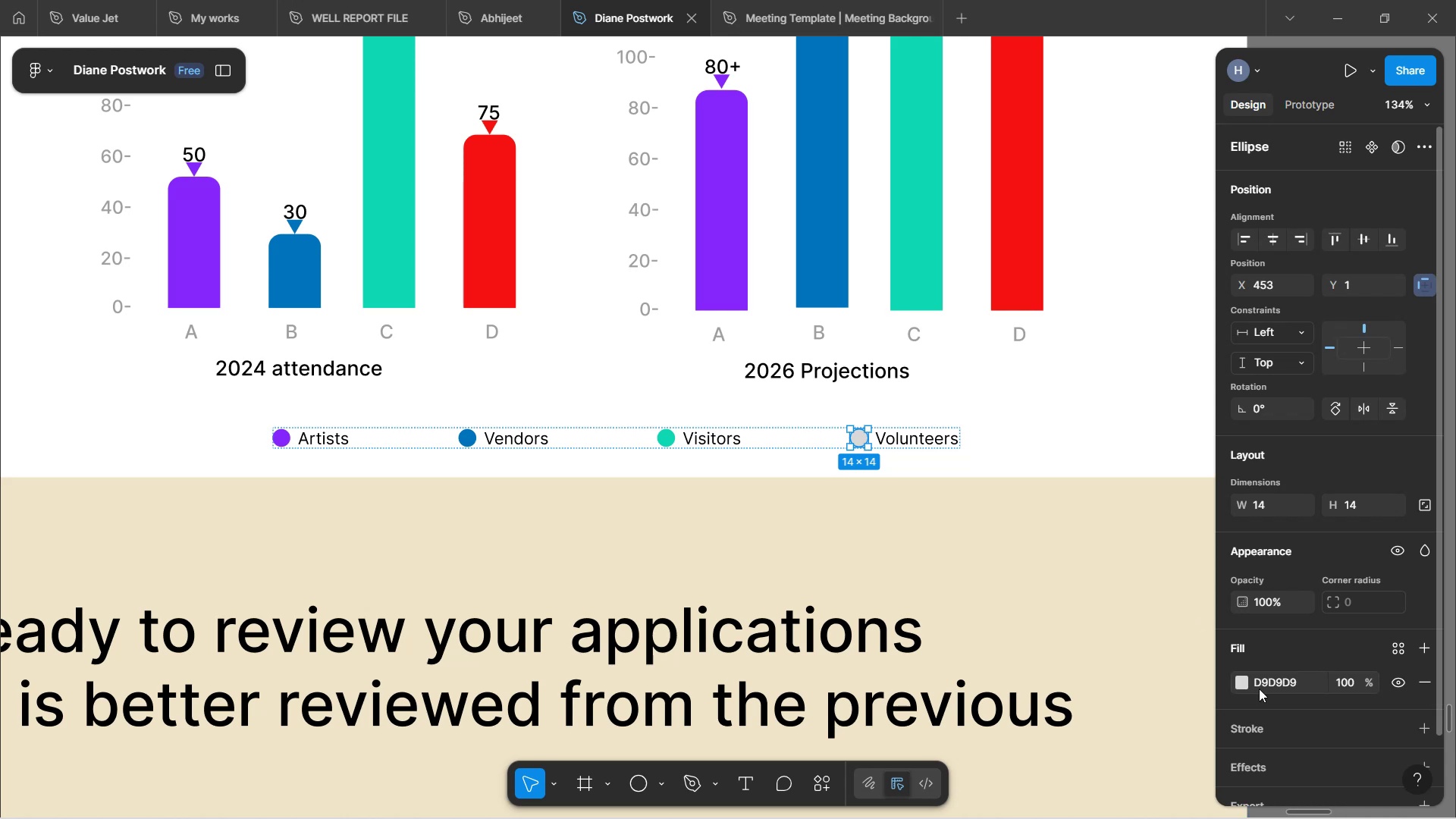 
left_click([1239, 685])
 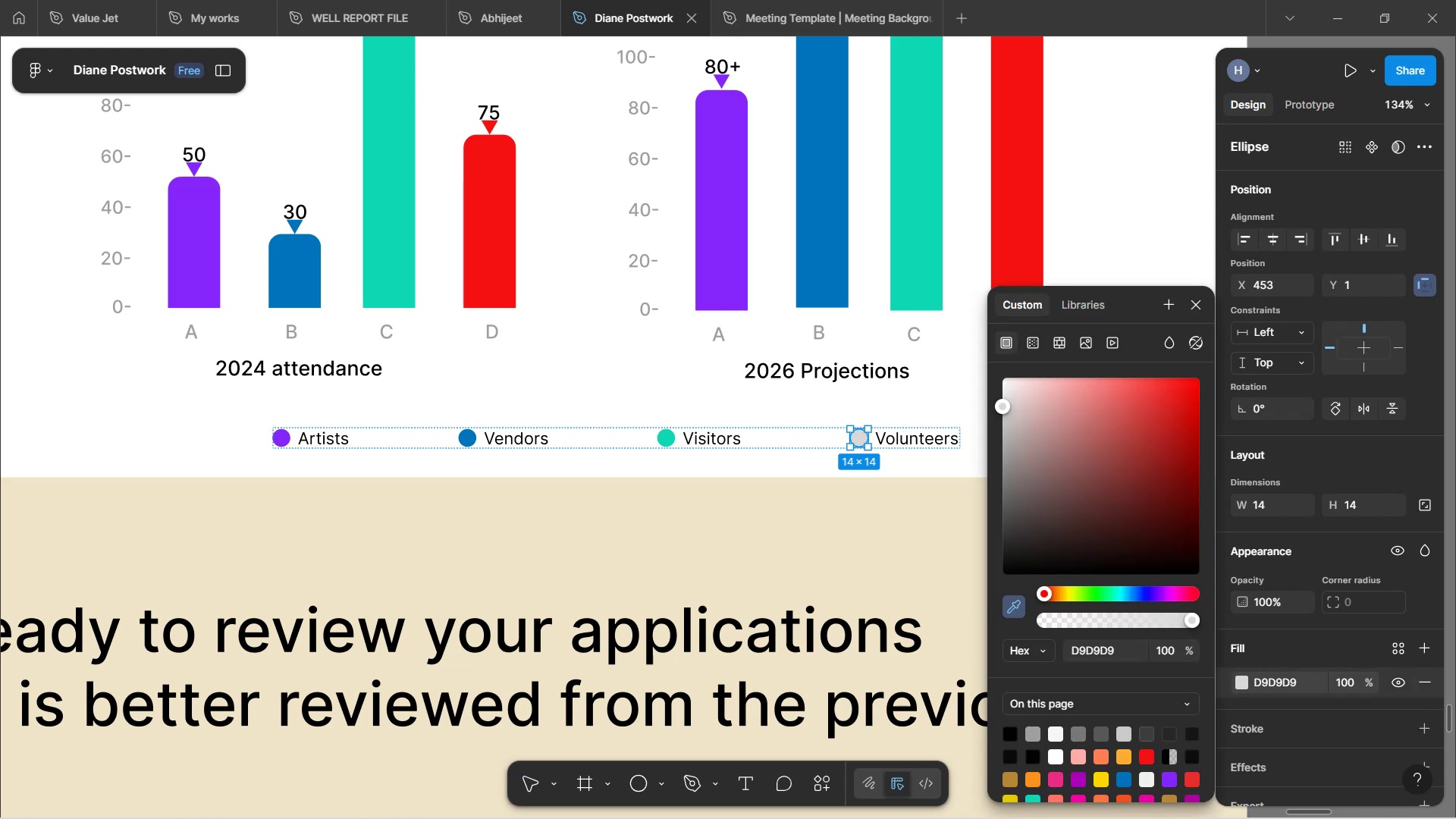 
left_click([490, 243])
 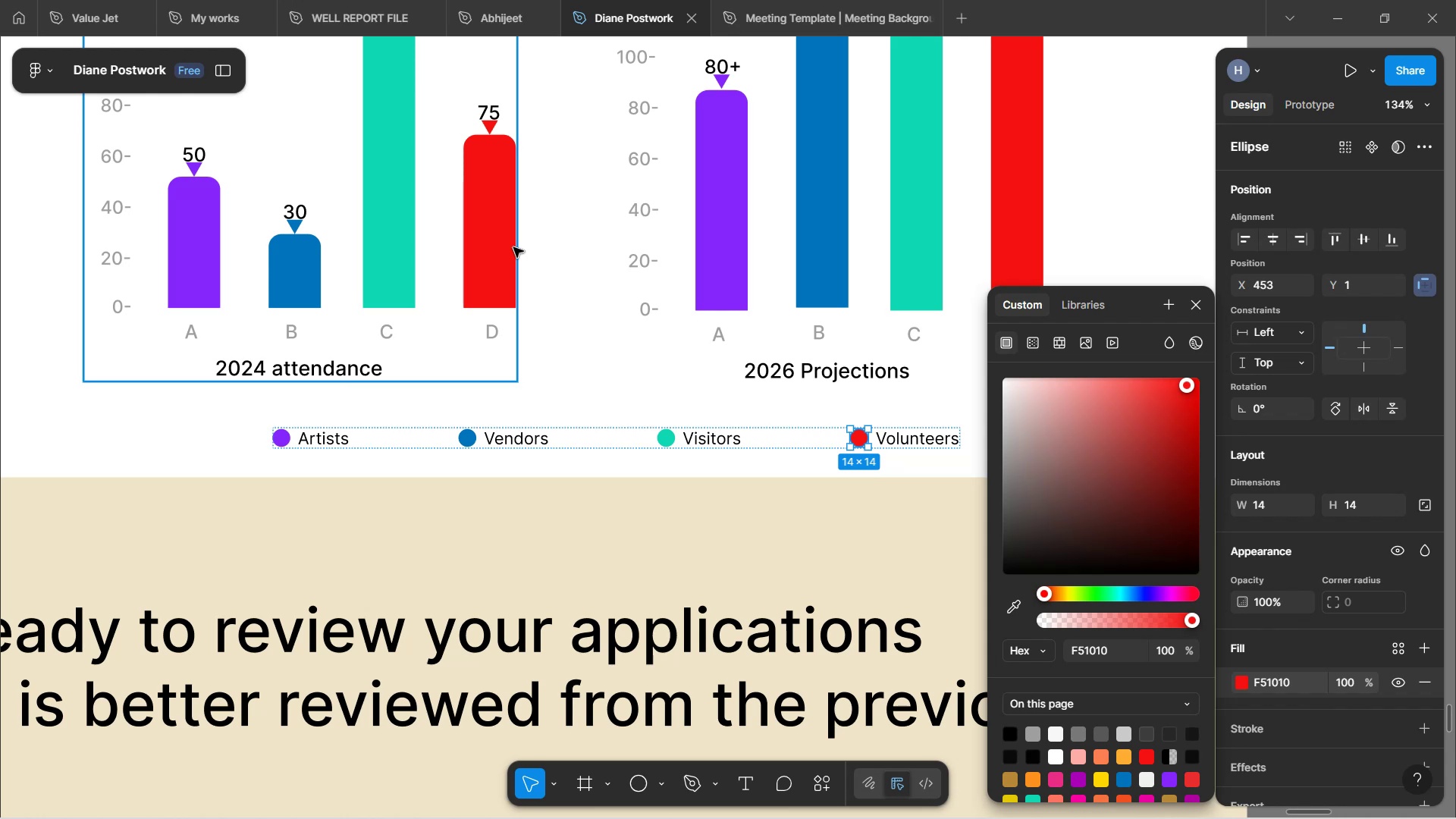 
wait(7.59)
 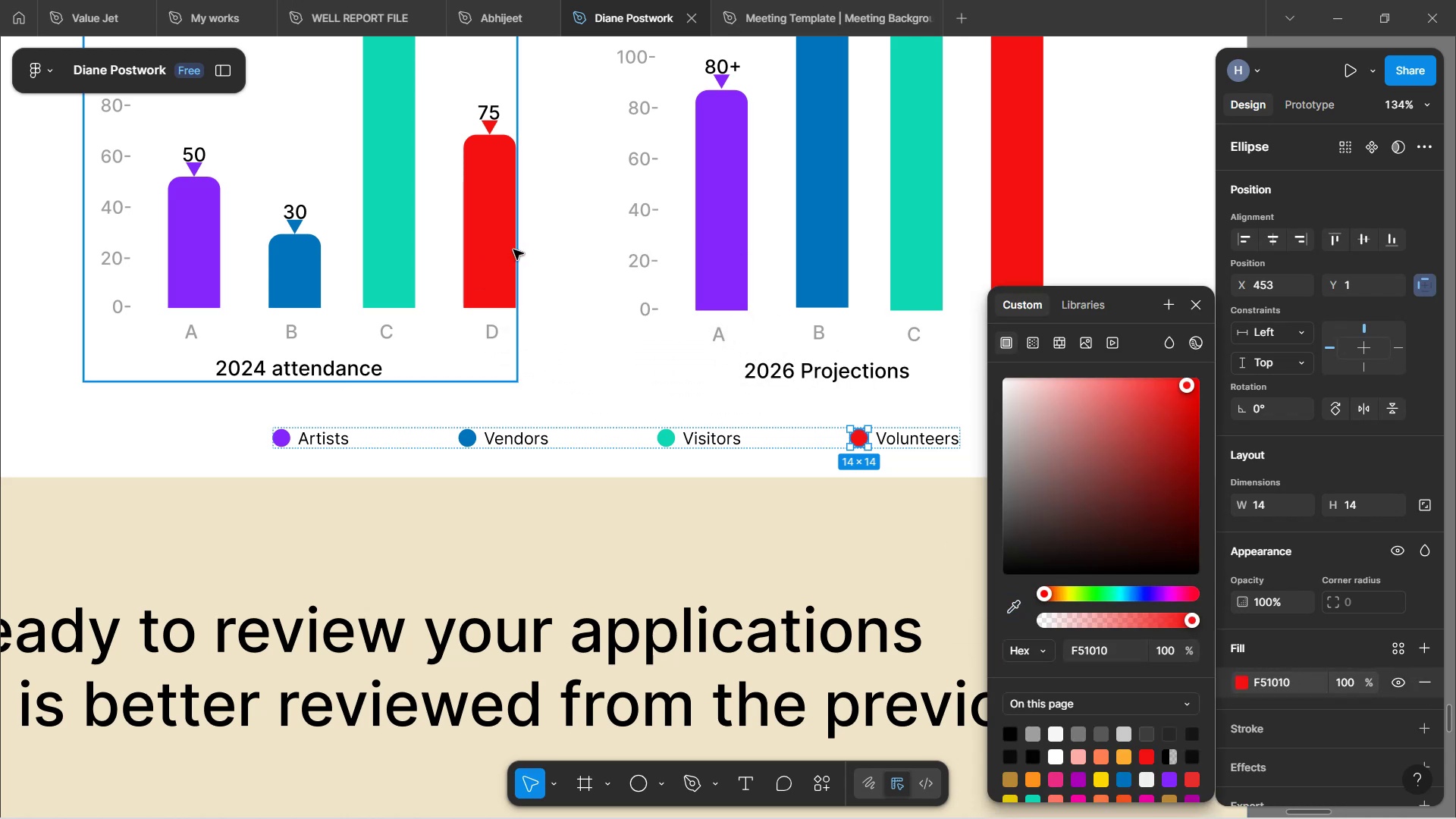 
left_click([215, 441])
 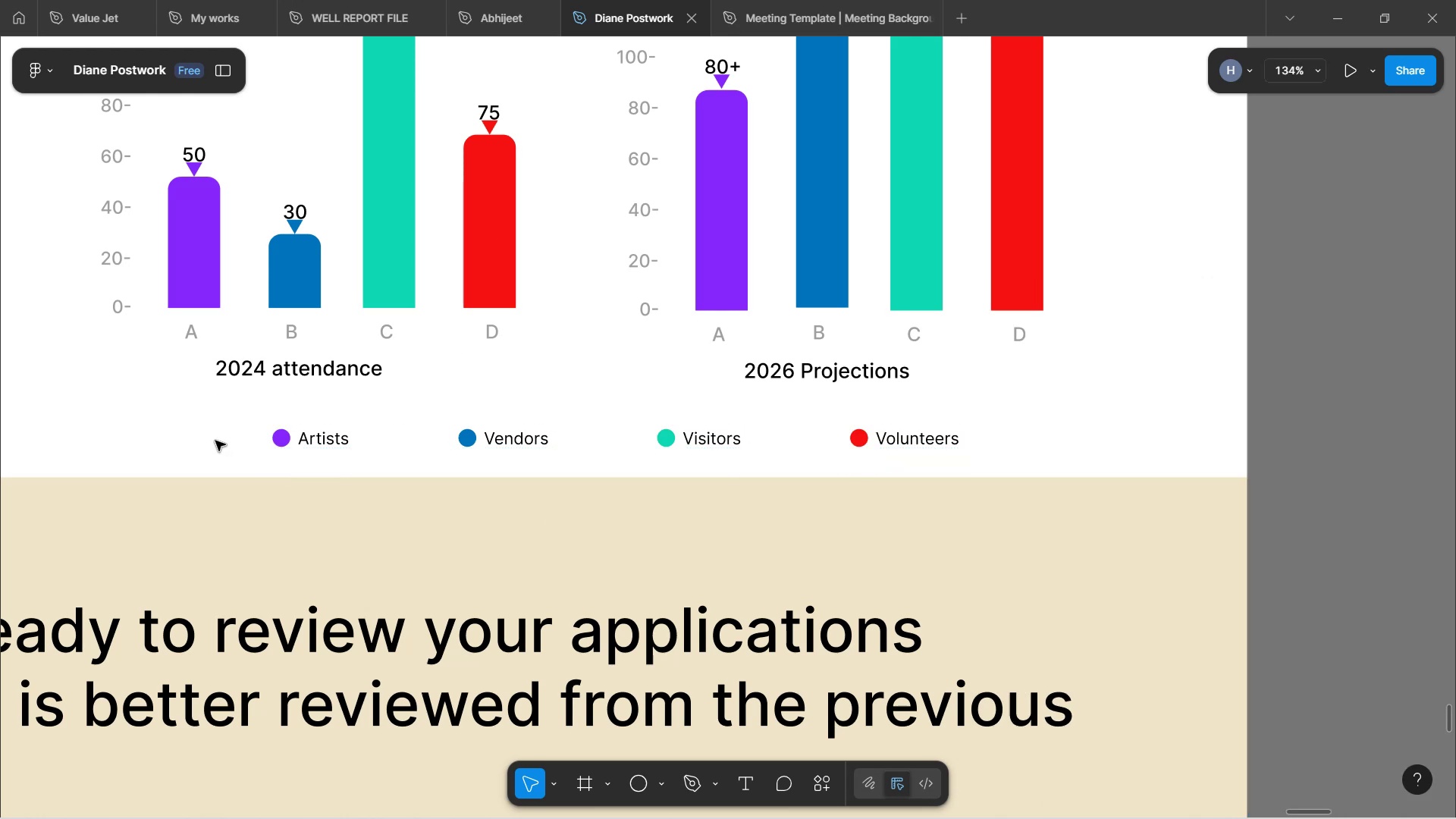 
hold_key(key=ControlLeft, duration=1.54)
scroll: coordinate [215, 438], scroll_direction: down, amount: 2.0
 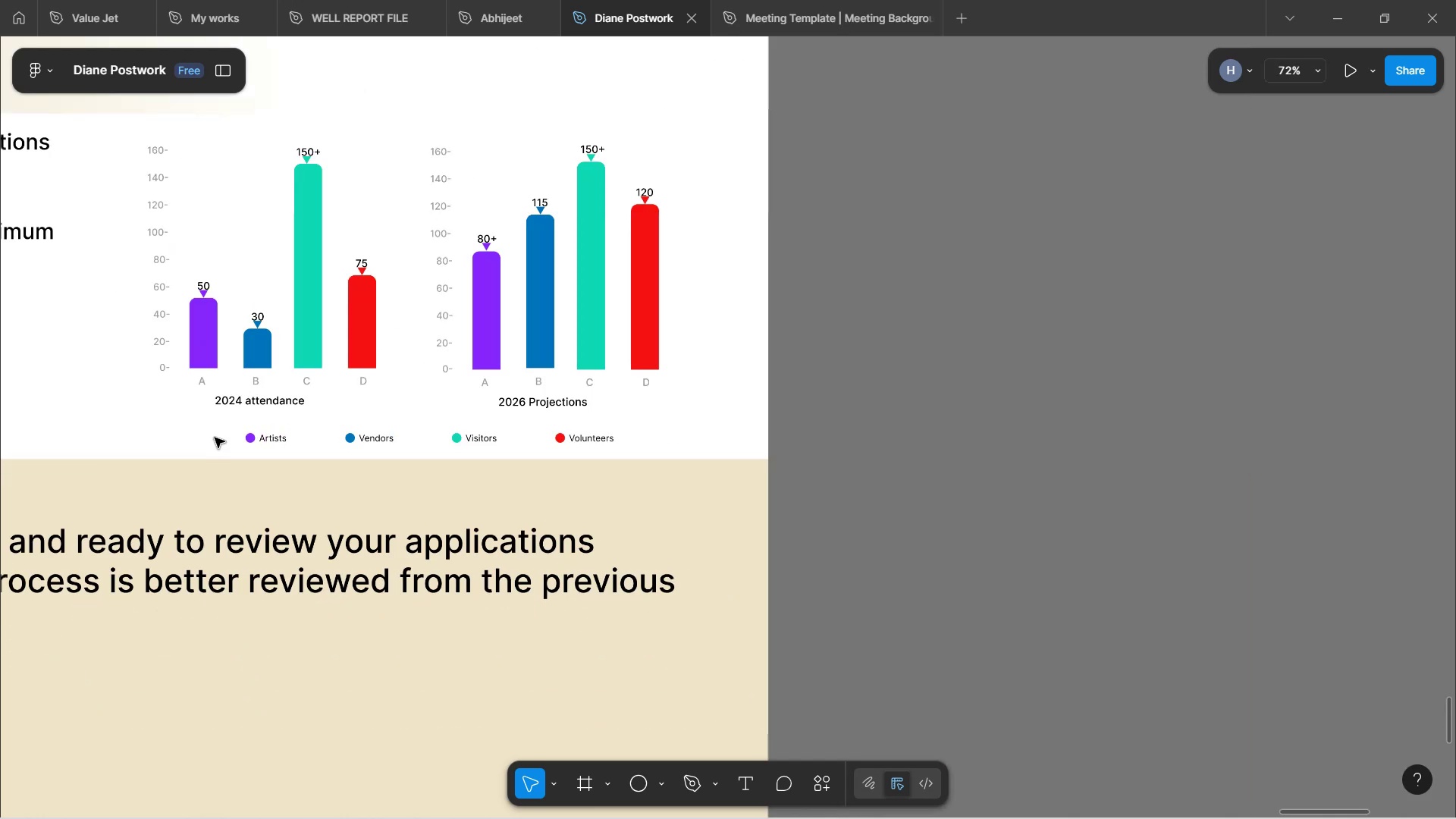 
key(Control+ControlLeft)
 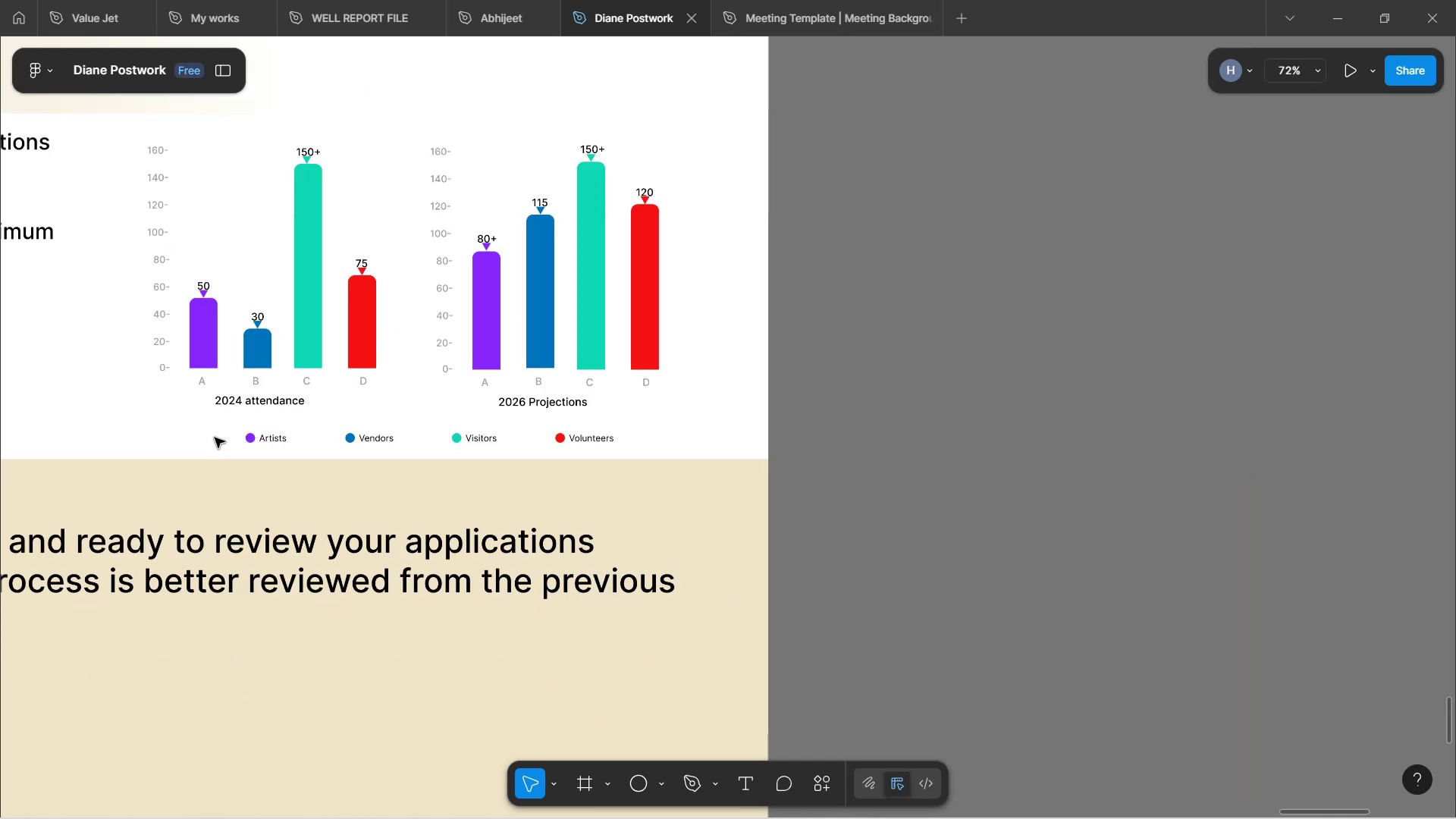 
key(Control+ControlLeft)
 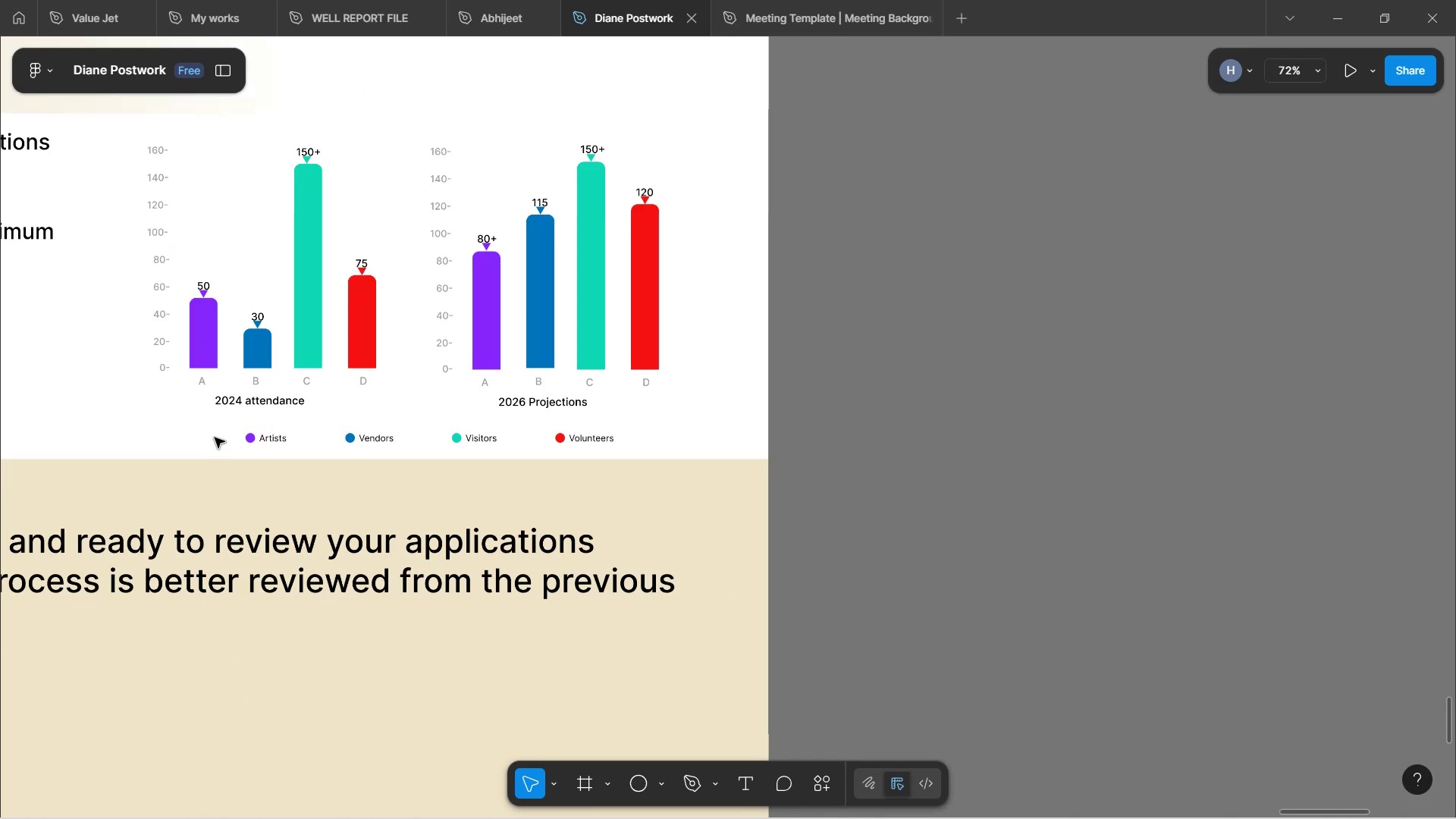 
key(Control+ControlLeft)
 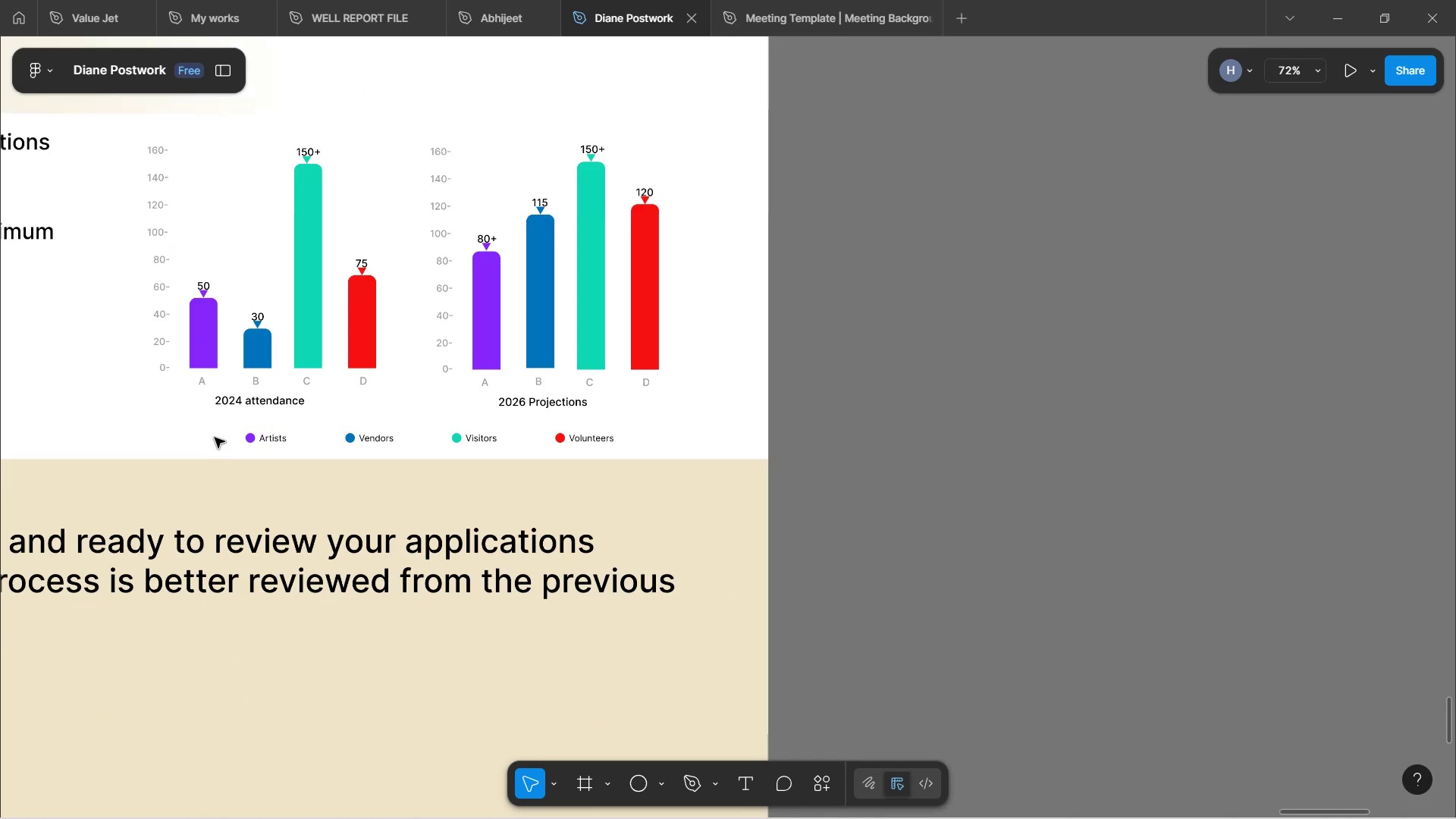 
key(Control+ControlLeft)
 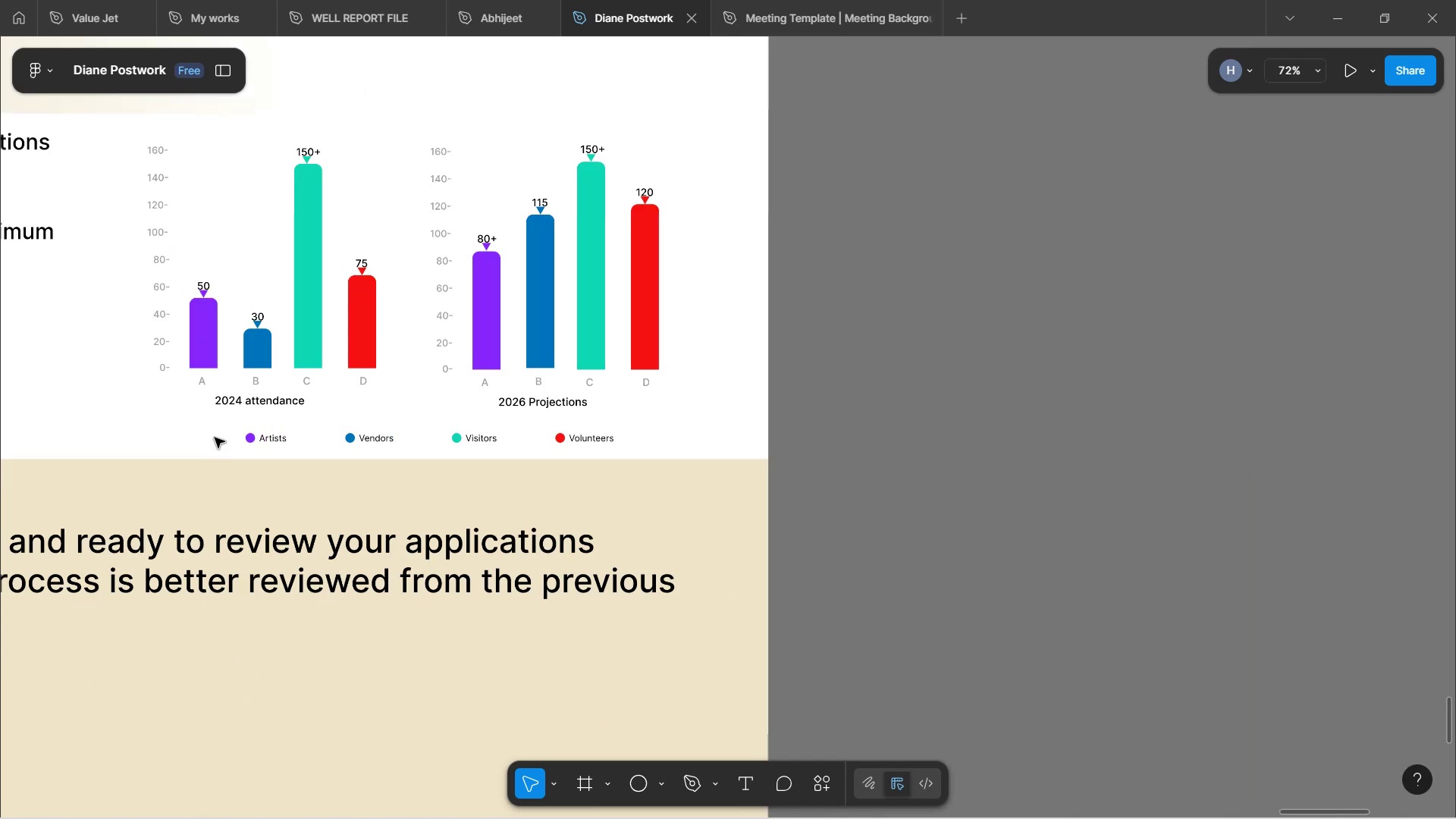 
key(Control+ControlLeft)
 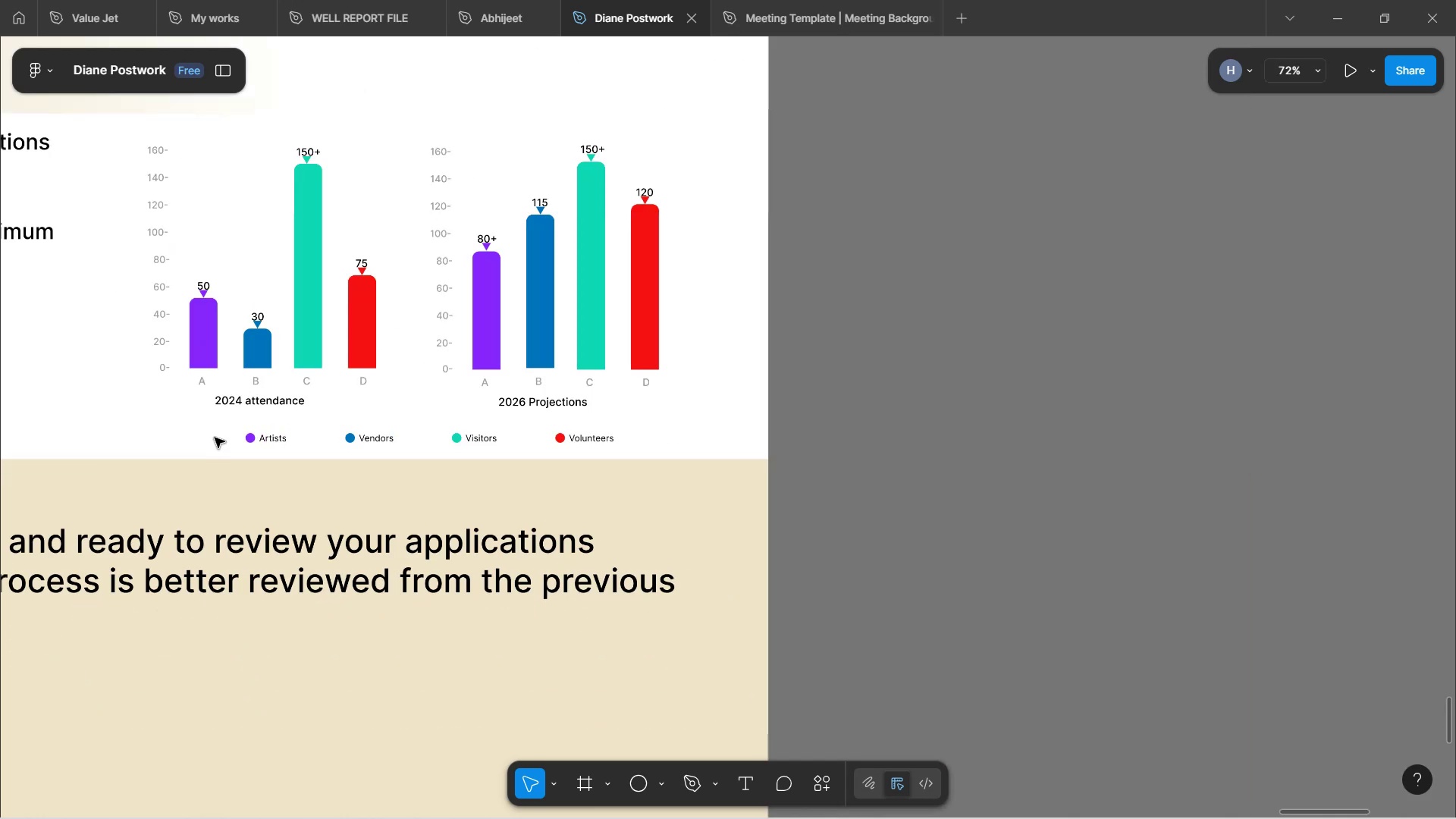 
key(Control+ControlLeft)
 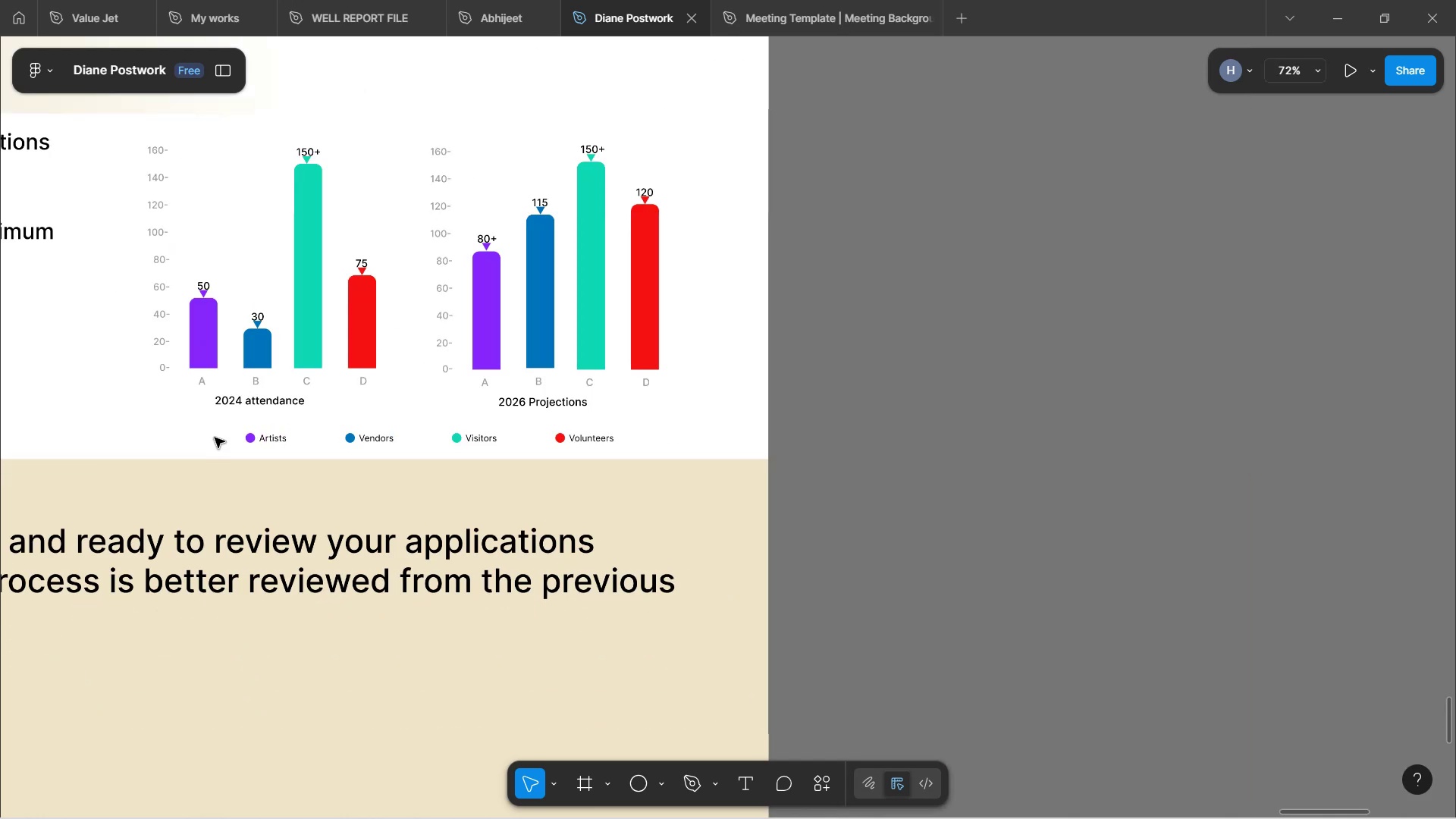 
key(Control+ControlLeft)
 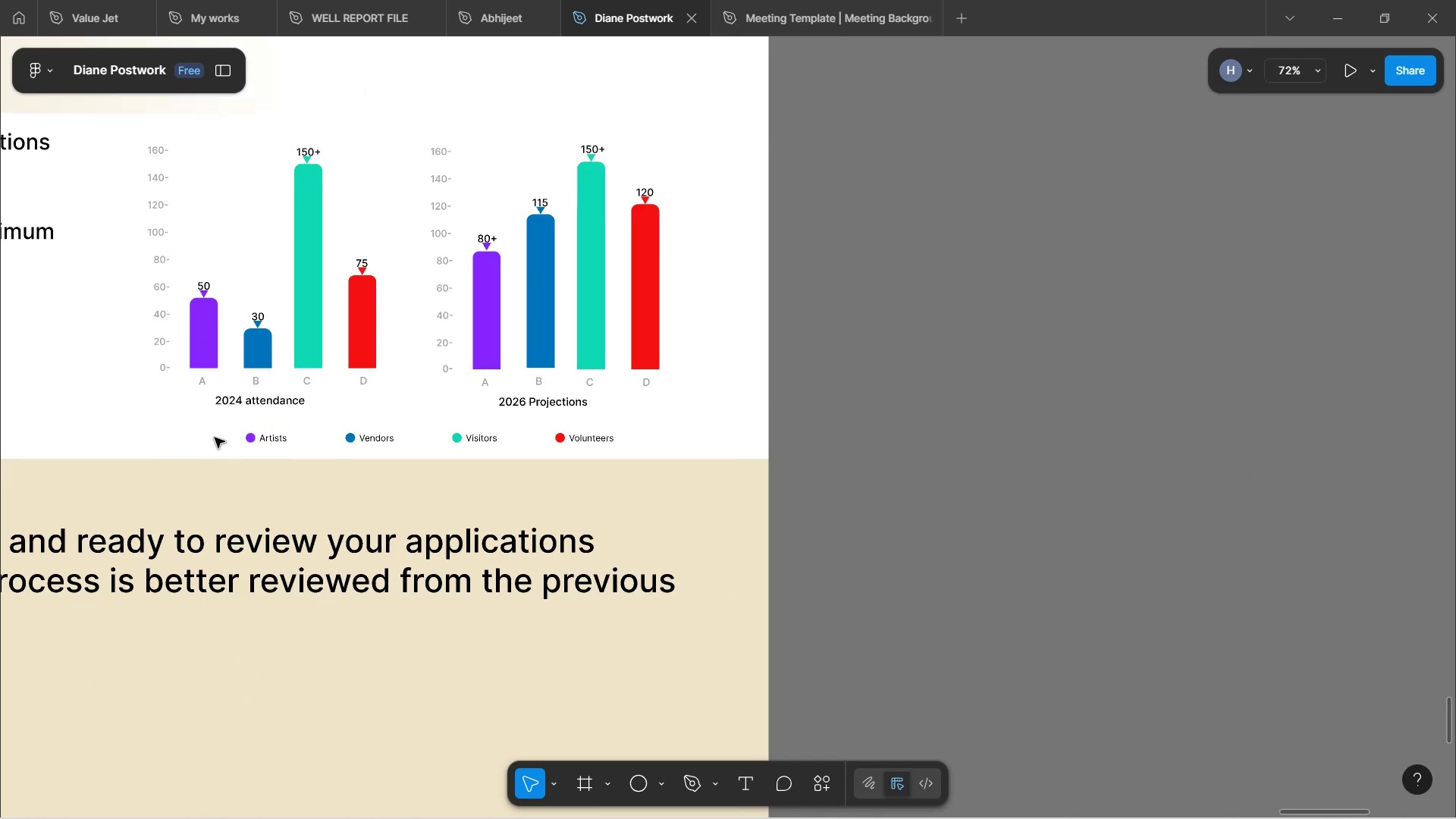 
hold_key(key=ShiftLeft, duration=1.54)
scroll: coordinate [212, 439], scroll_direction: up, amount: 10.0
 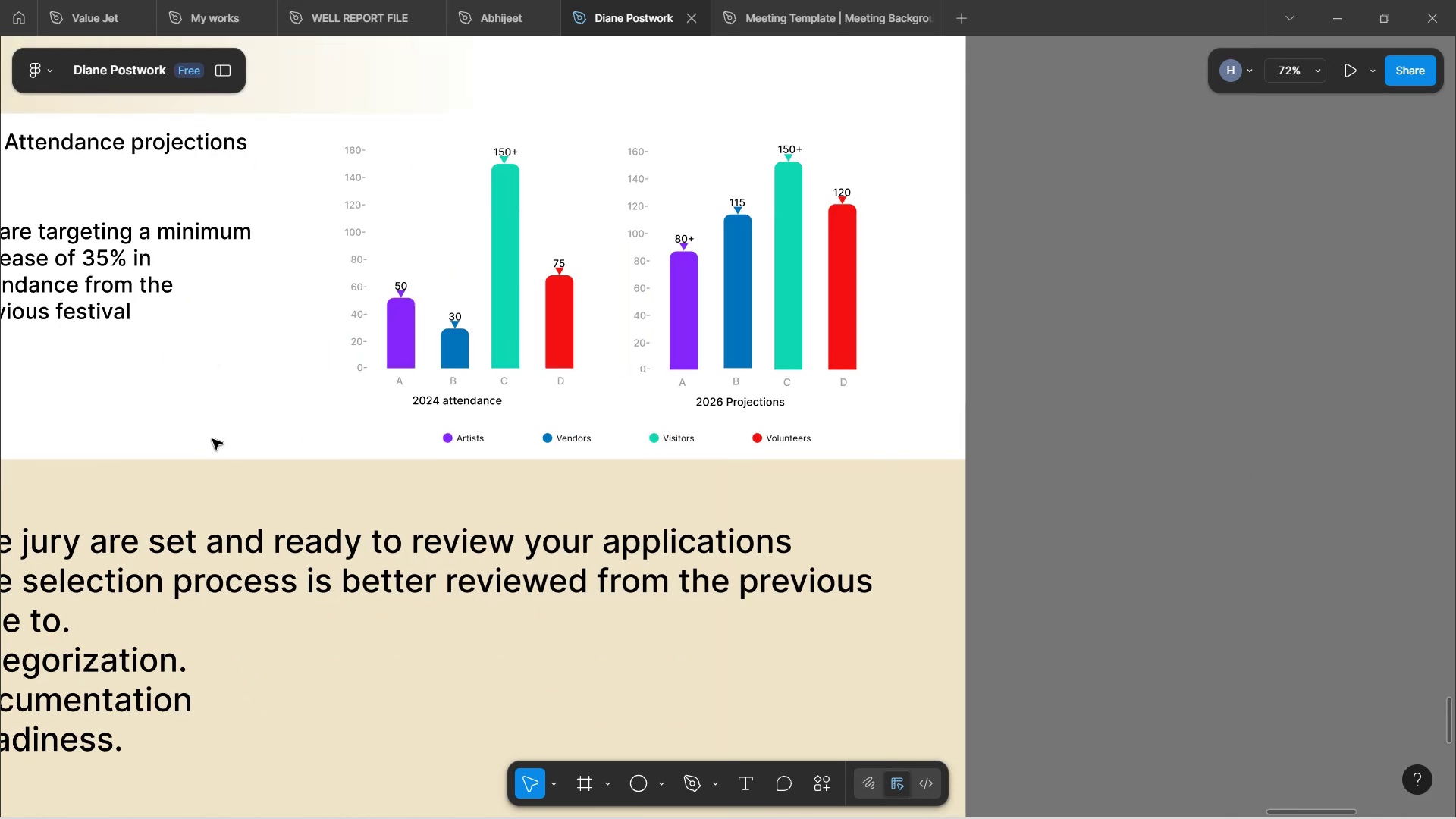 
hold_key(key=ShiftLeft, duration=1.36)
scroll: coordinate [431, 372], scroll_direction: up, amount: 4.0
 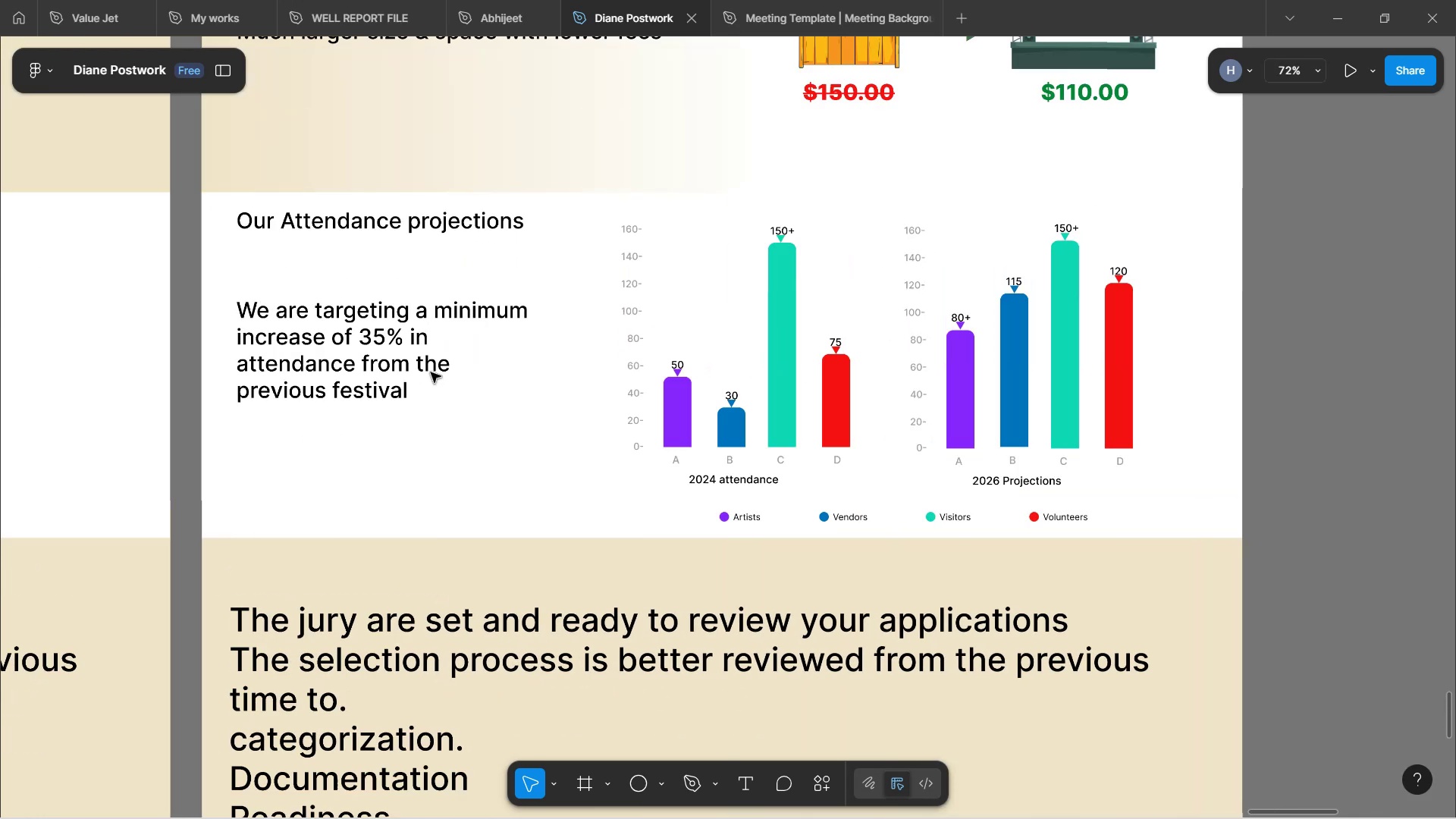 
hold_key(key=ControlLeft, duration=0.47)
 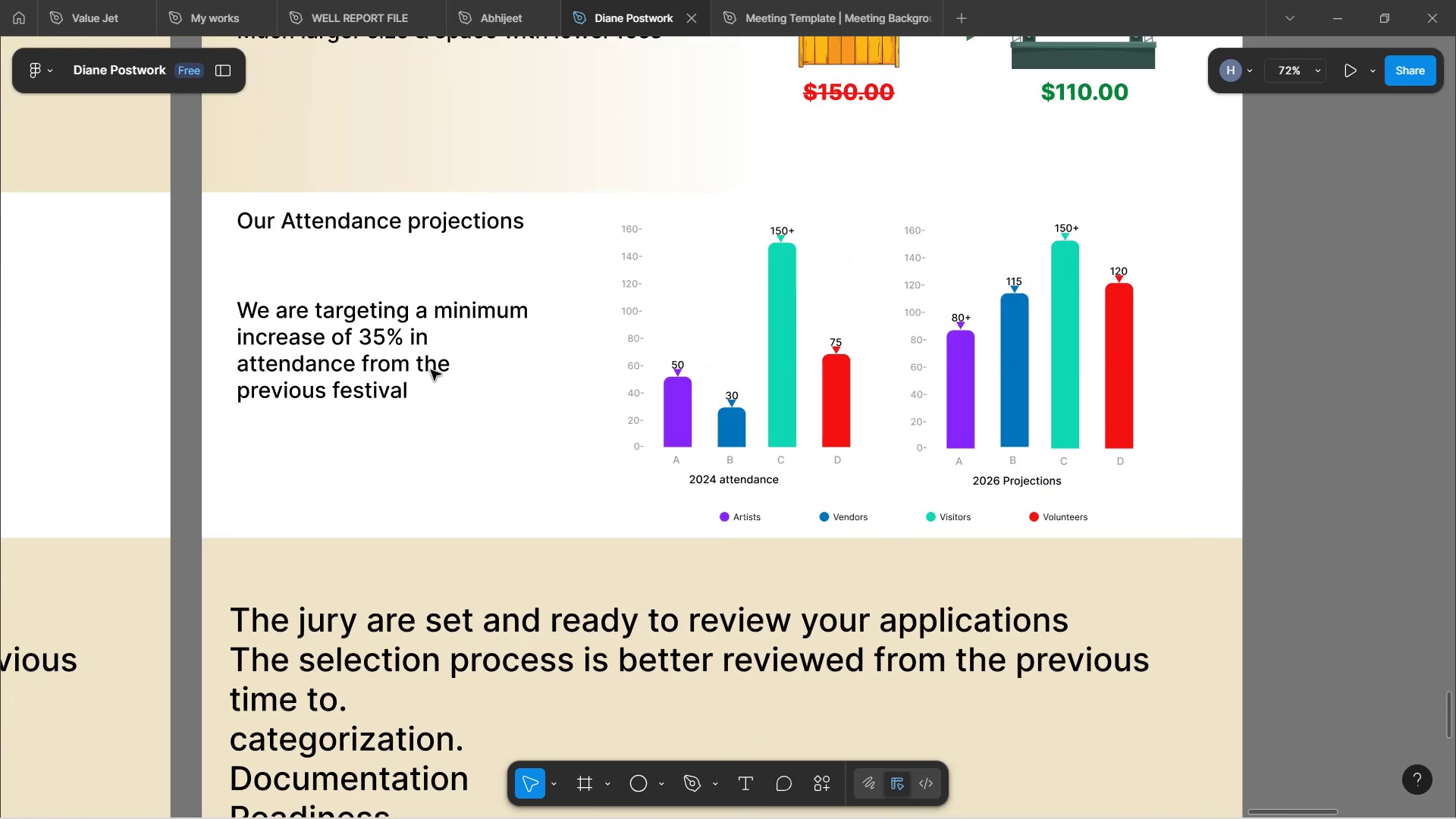 
hold_key(key=ControlLeft, duration=1.56)
scroll: coordinate [763, 243], scroll_direction: up, amount: 3.0
 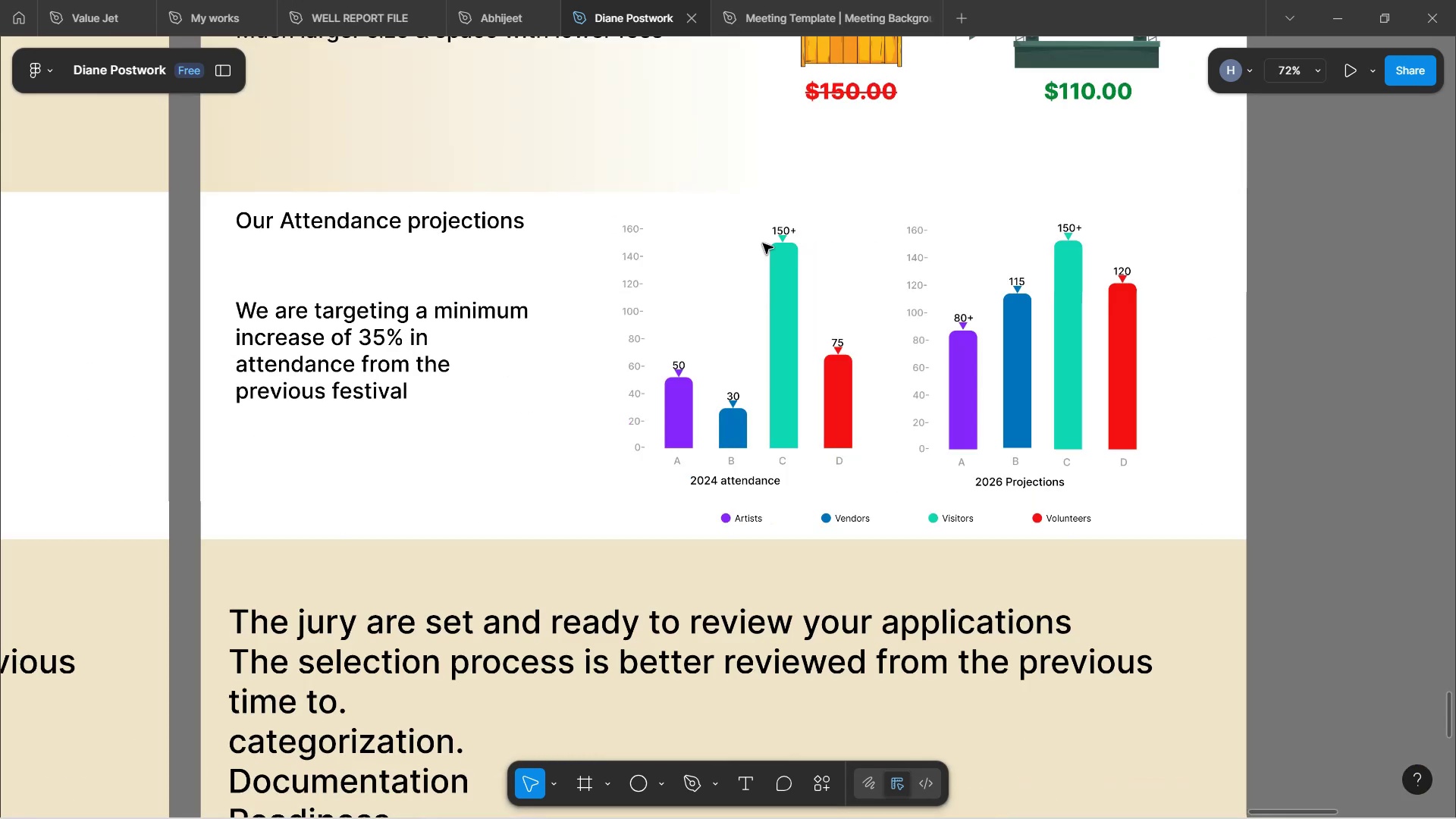 
hold_key(key=ControlLeft, duration=0.5)
 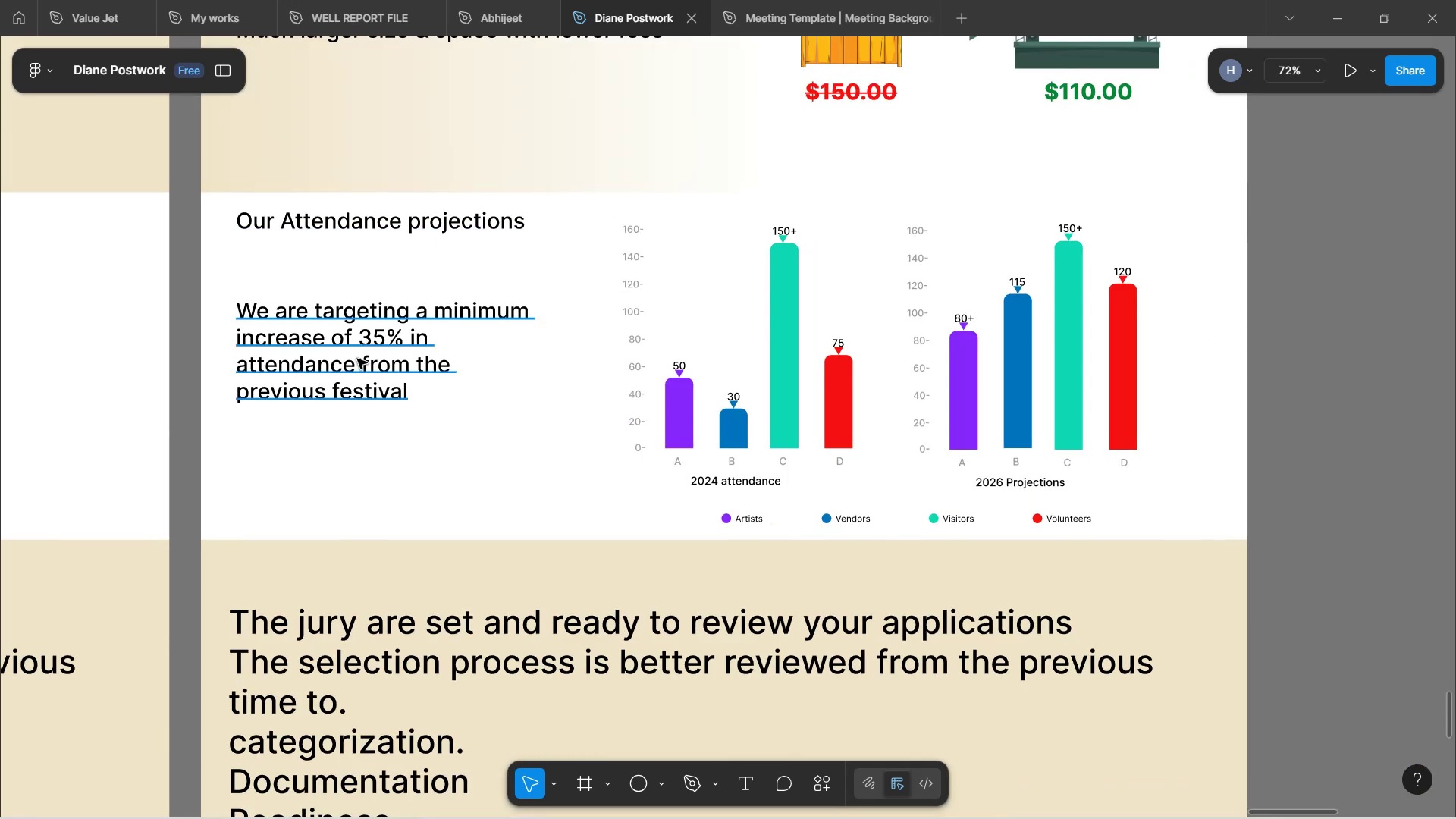 
scroll: coordinate [462, 375], scroll_direction: up, amount: 2.0
 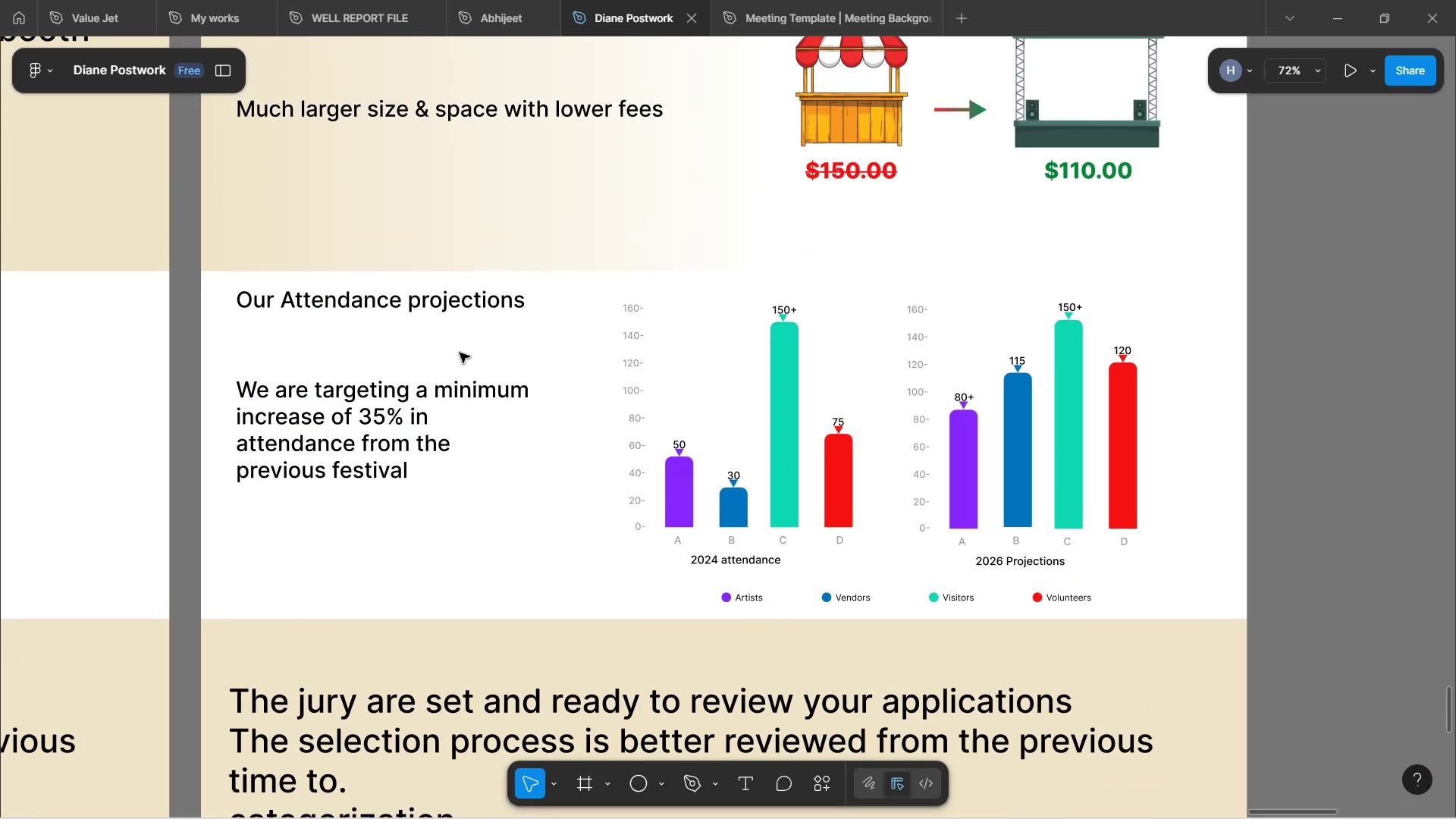 
wait(5.12)
 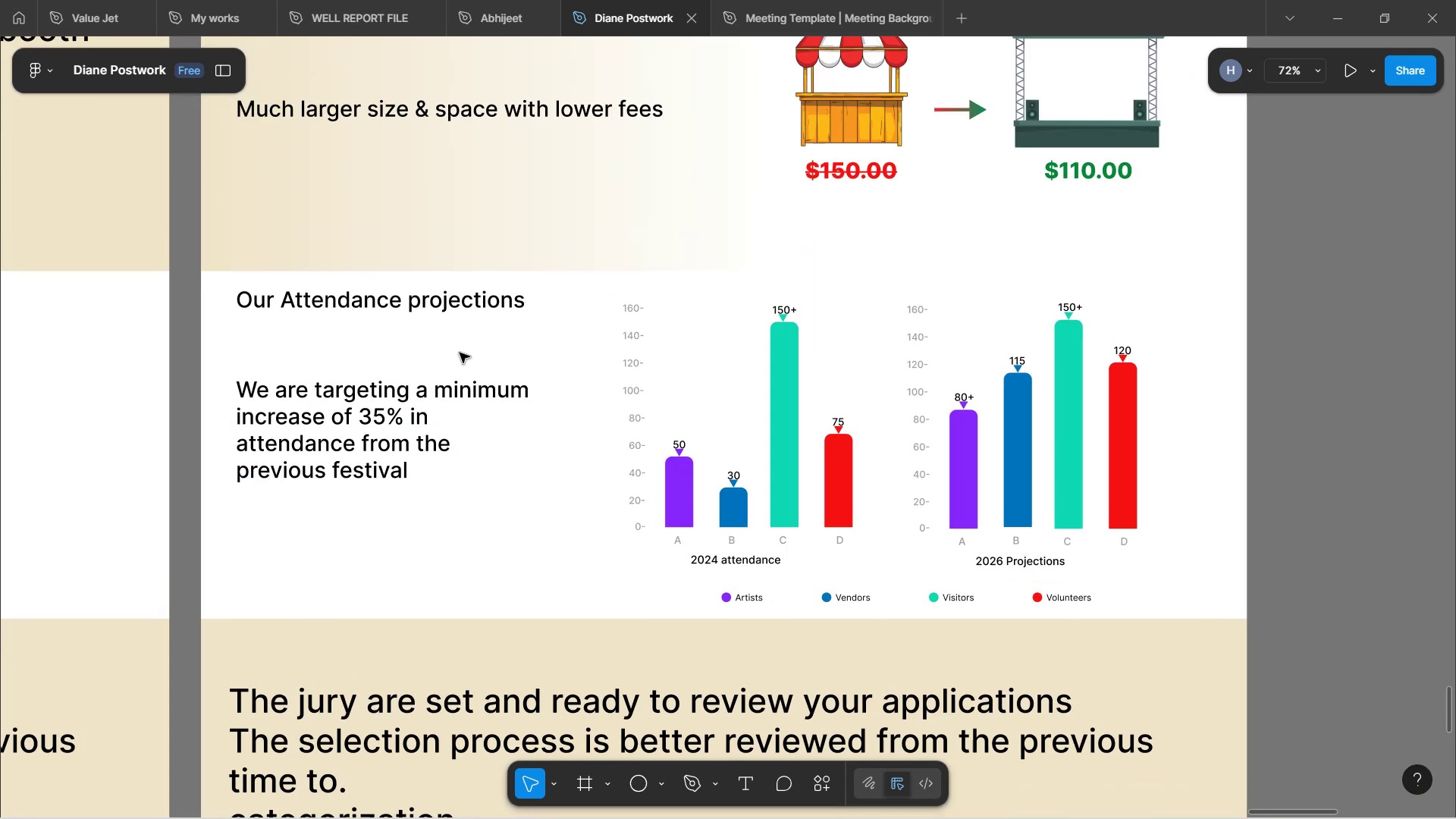 
scroll: coordinate [393, 269], scroll_direction: up, amount: 7.0
 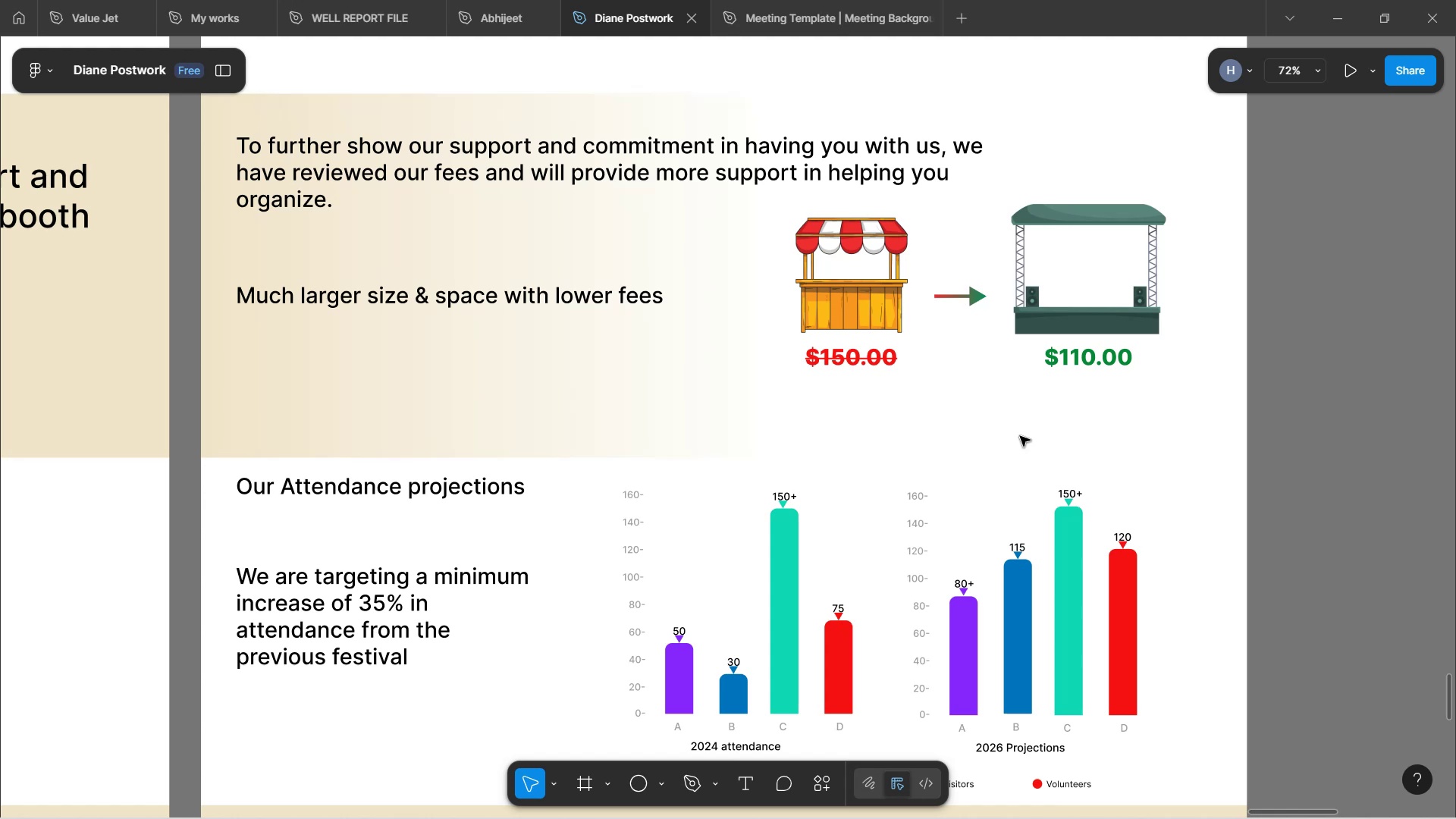 
wait(41.12)
 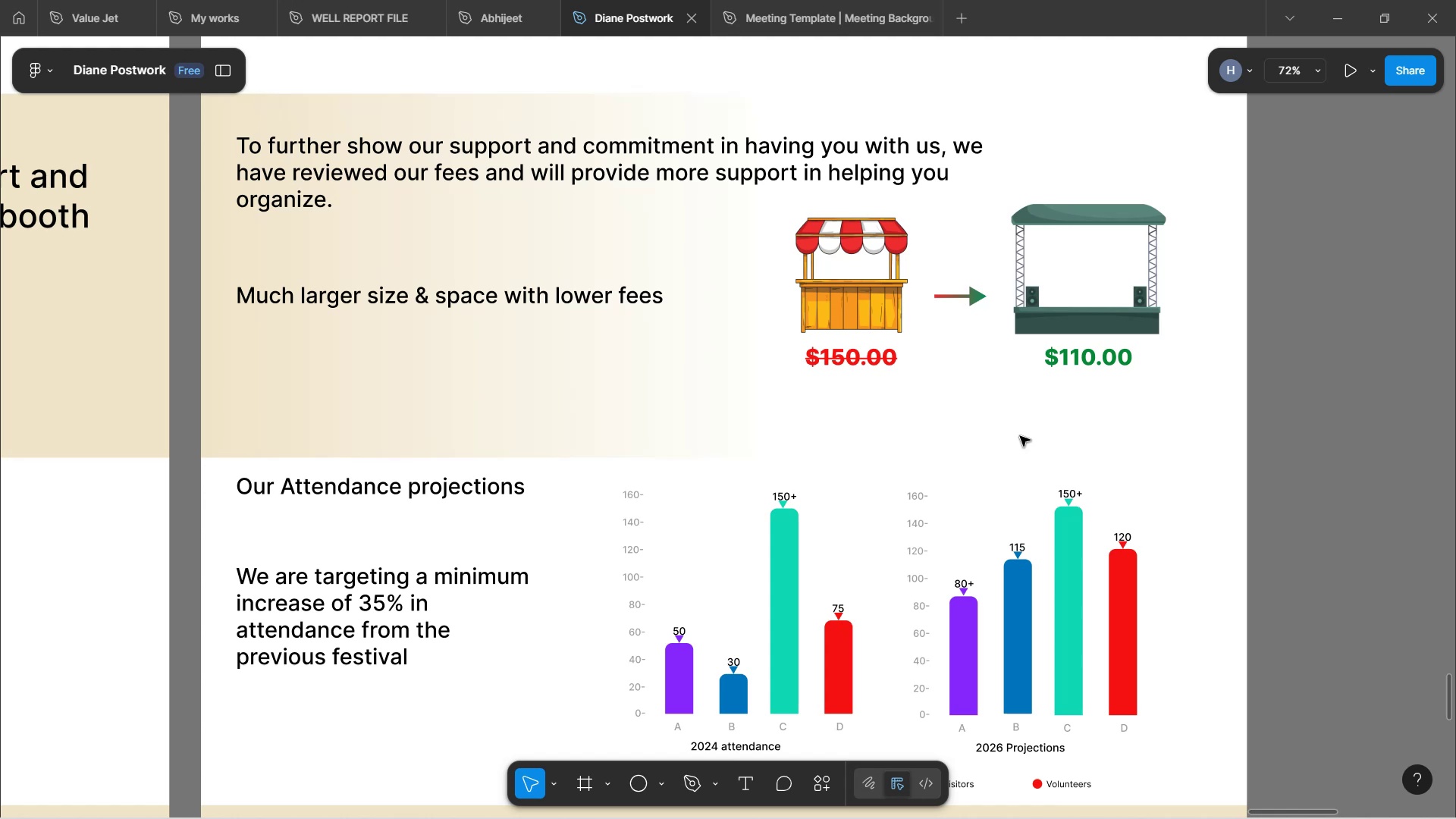 
scroll: coordinate [802, 334], scroll_direction: up, amount: 3.0
 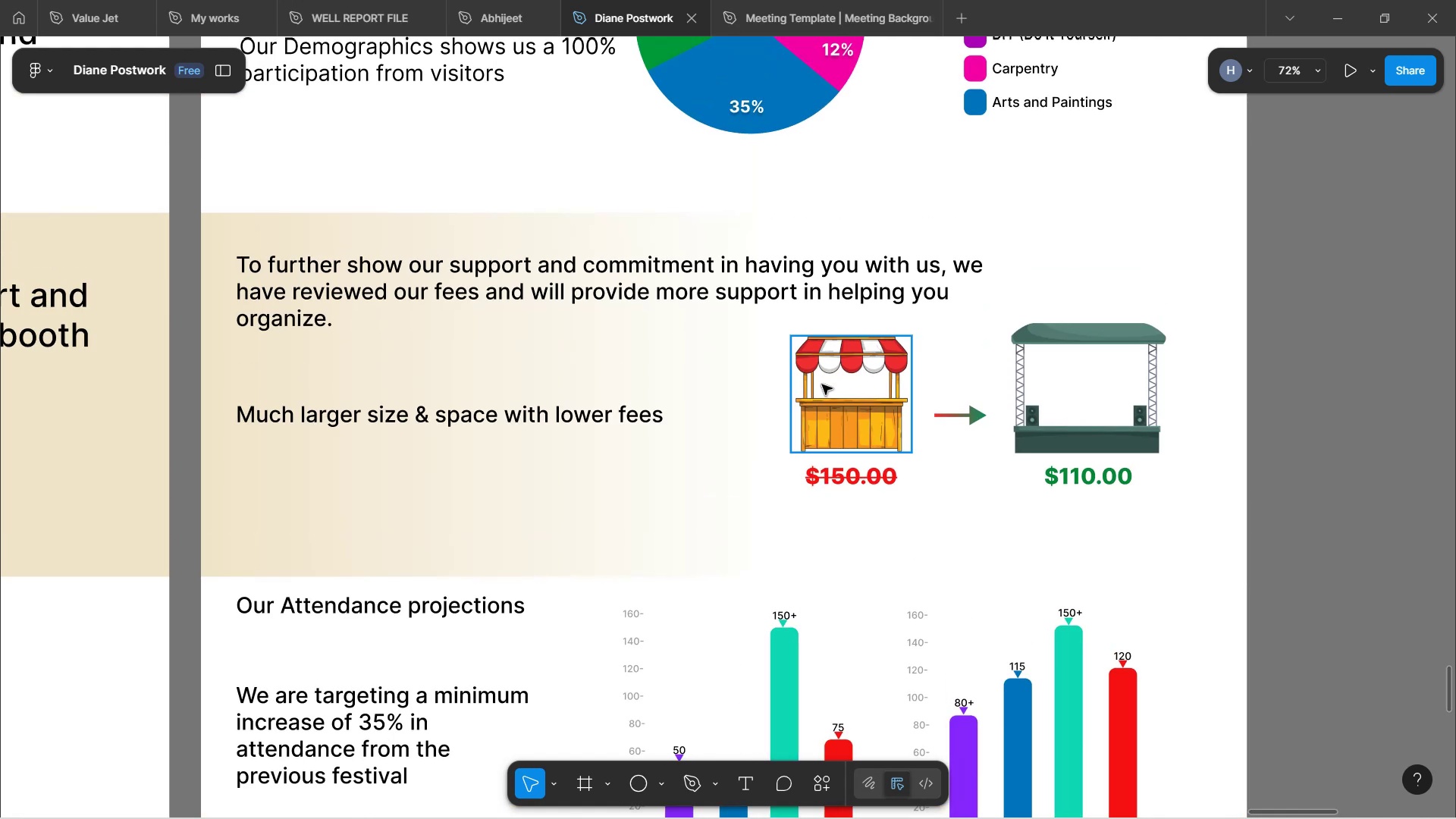 
scroll: coordinate [854, 442], scroll_direction: down, amount: 7.0
 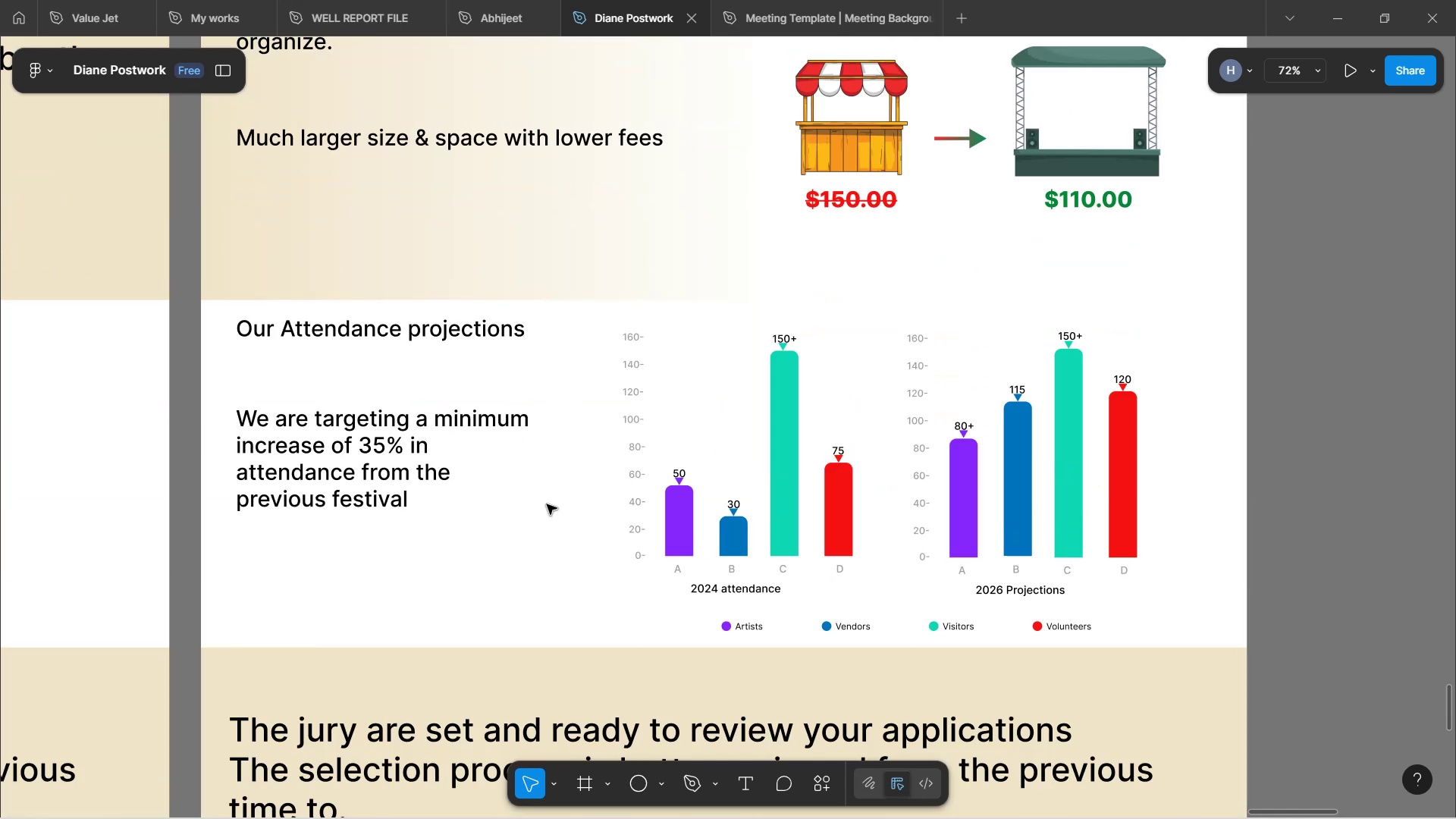 
left_click([393, 481])
 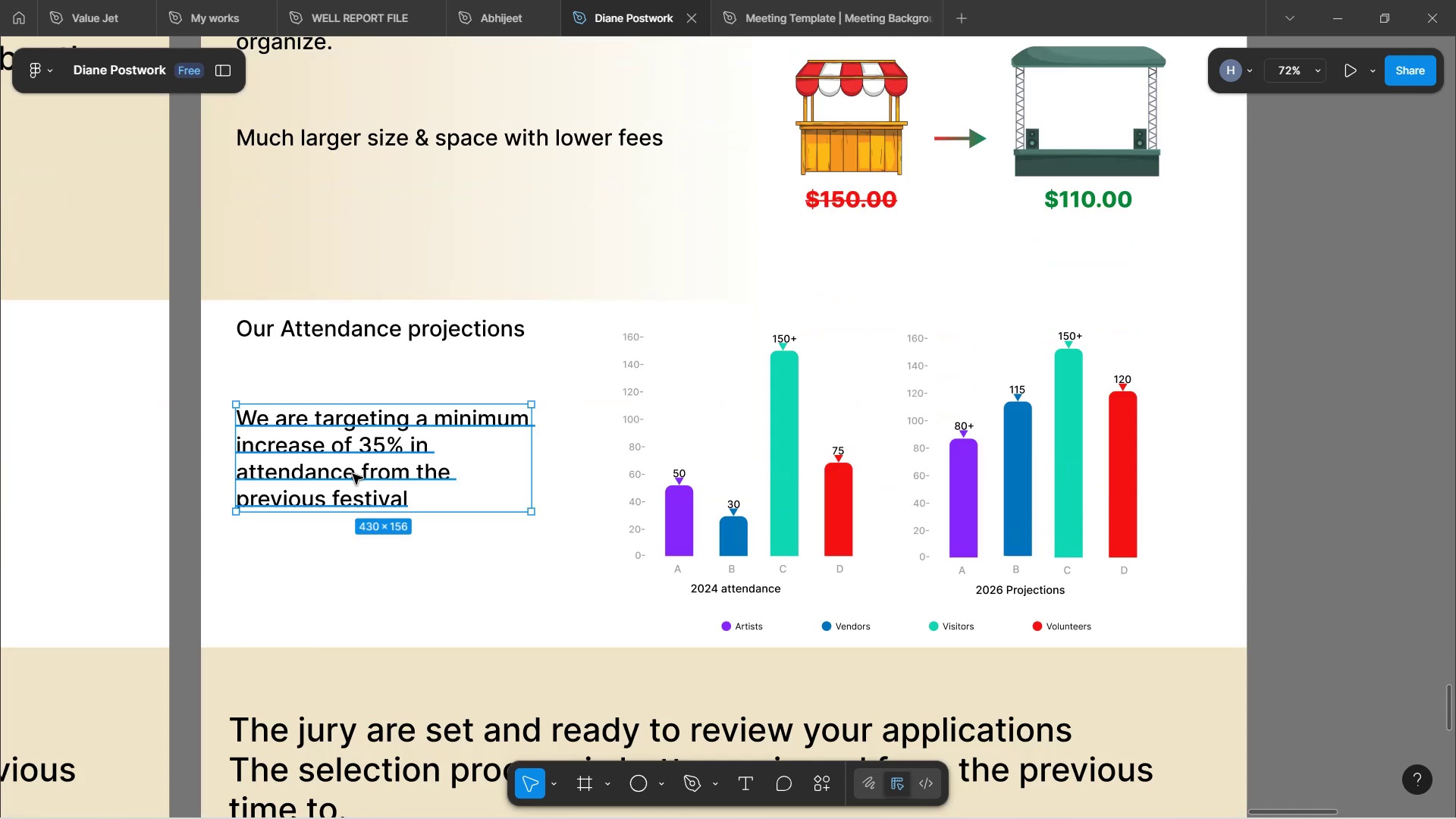 
left_click_drag(start_coordinate=[355, 476], to_coordinate=[373, 496])
 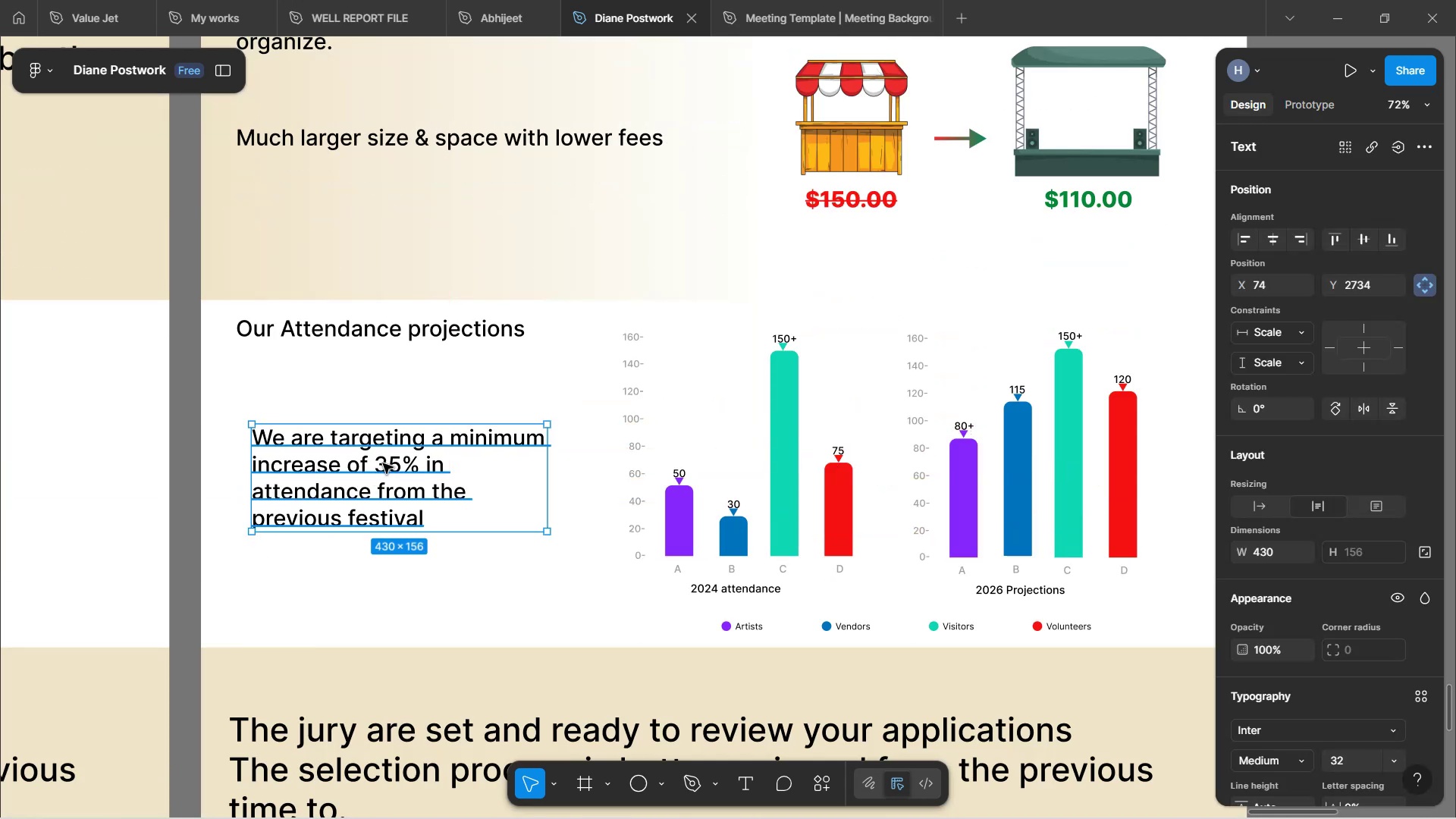 
double_click([390, 465])
 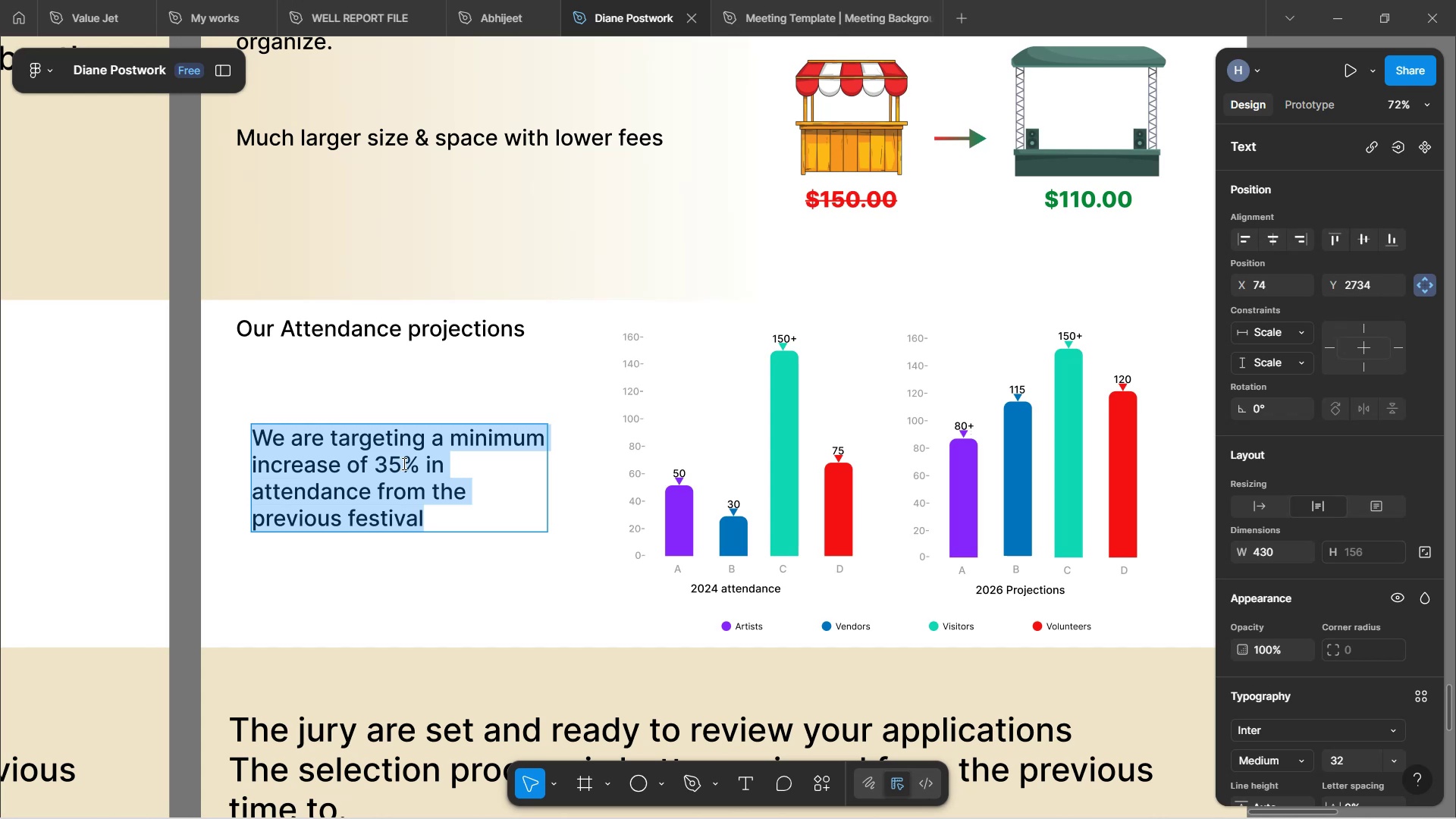 
left_click([406, 463])
 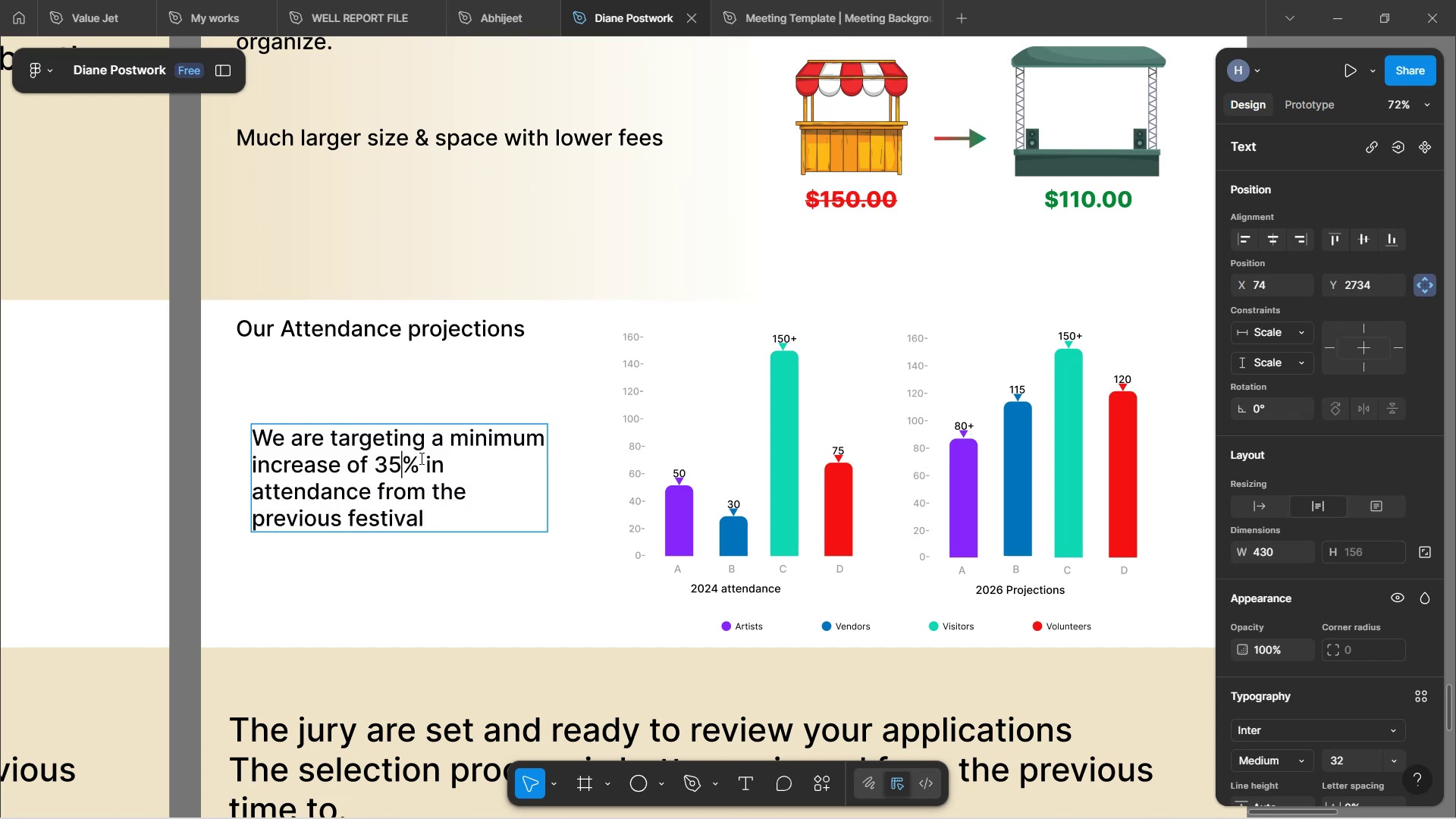 
left_click_drag(start_coordinate=[420, 458], to_coordinate=[394, 460])
 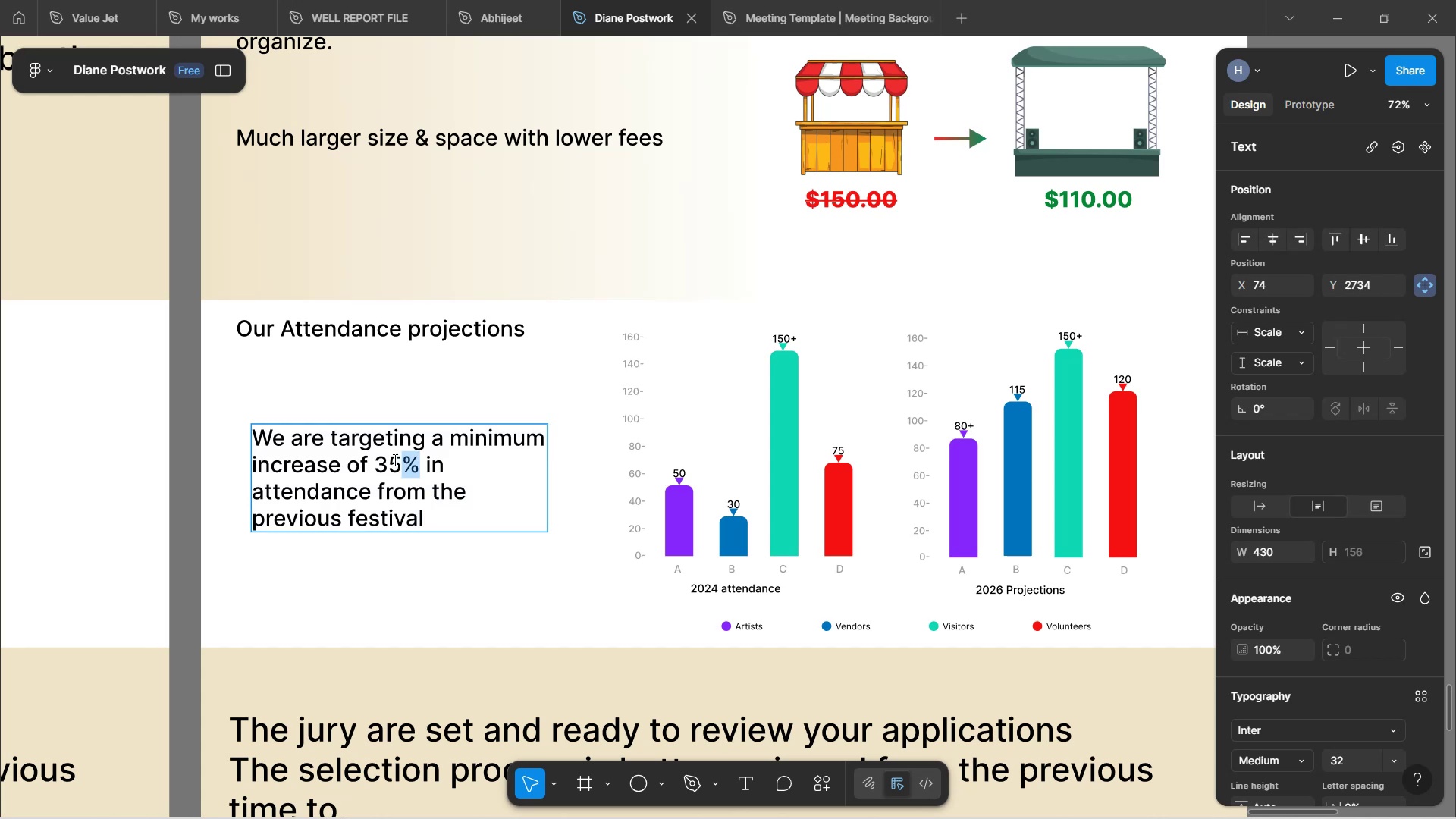 
left_click_drag(start_coordinate=[387, 460], to_coordinate=[382, 459])
 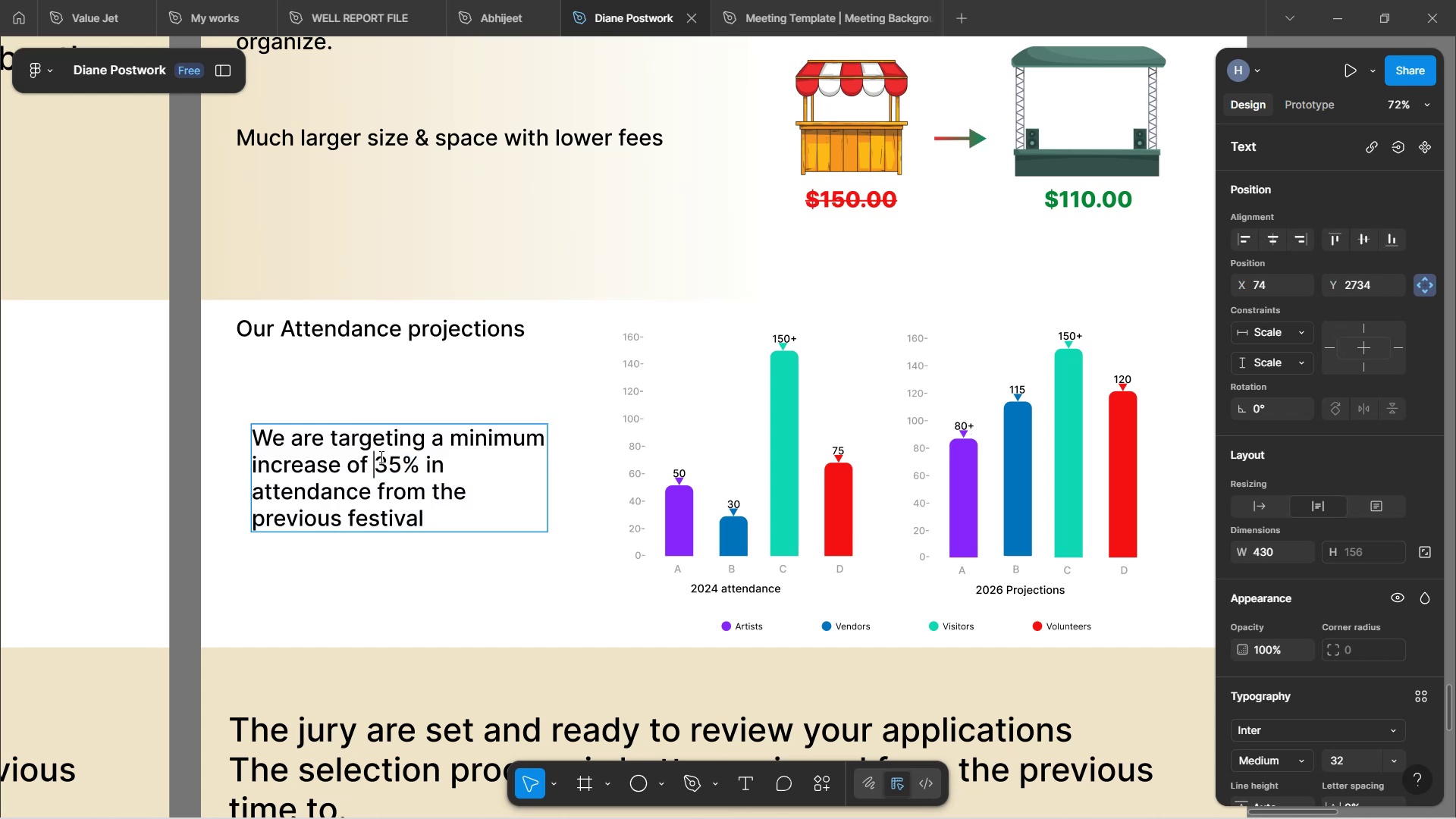 
triple_click([380, 457])
 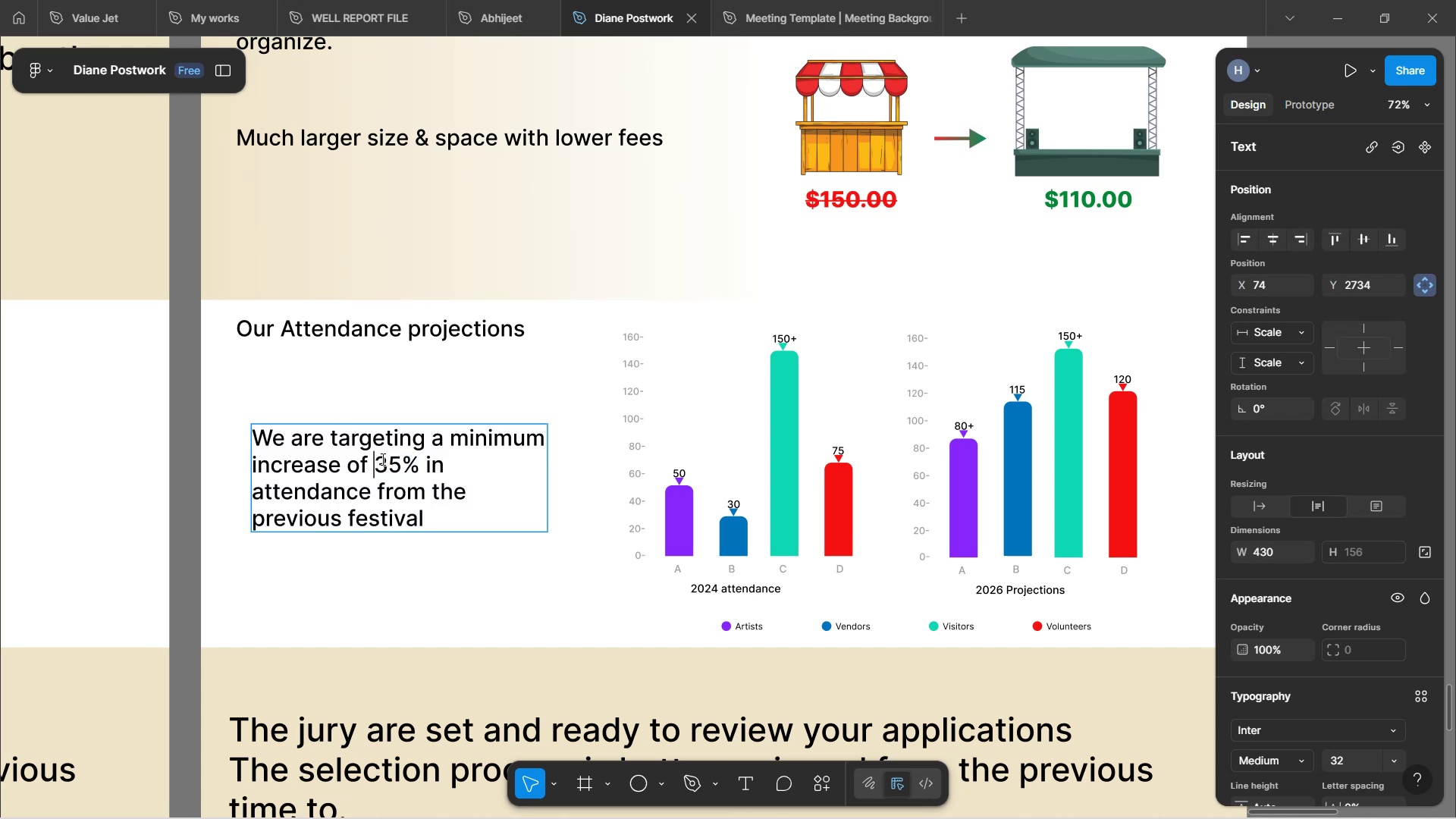 
left_click_drag(start_coordinate=[379, 459], to_coordinate=[418, 464])
 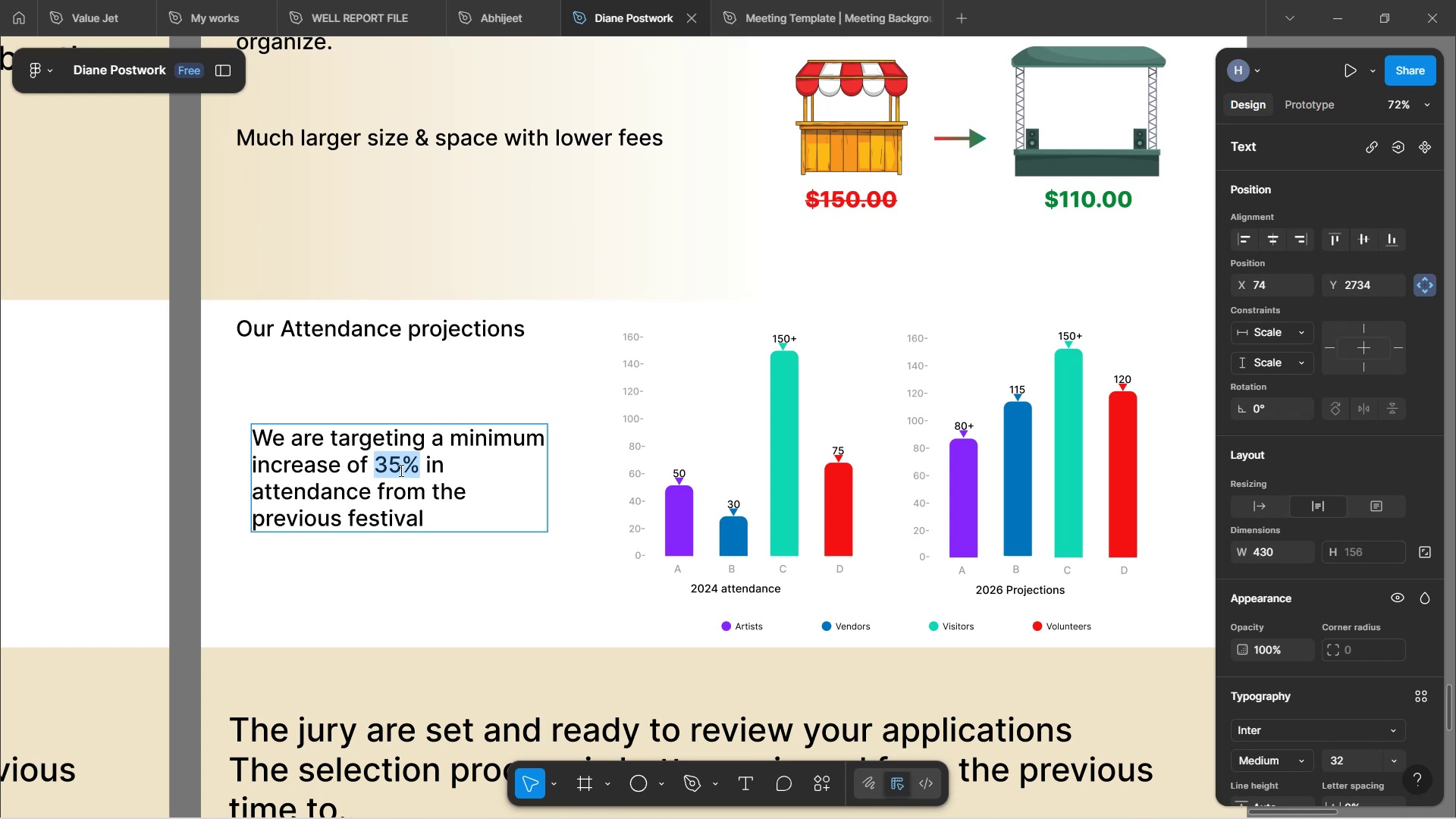 
wait(14.05)
 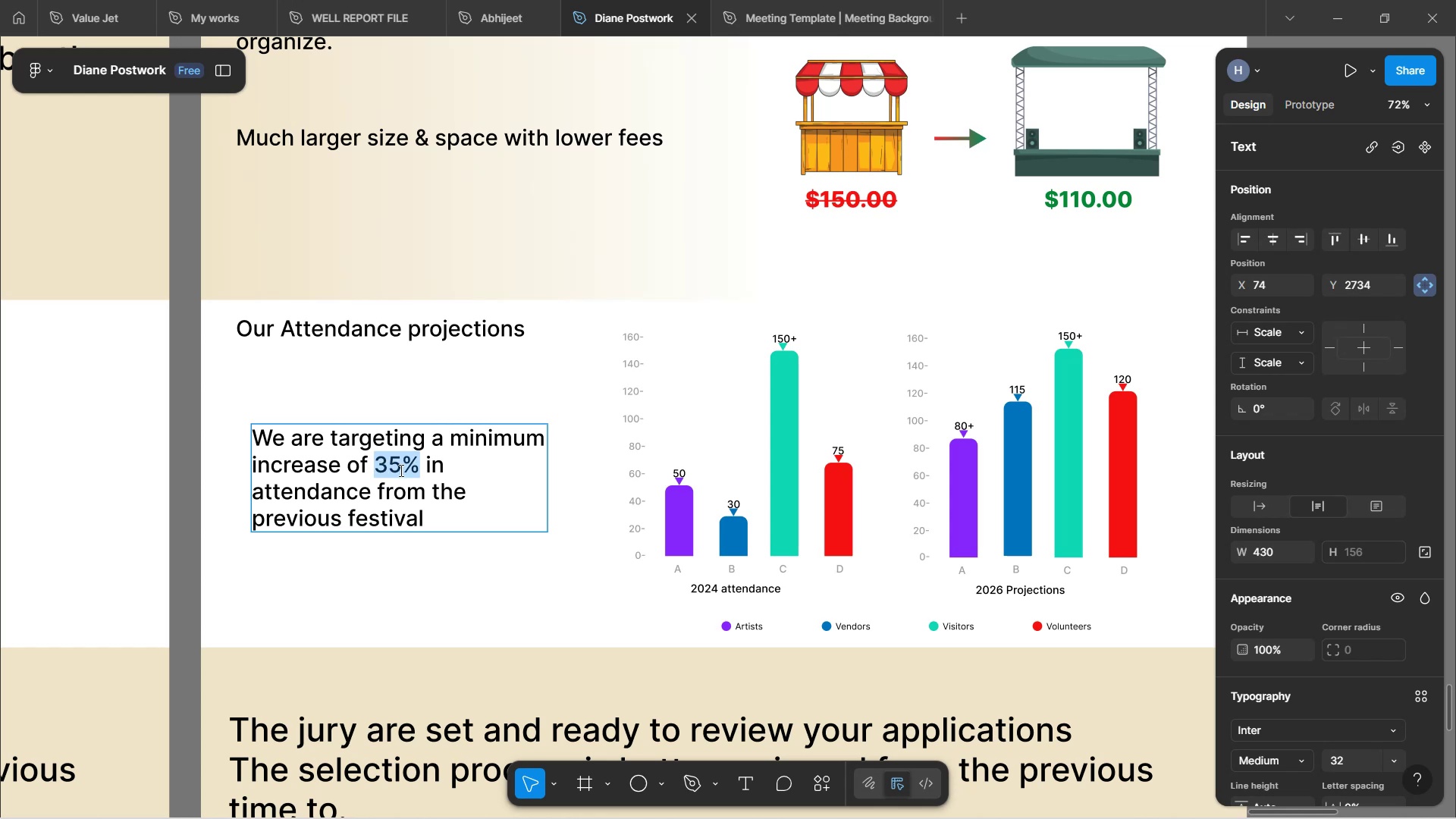 
scroll: coordinate [1311, 589], scroll_direction: down, amount: 5.0
 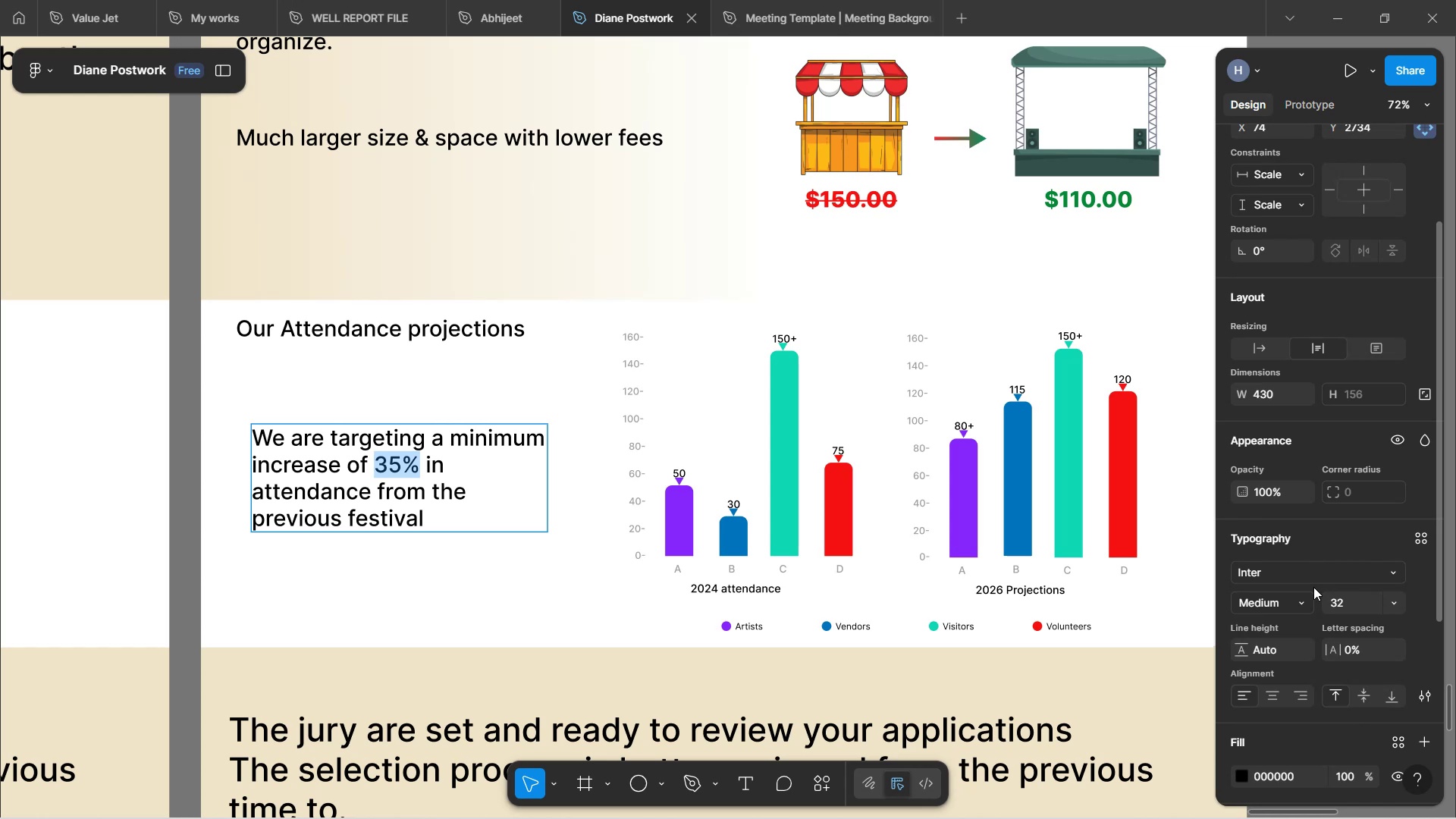 
wait(5.46)
 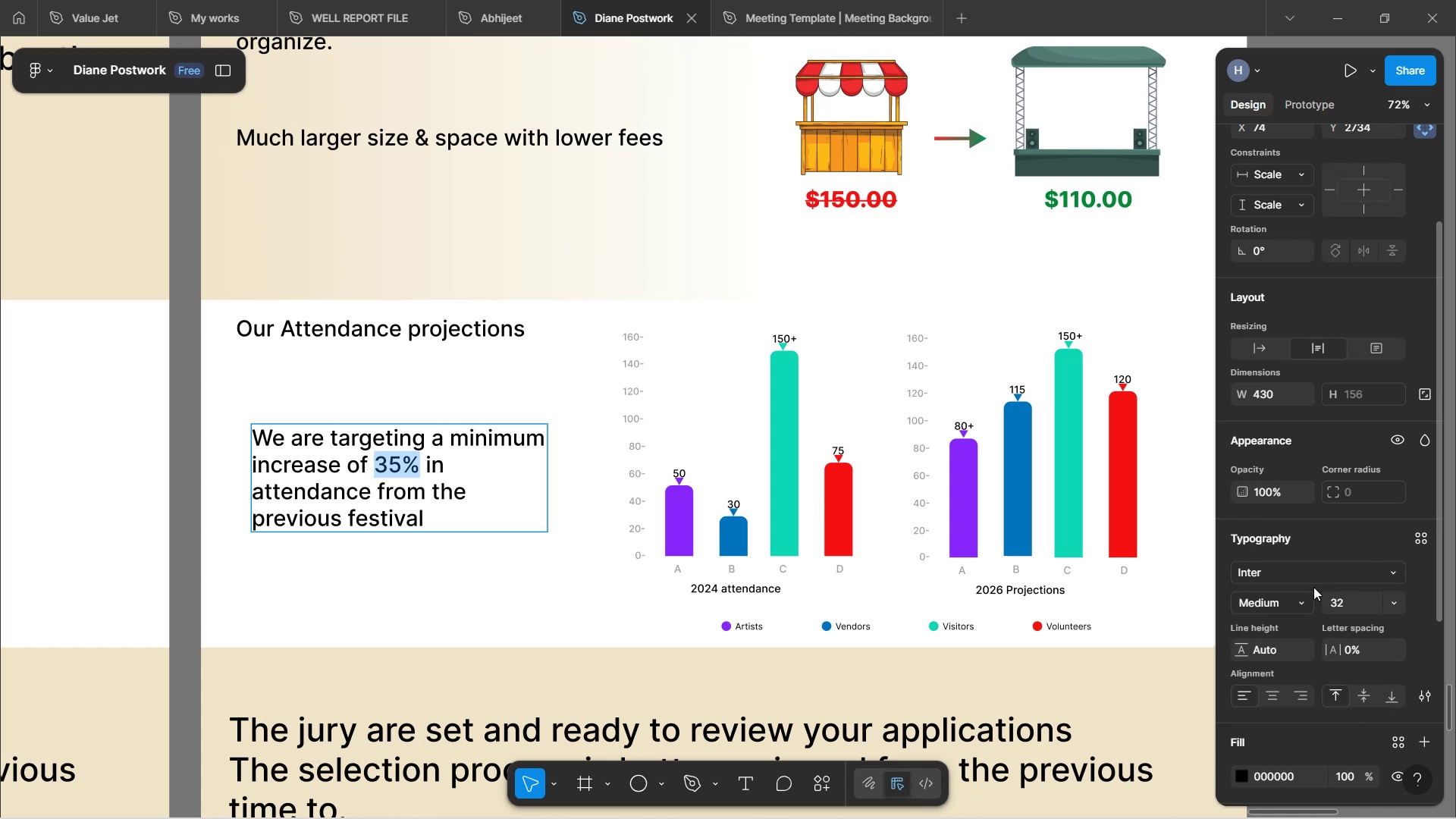 
left_click([1268, 604])
 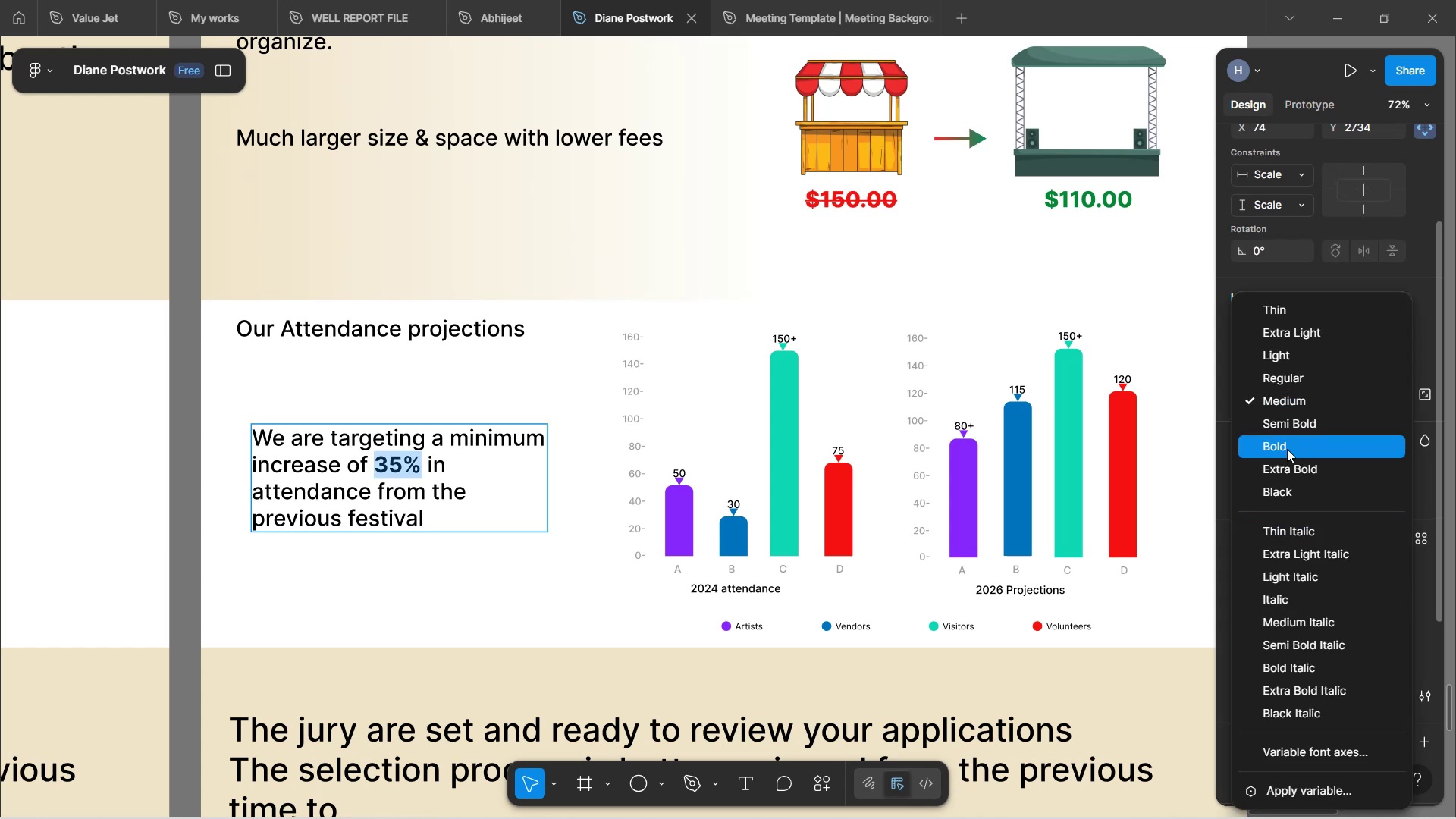 
left_click([1287, 449])
 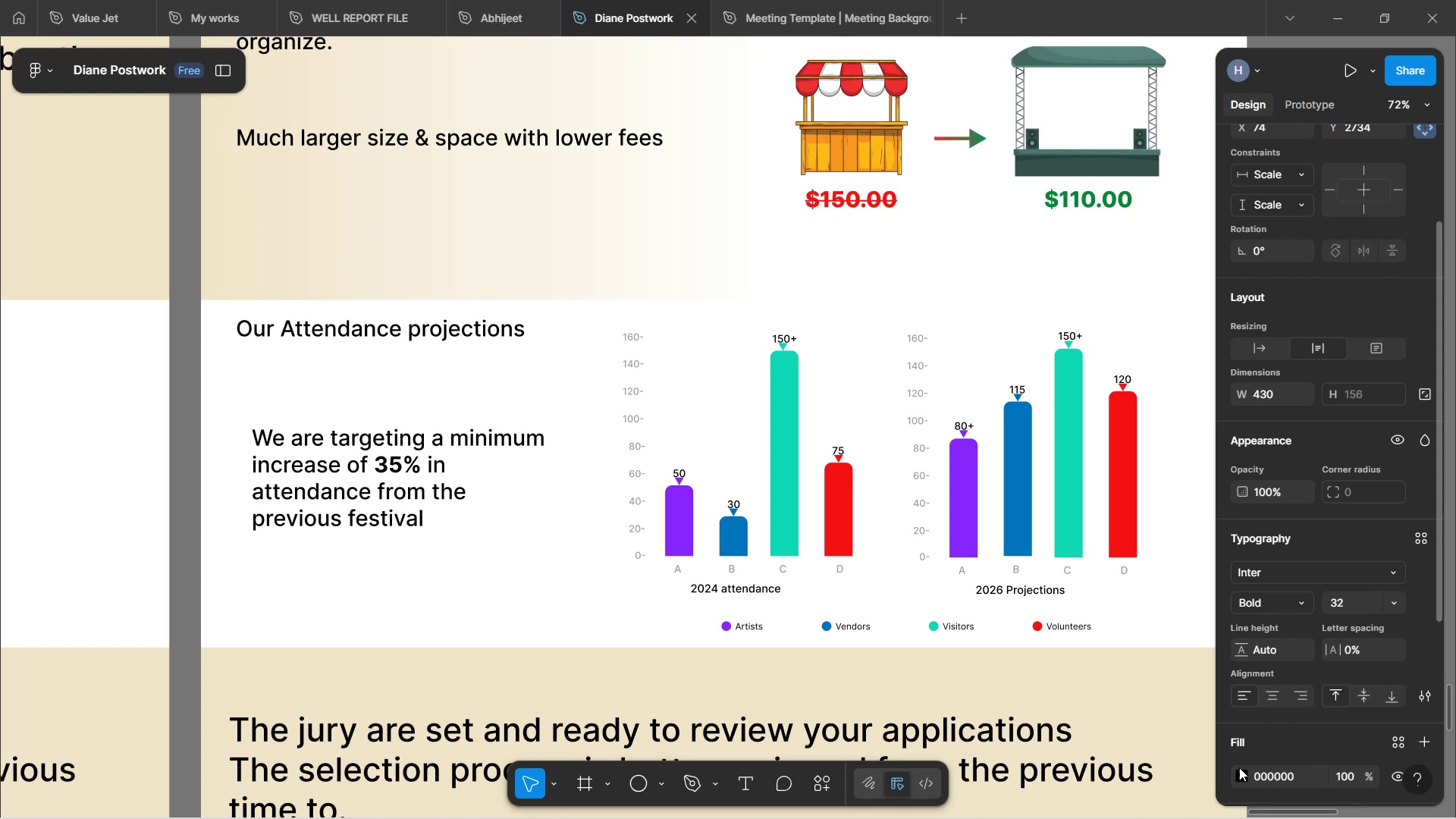 
left_click([1239, 774])
 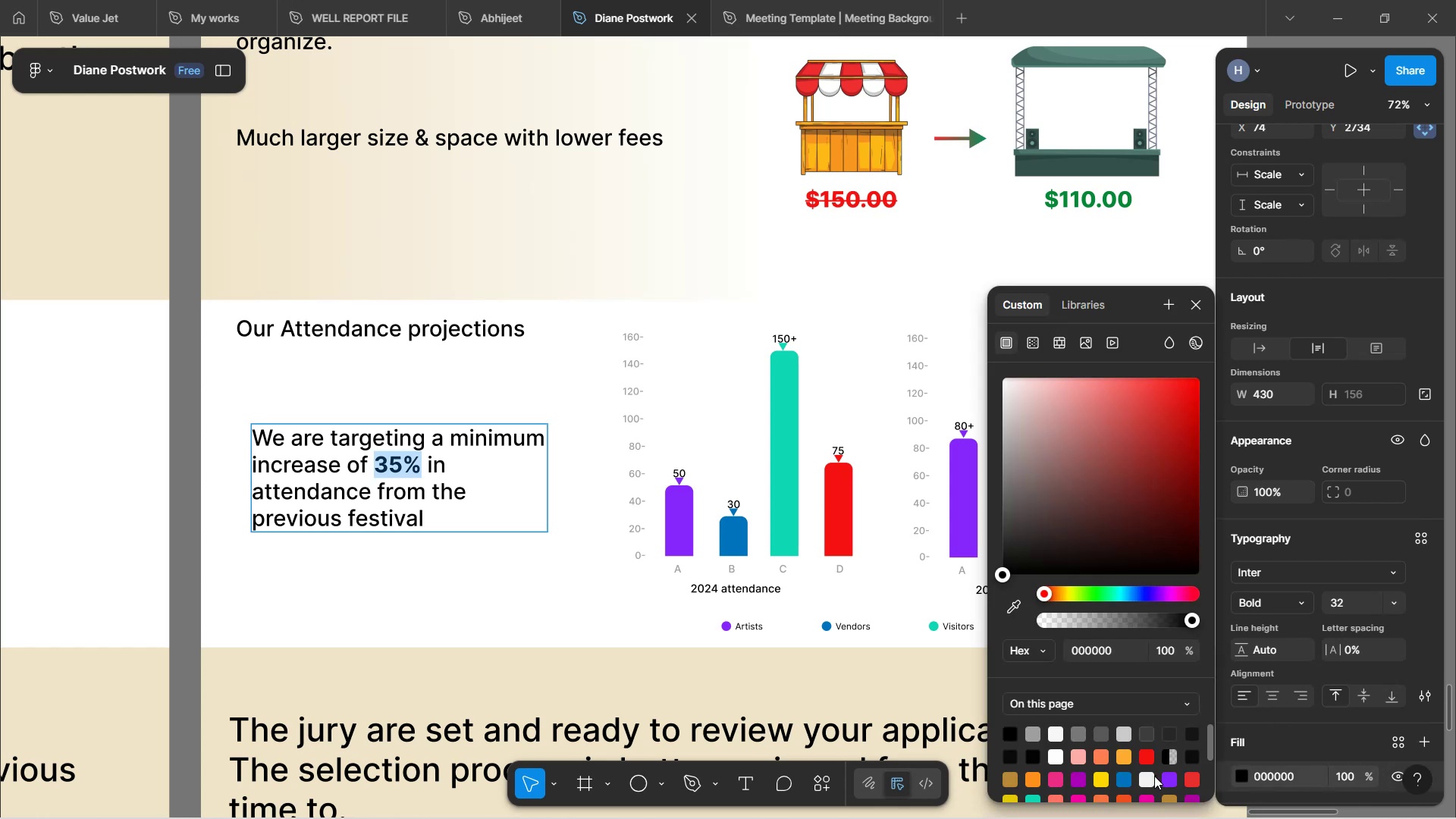 
scroll: coordinate [1117, 764], scroll_direction: down, amount: 1.0
 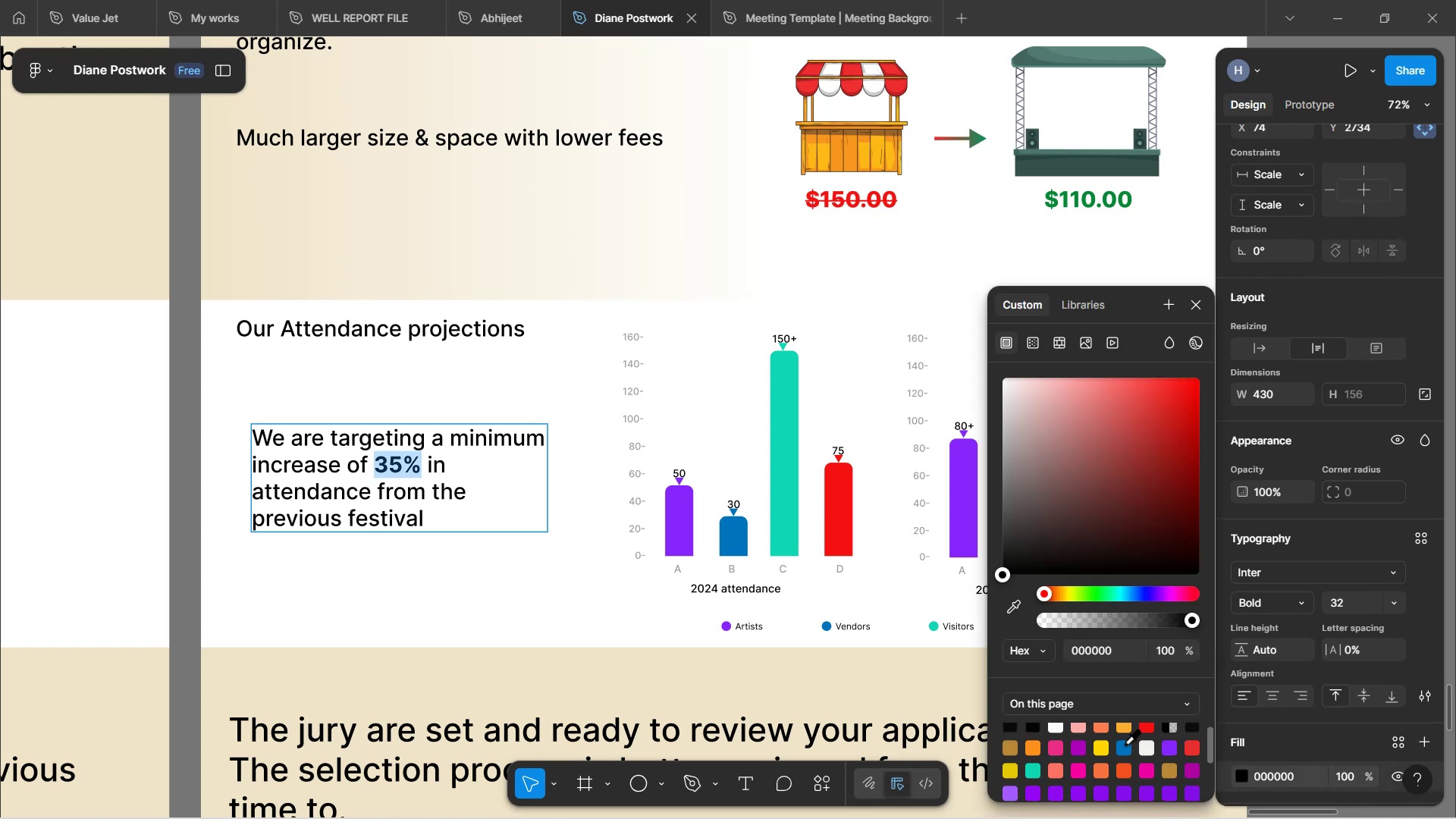 
left_click([1124, 744])
 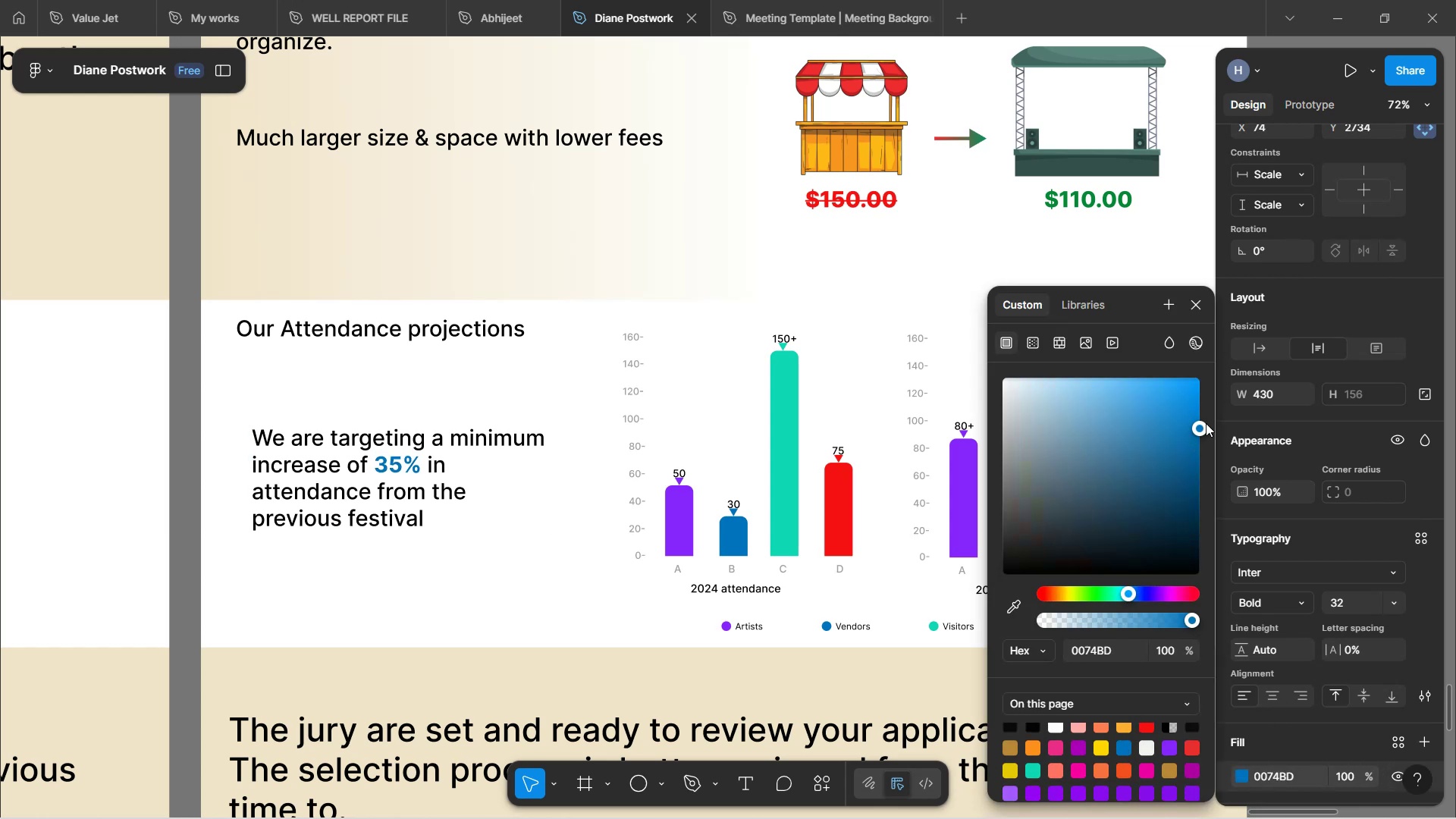 
left_click_drag(start_coordinate=[1197, 419], to_coordinate=[1174, 483])
 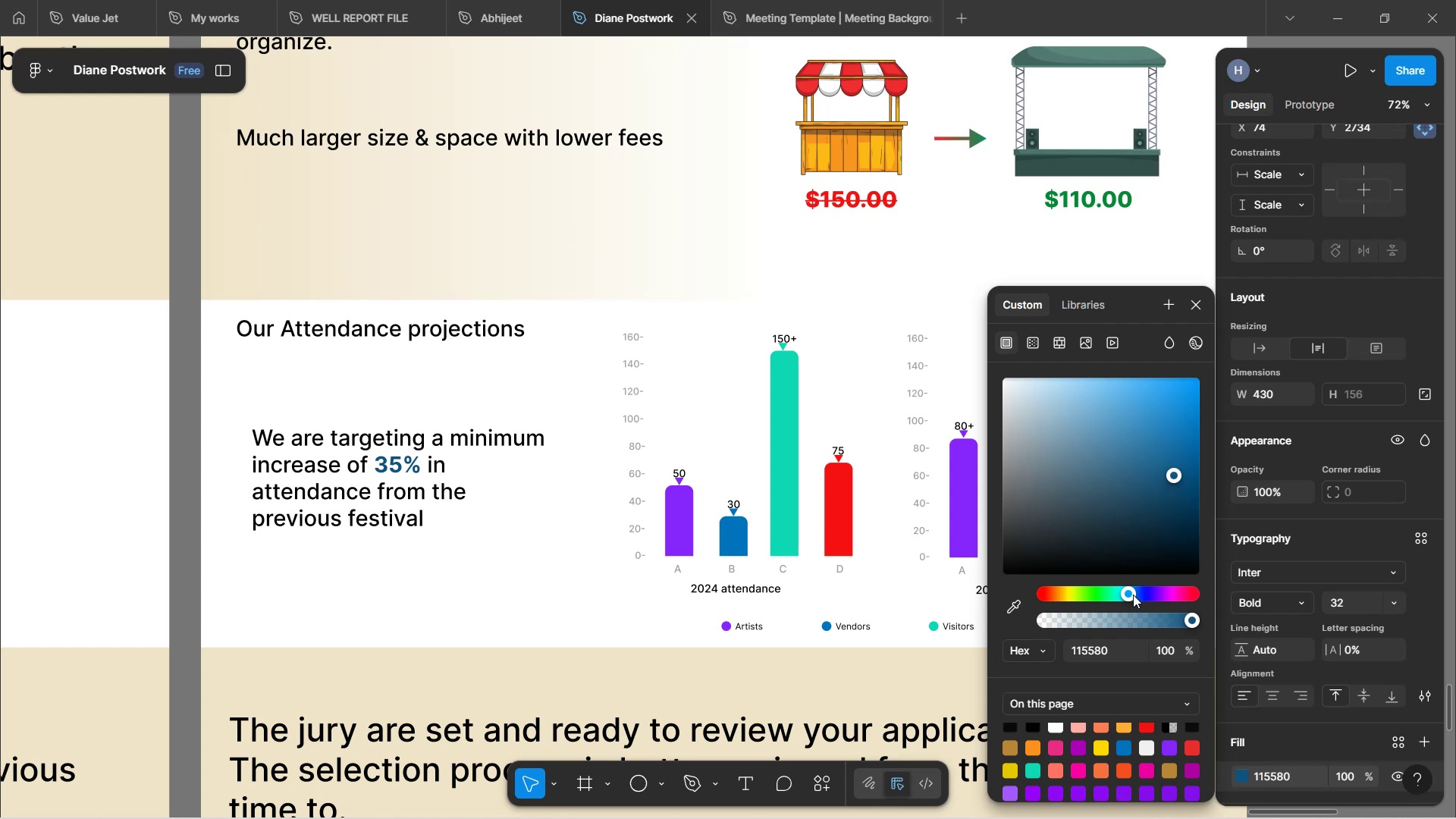 
left_click_drag(start_coordinate=[1126, 586], to_coordinate=[1133, 592])
 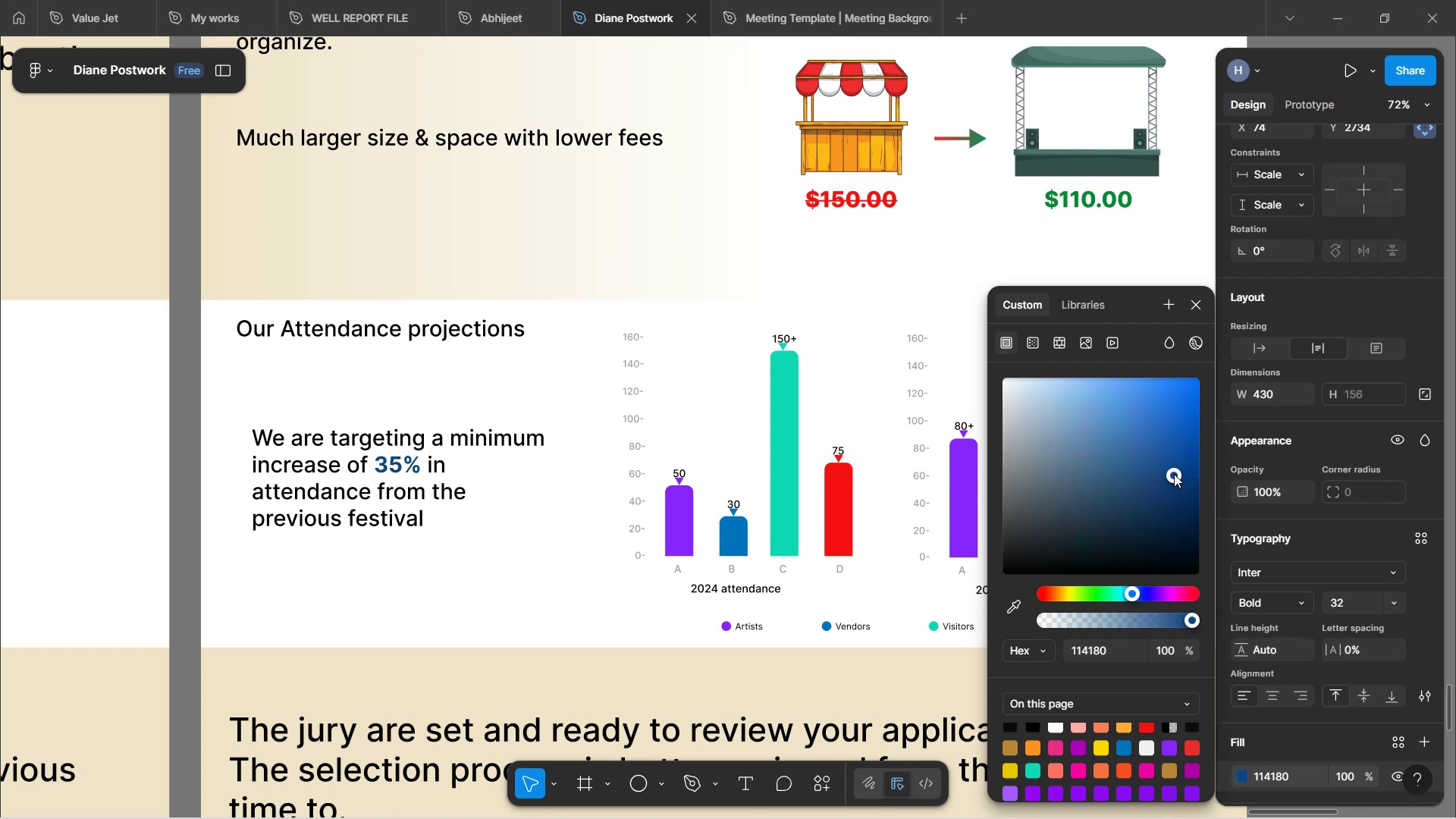 
left_click_drag(start_coordinate=[1173, 472], to_coordinate=[1188, 479])
 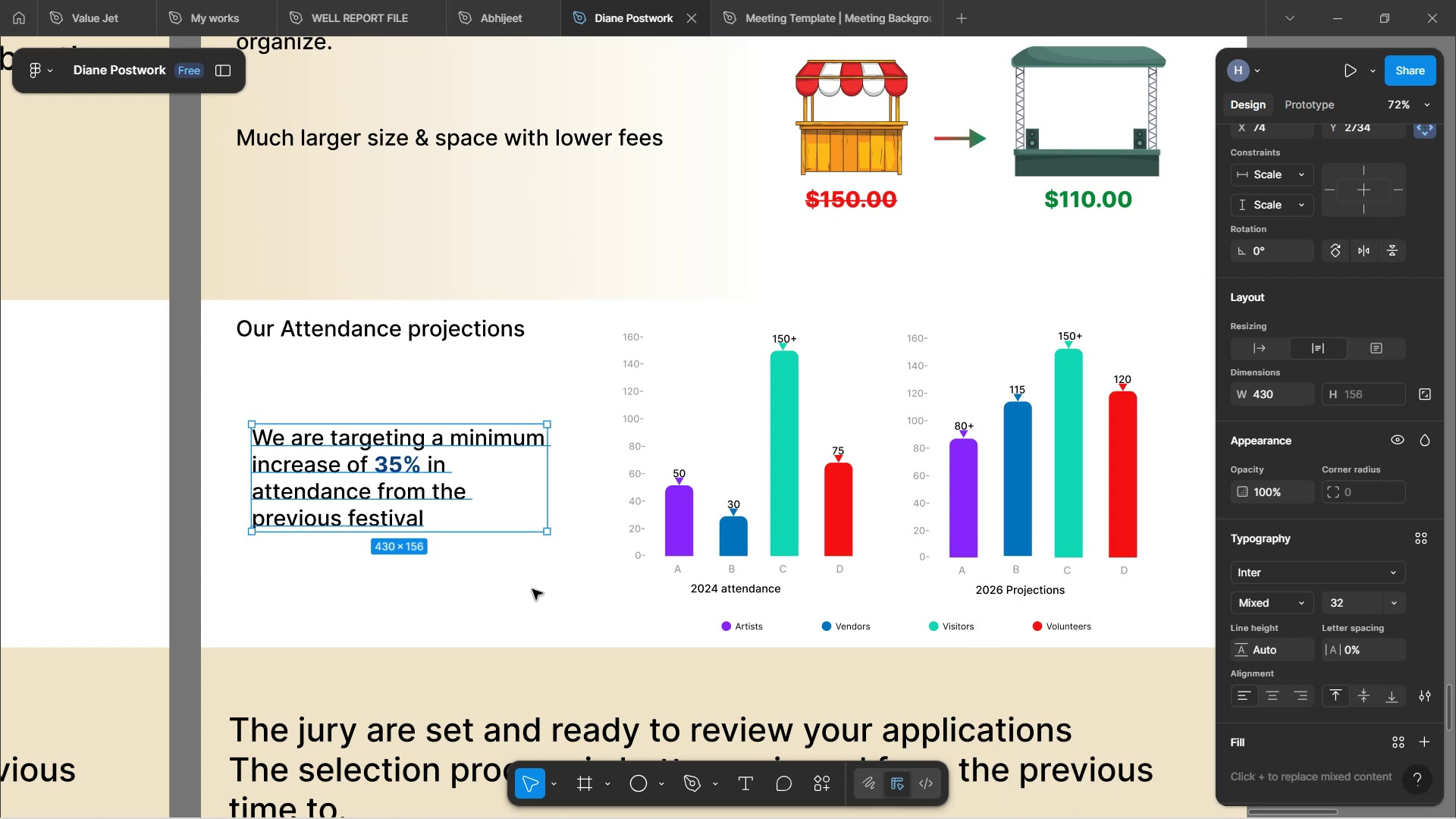 
left_click([538, 570])
 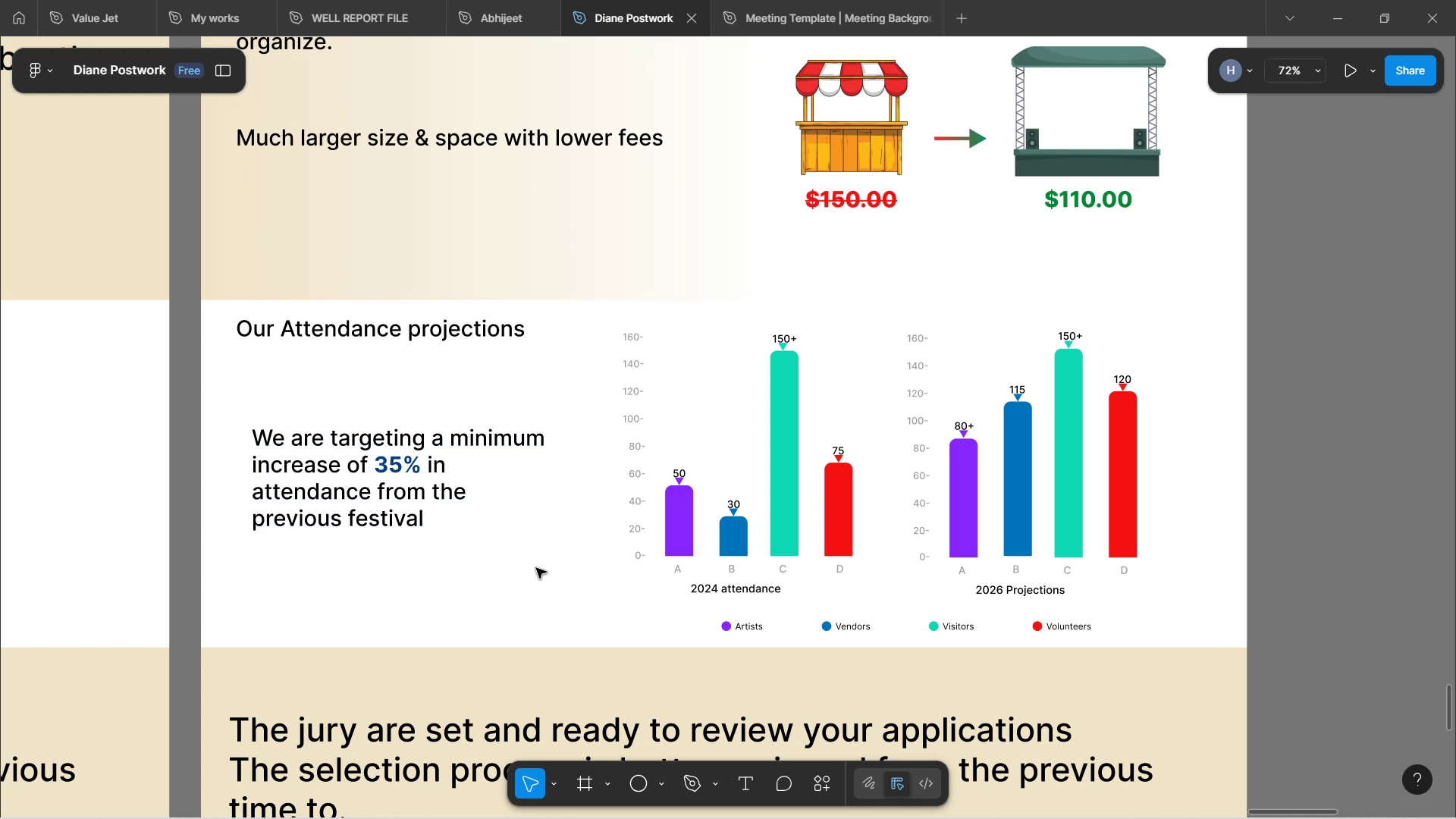 
scroll: coordinate [557, 506], scroll_direction: up, amount: 8.0
 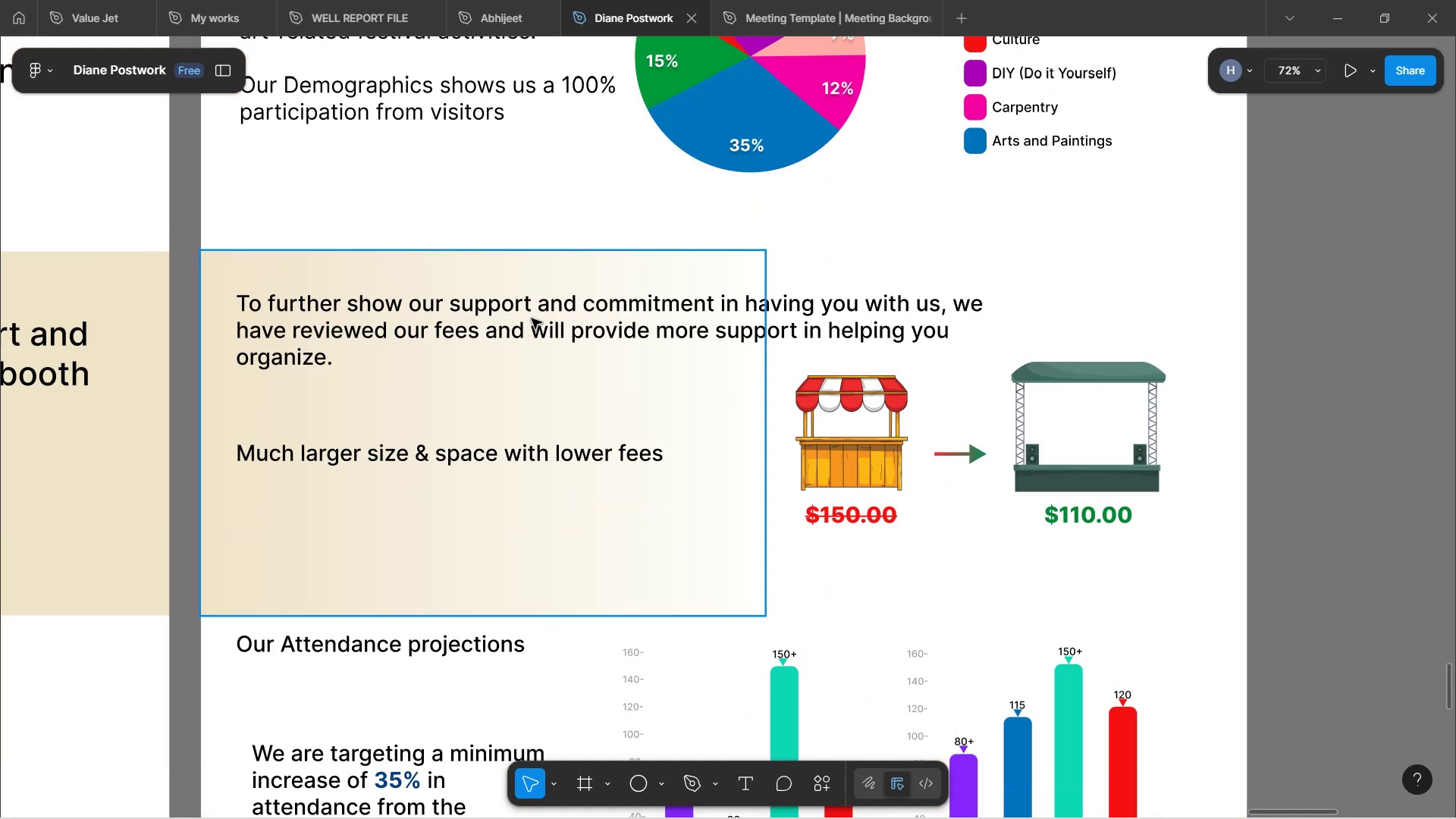 
left_click([595, 337])
 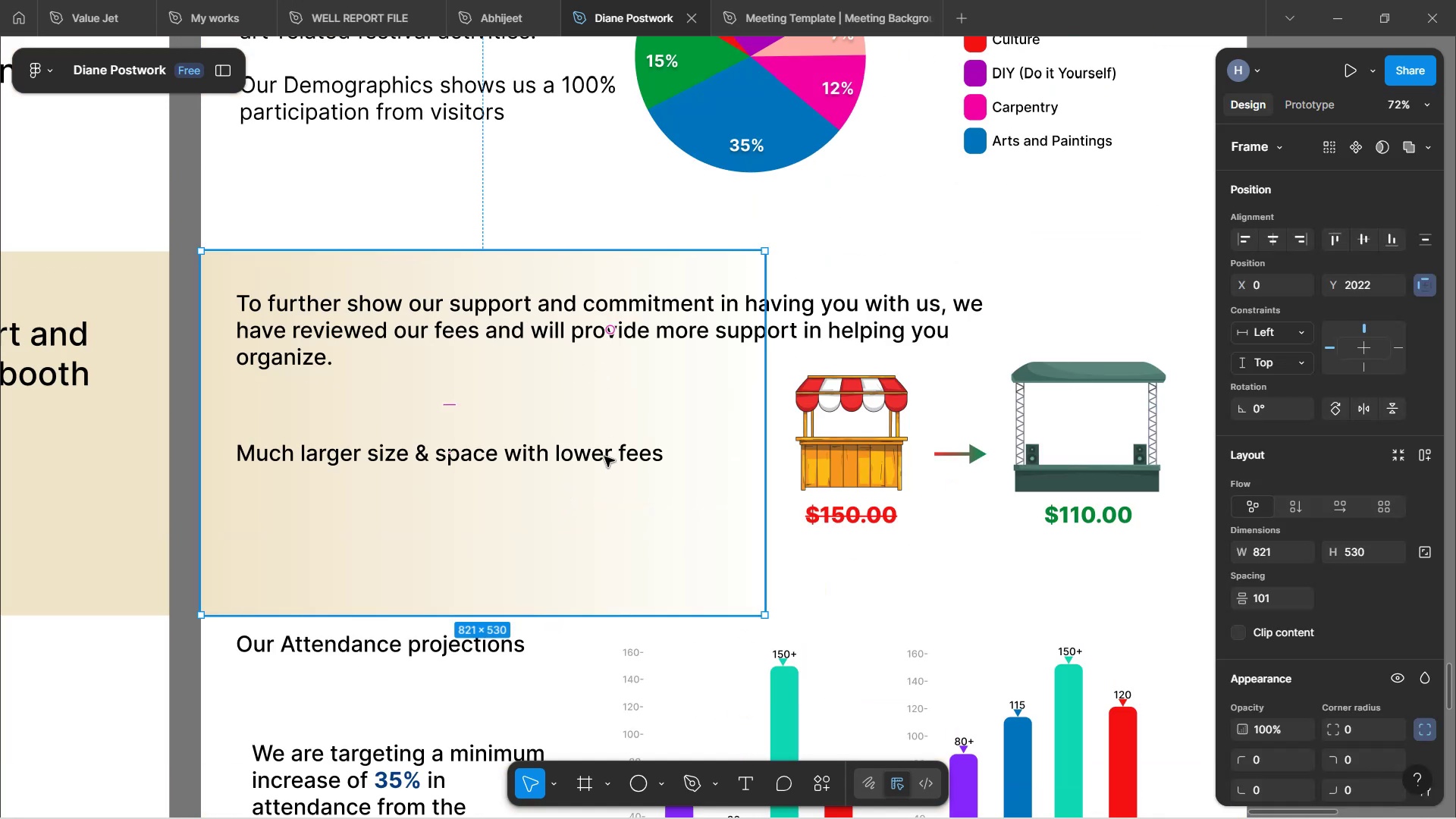 
double_click([602, 455])
 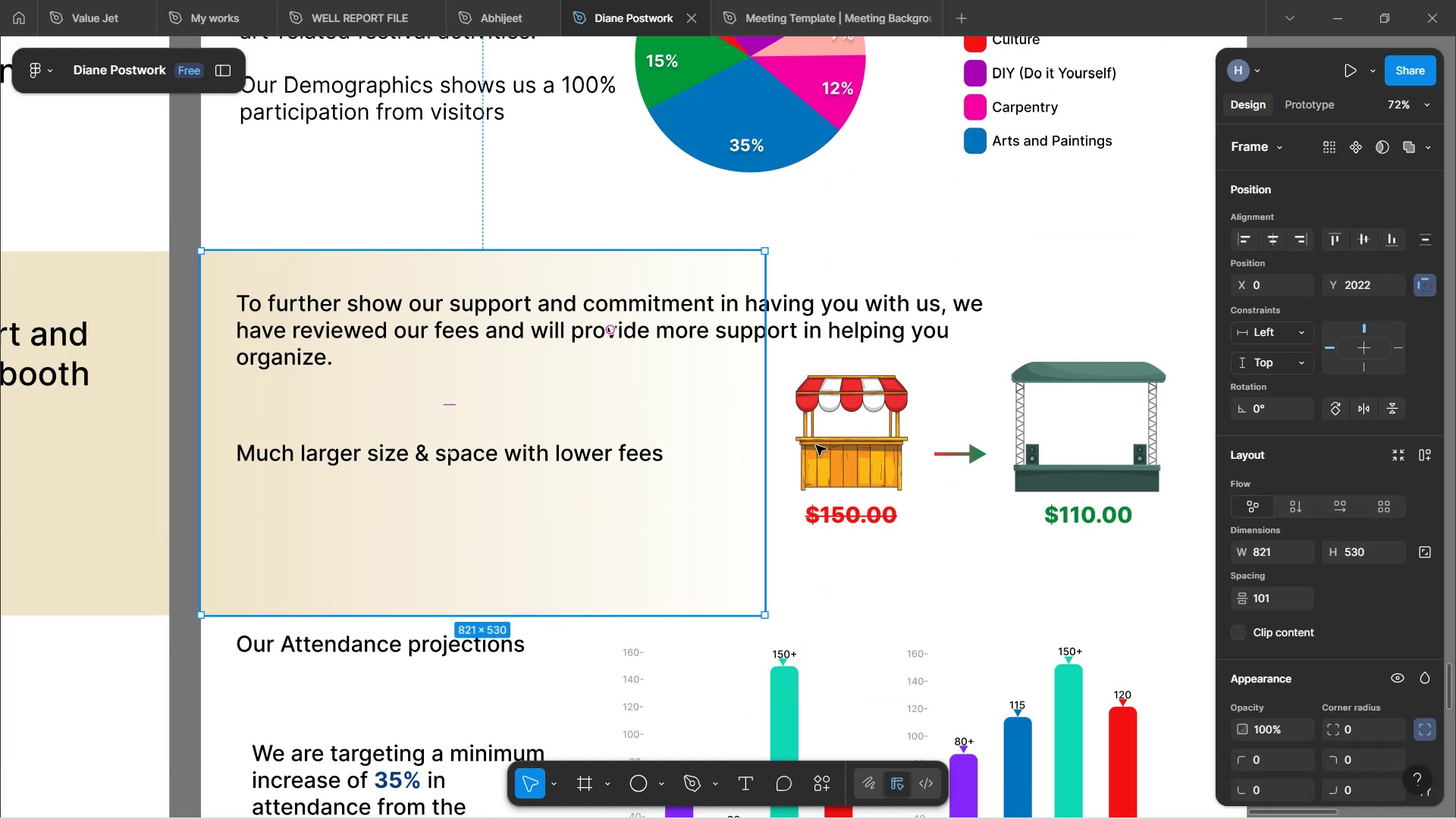 
left_click([875, 457])
 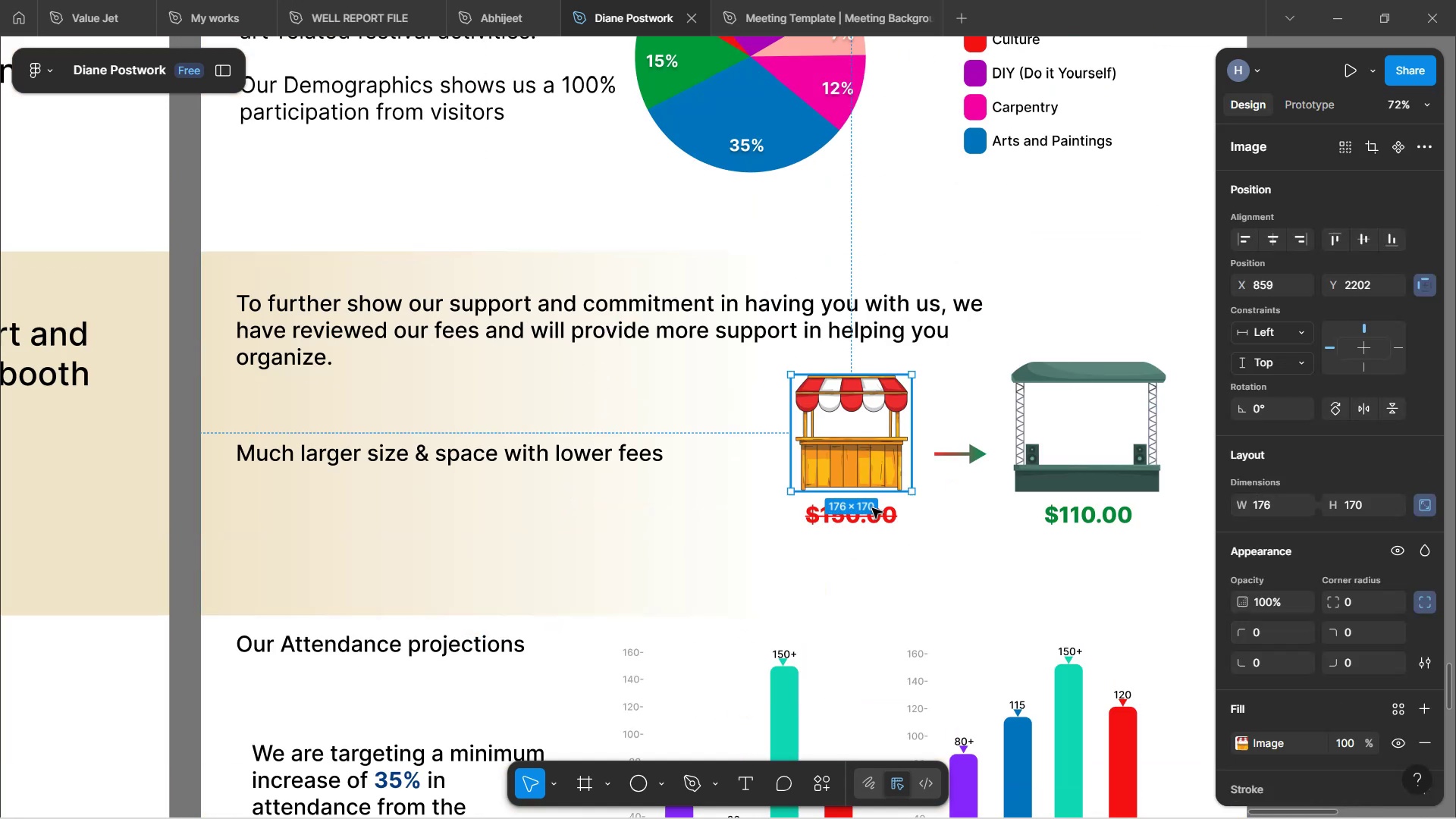 
hold_key(key=ControlLeft, duration=0.72)
left_click([861, 523])
 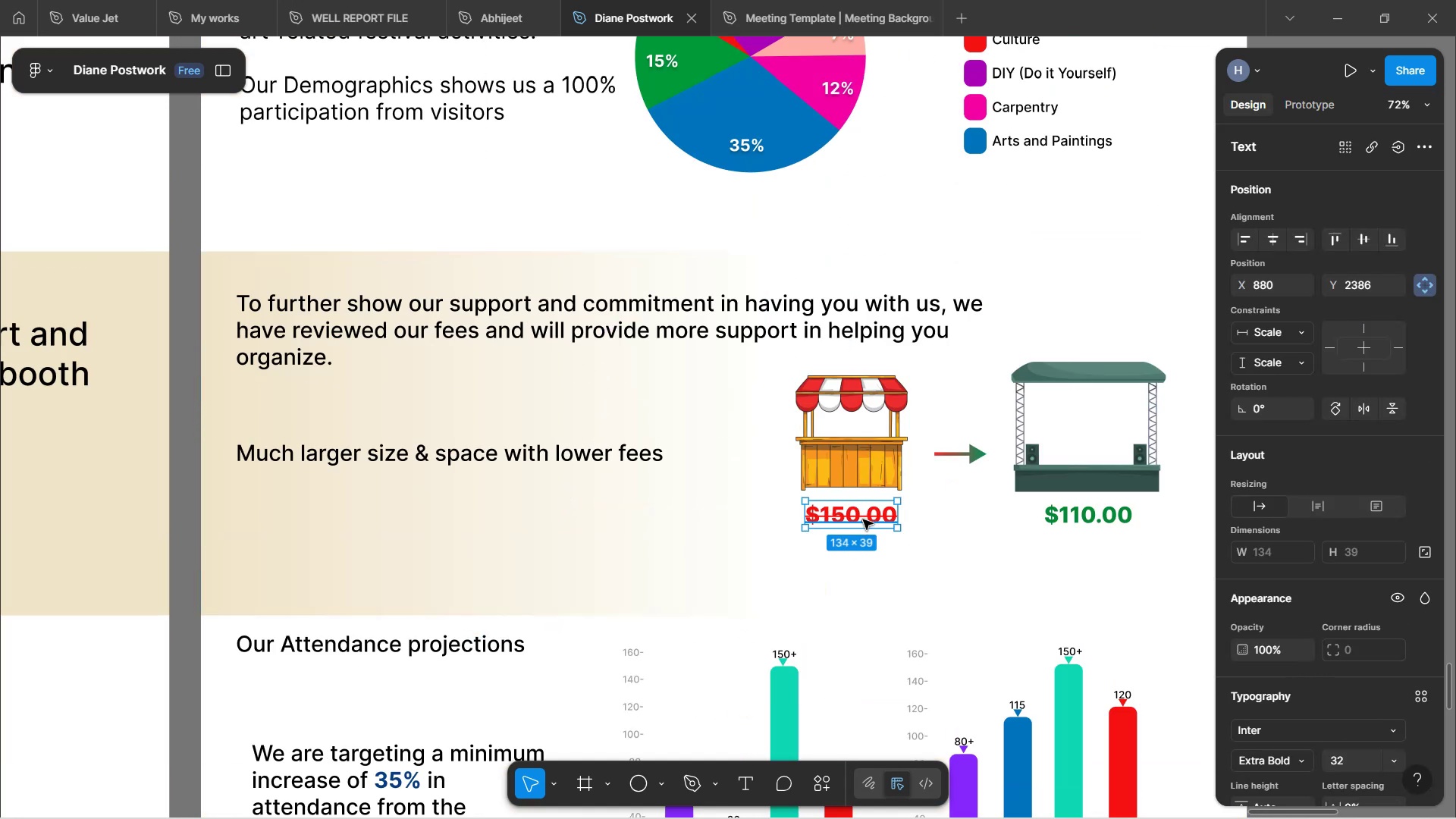 
key(Control+G)
 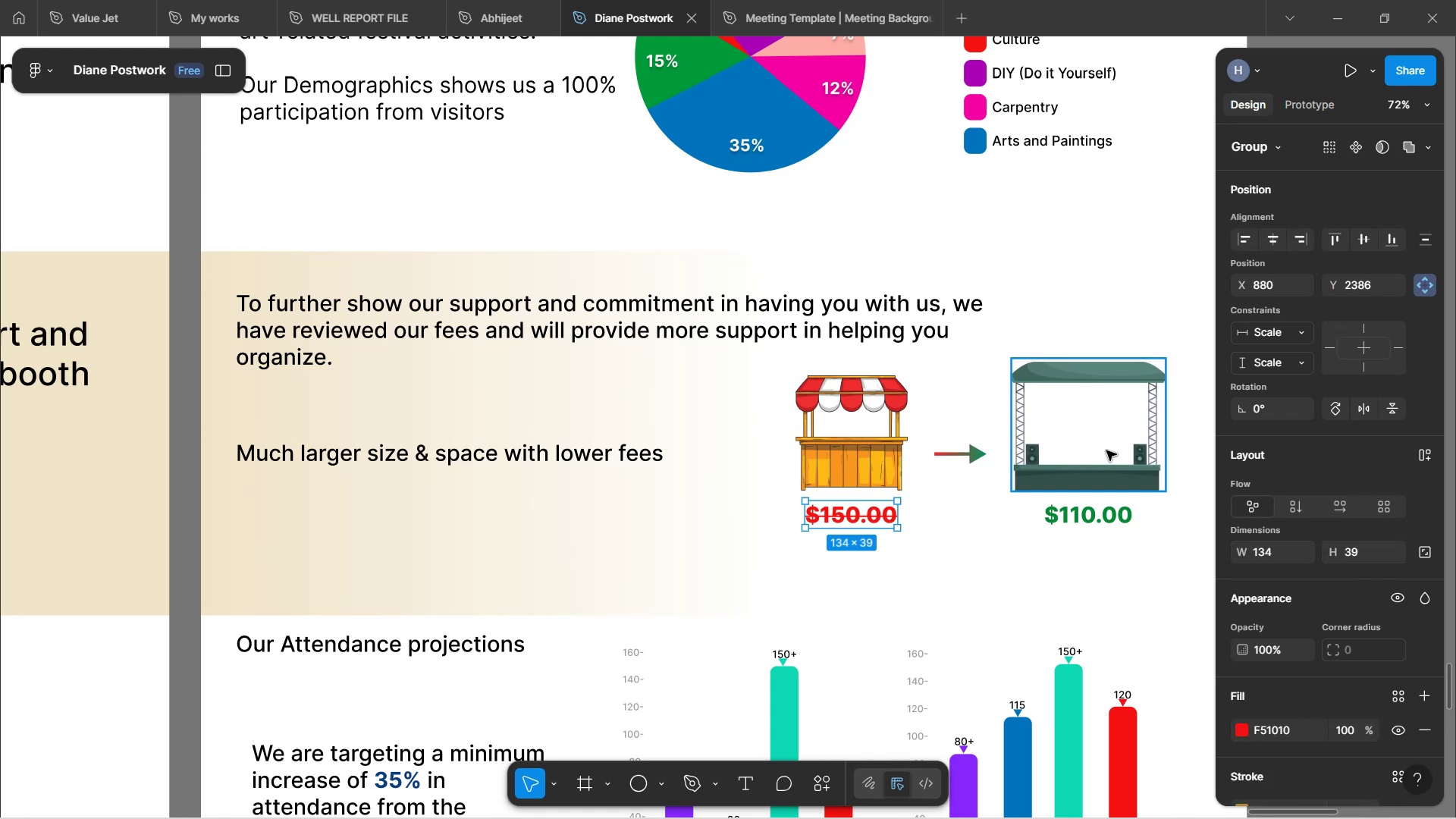 
left_click([1110, 447])
 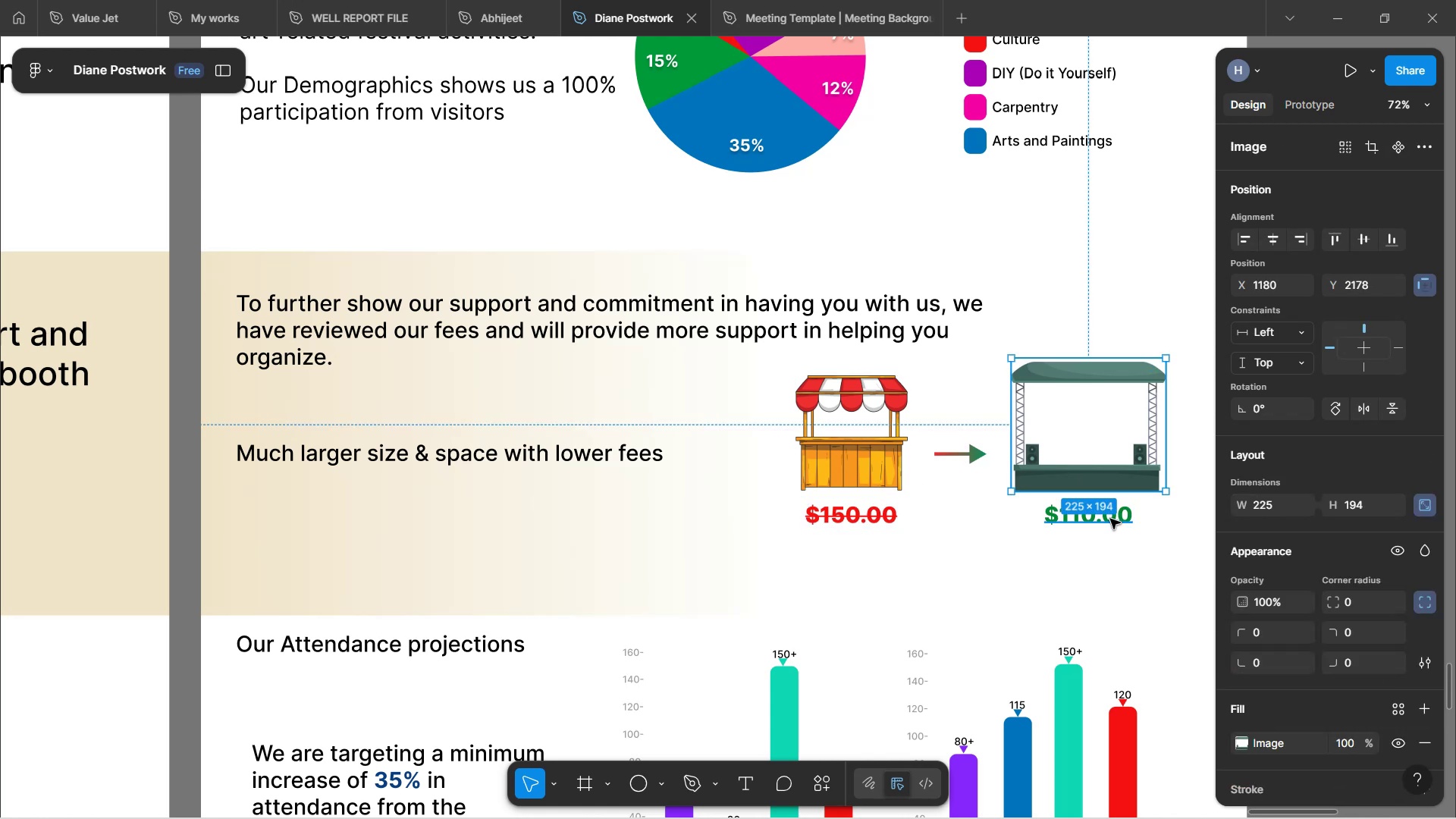 
hold_key(key=ShiftLeft, duration=1.12)
left_click([1111, 516])
 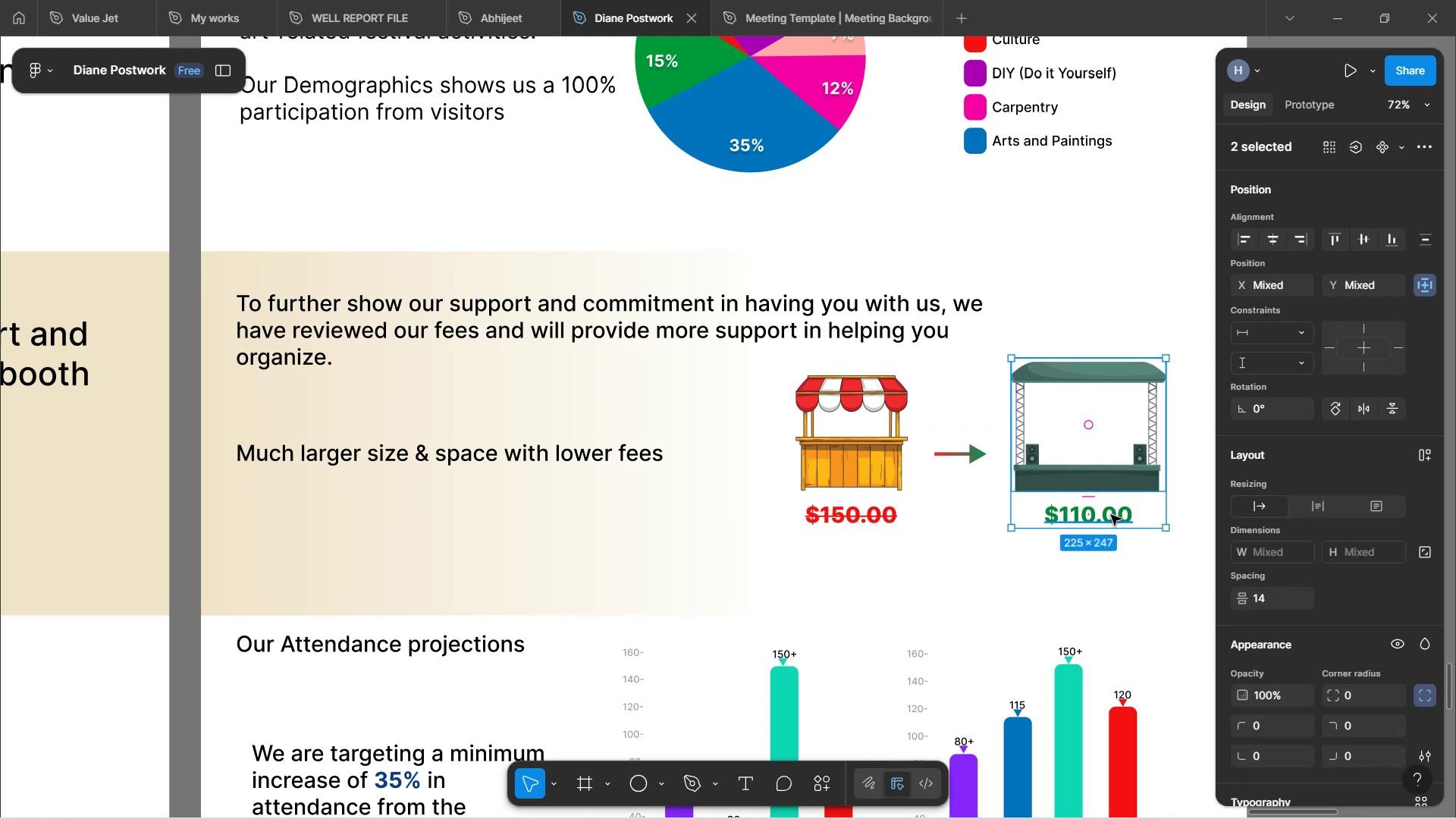 
key(Control+G)
 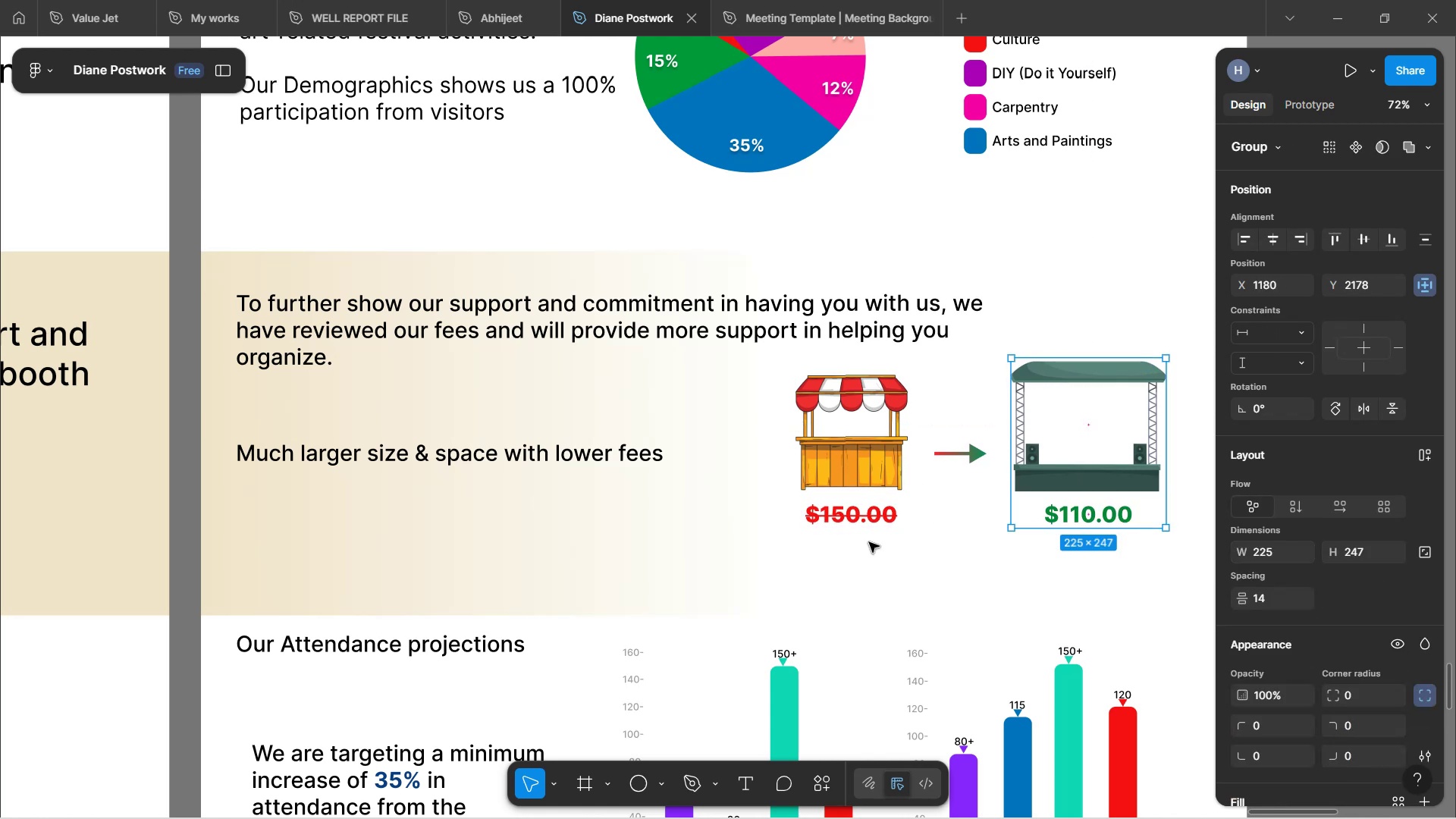 
left_click([574, 555])
 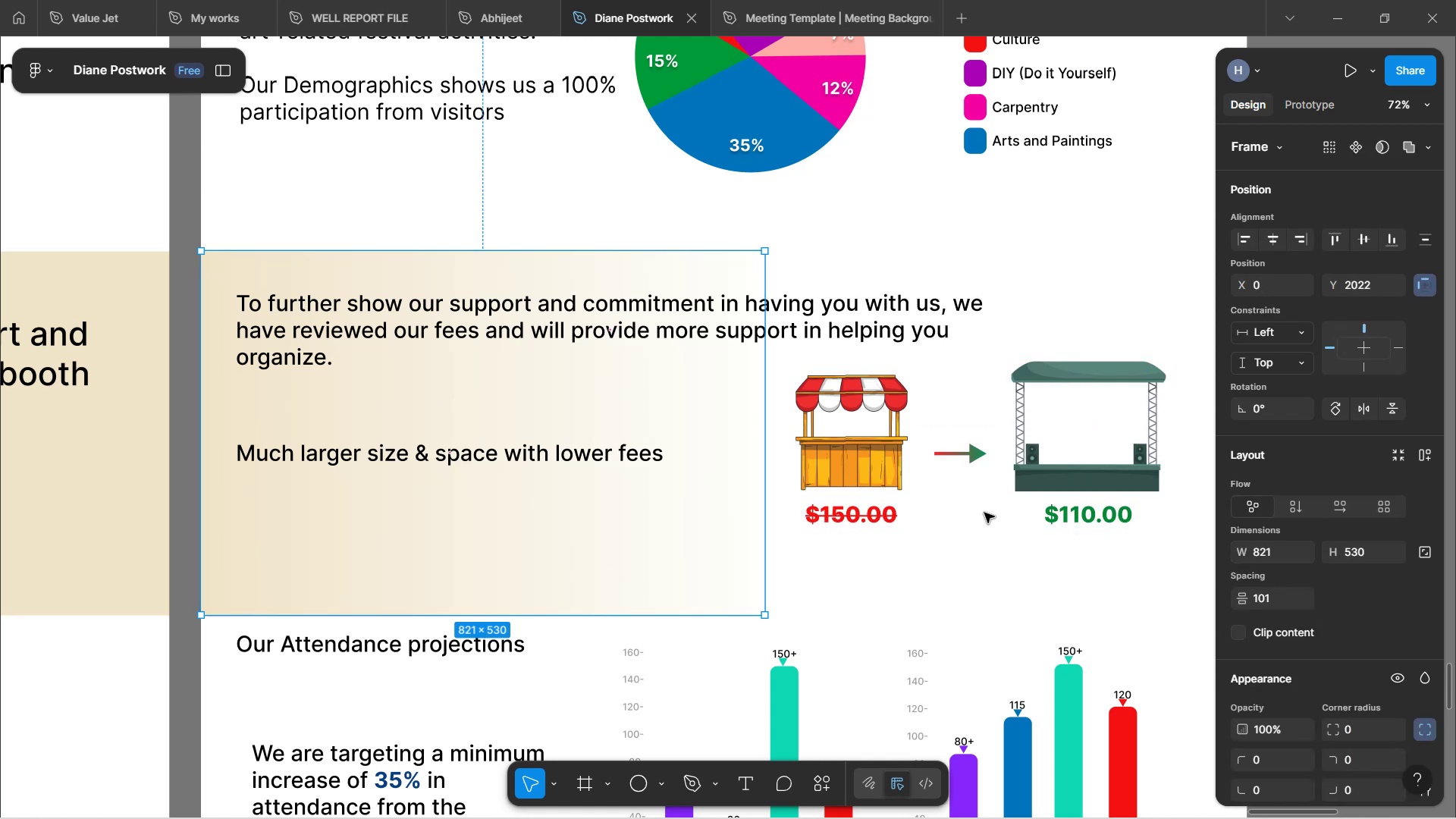 
hold_key(key=ControlLeft, duration=0.34)
scroll: coordinate [1007, 475], scroll_direction: down, amount: 3.0
 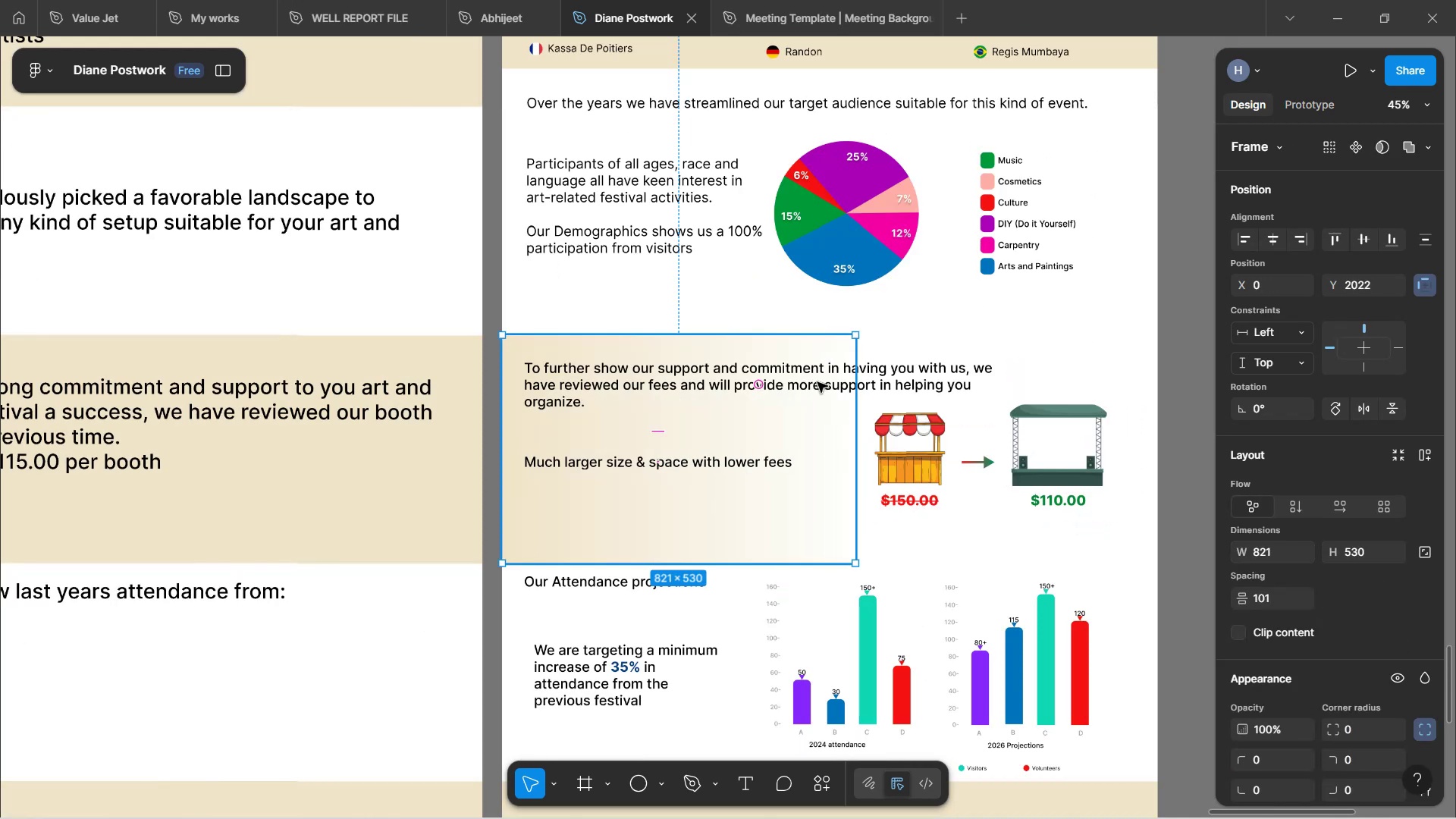 
left_click([940, 378])
 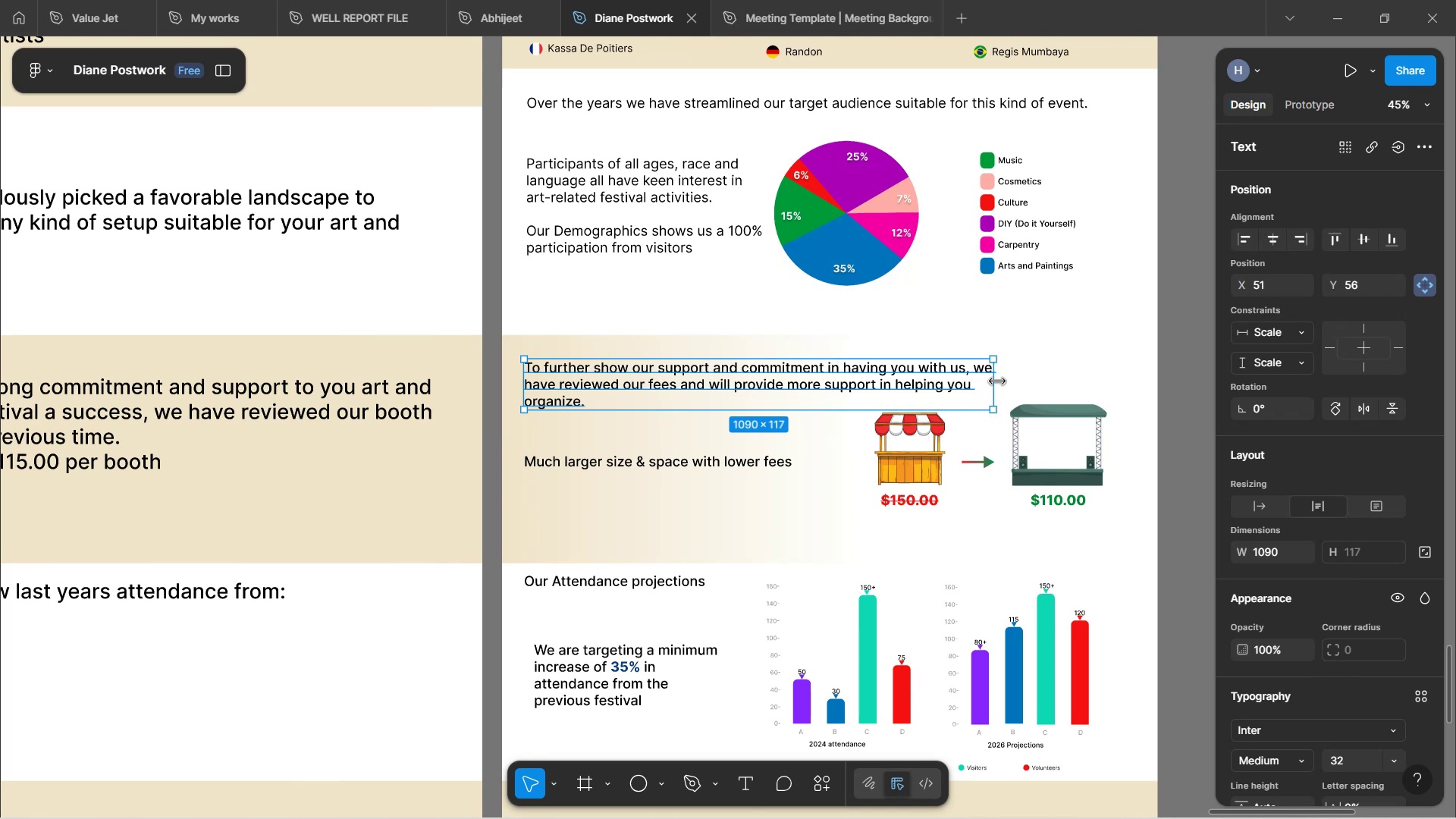 
left_click_drag(start_coordinate=[1000, 384], to_coordinate=[1116, 380])
 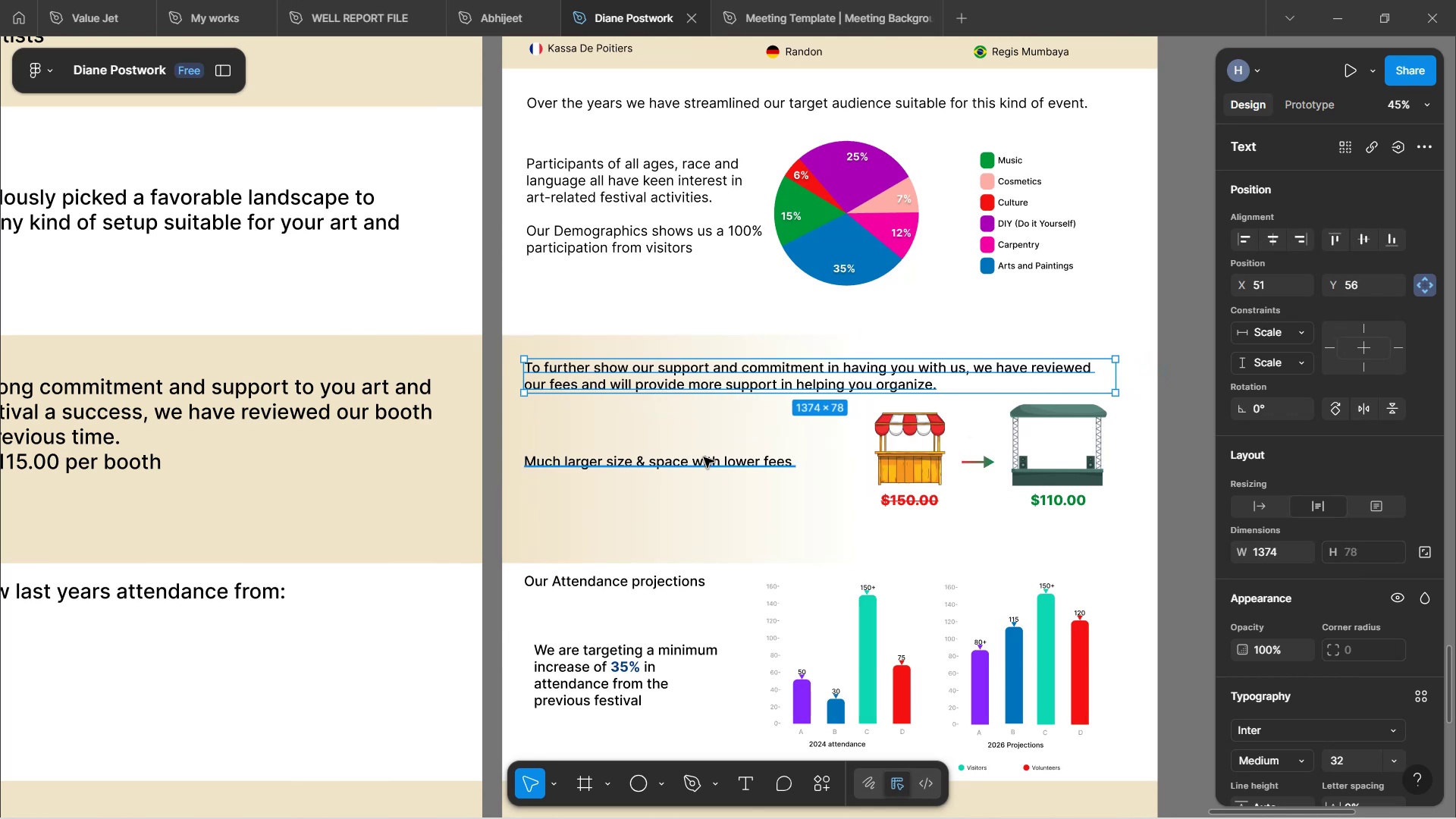 
left_click_drag(start_coordinate=[704, 464], to_coordinate=[855, 541])
 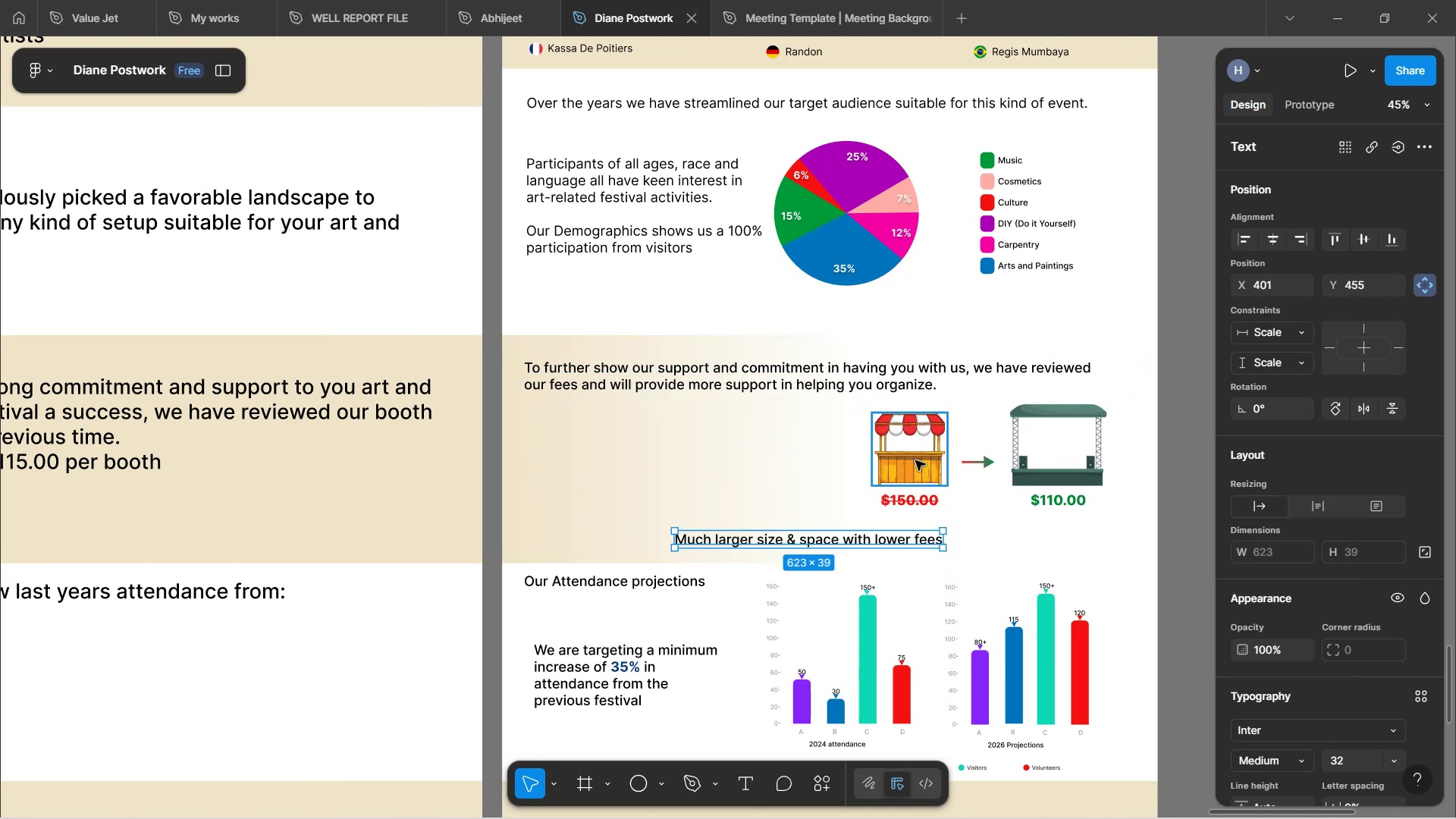 
left_click([921, 479])
 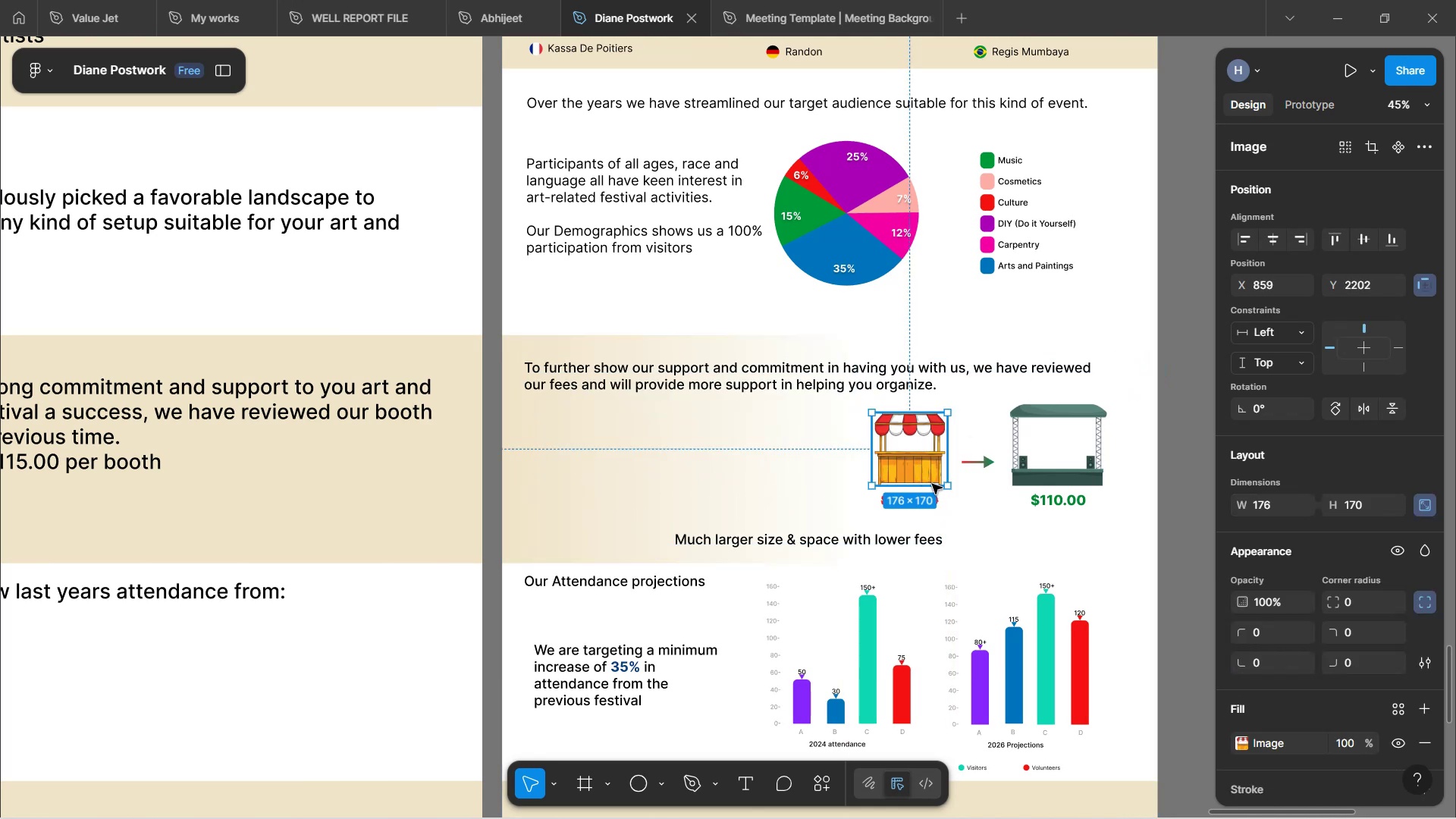 
left_click([987, 532])
 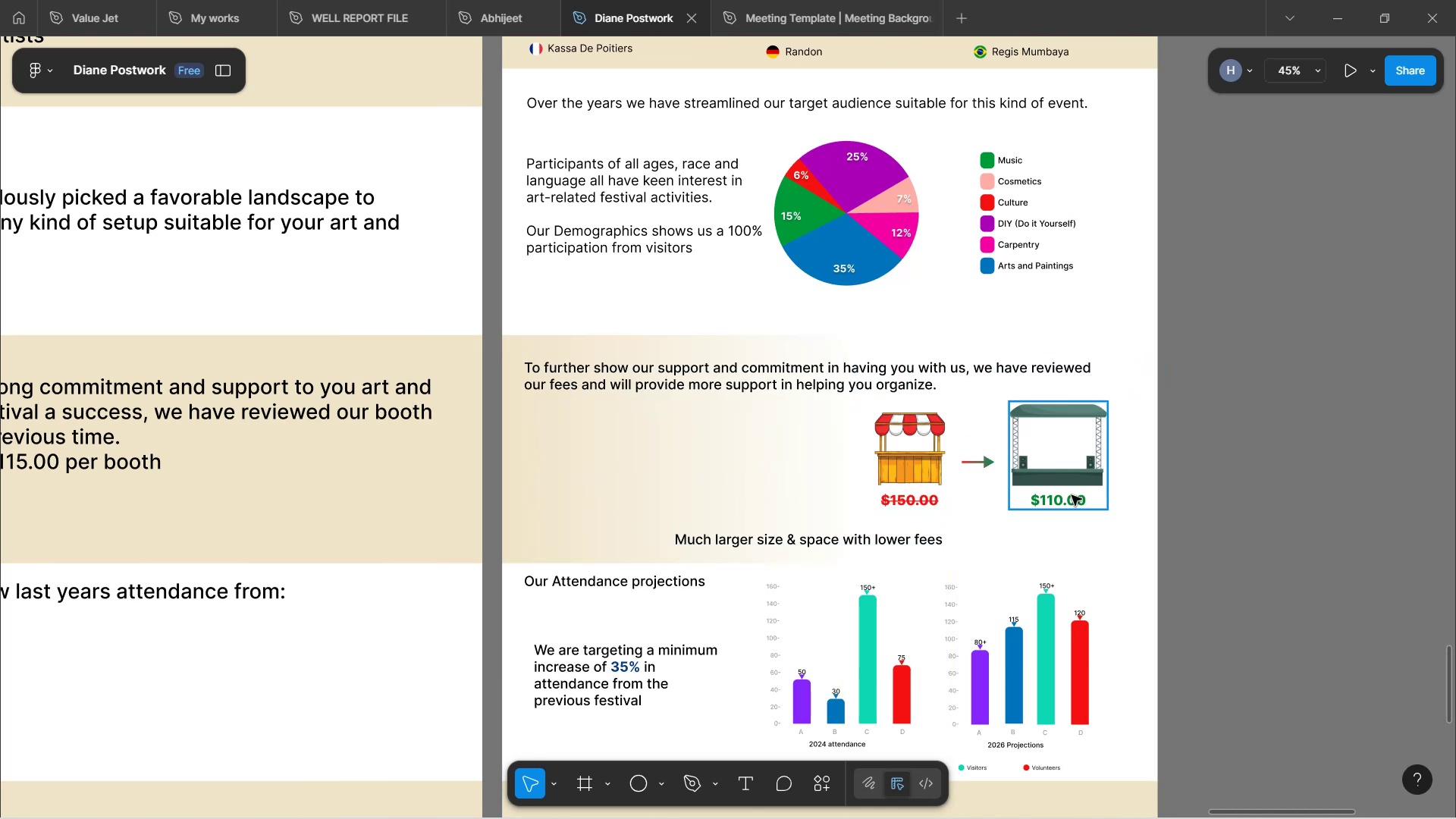 
left_click([909, 478])
 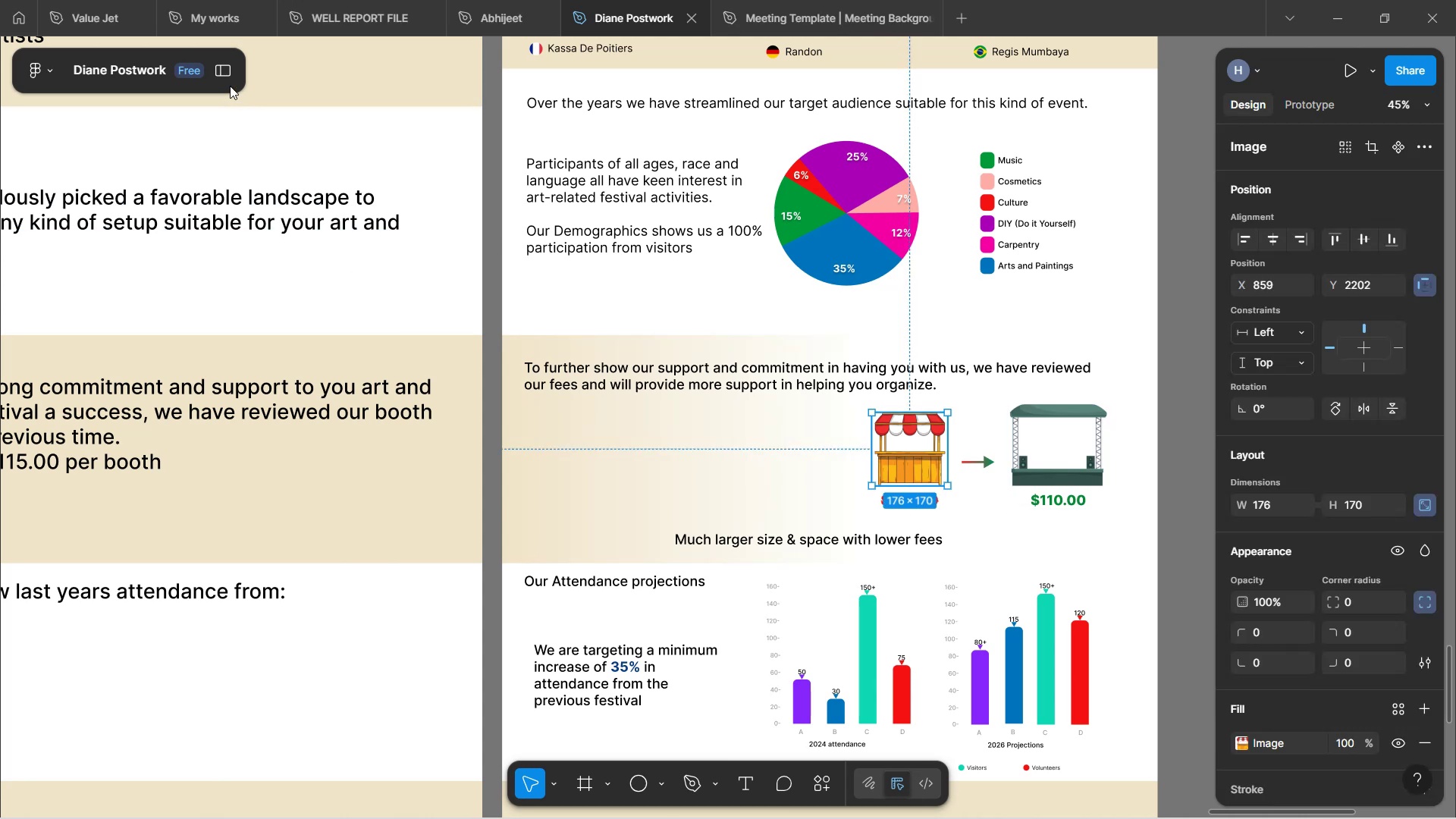 
left_click([222, 77])
 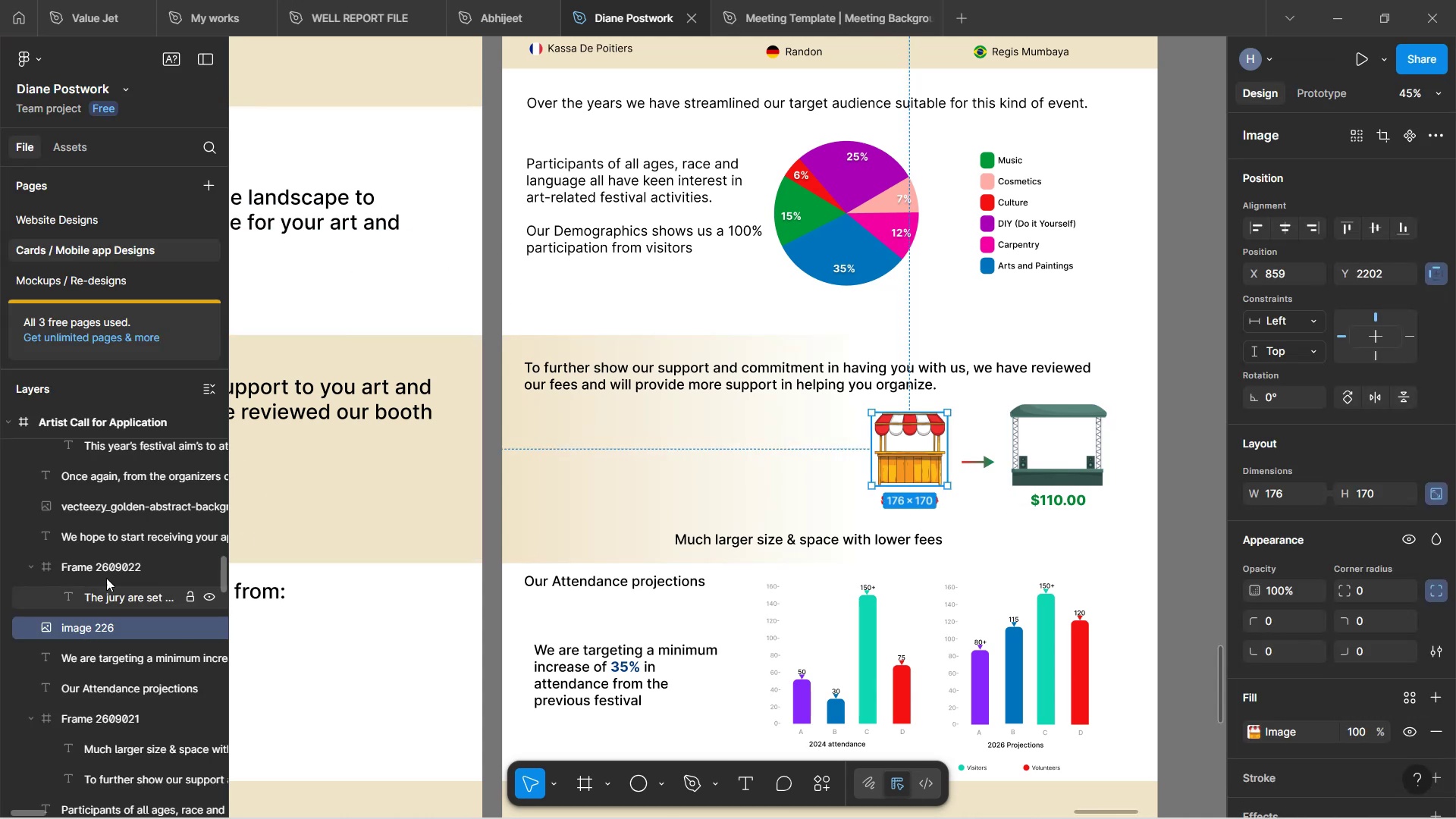 
wait(5.97)
 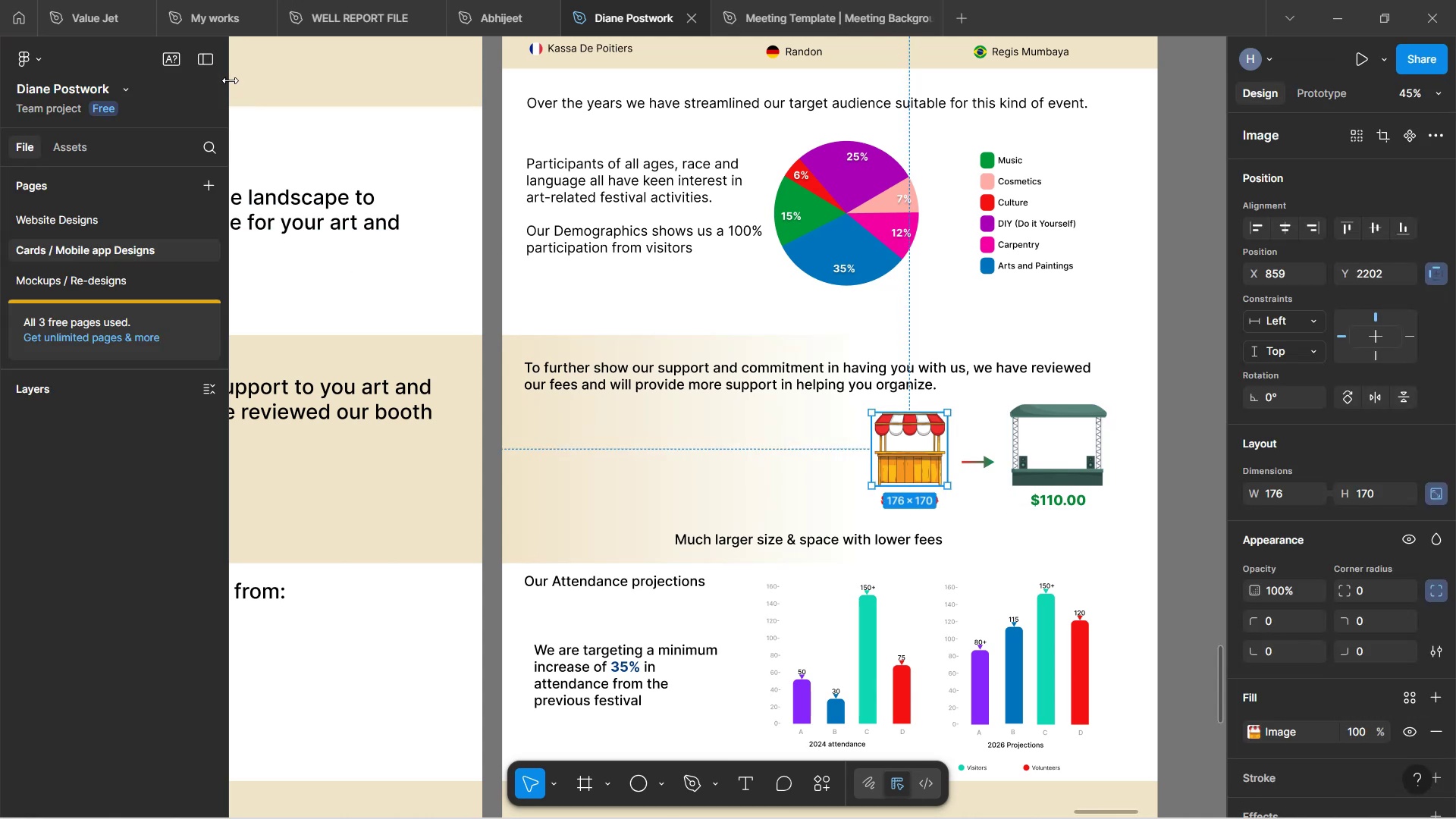 
left_click([961, 498])
 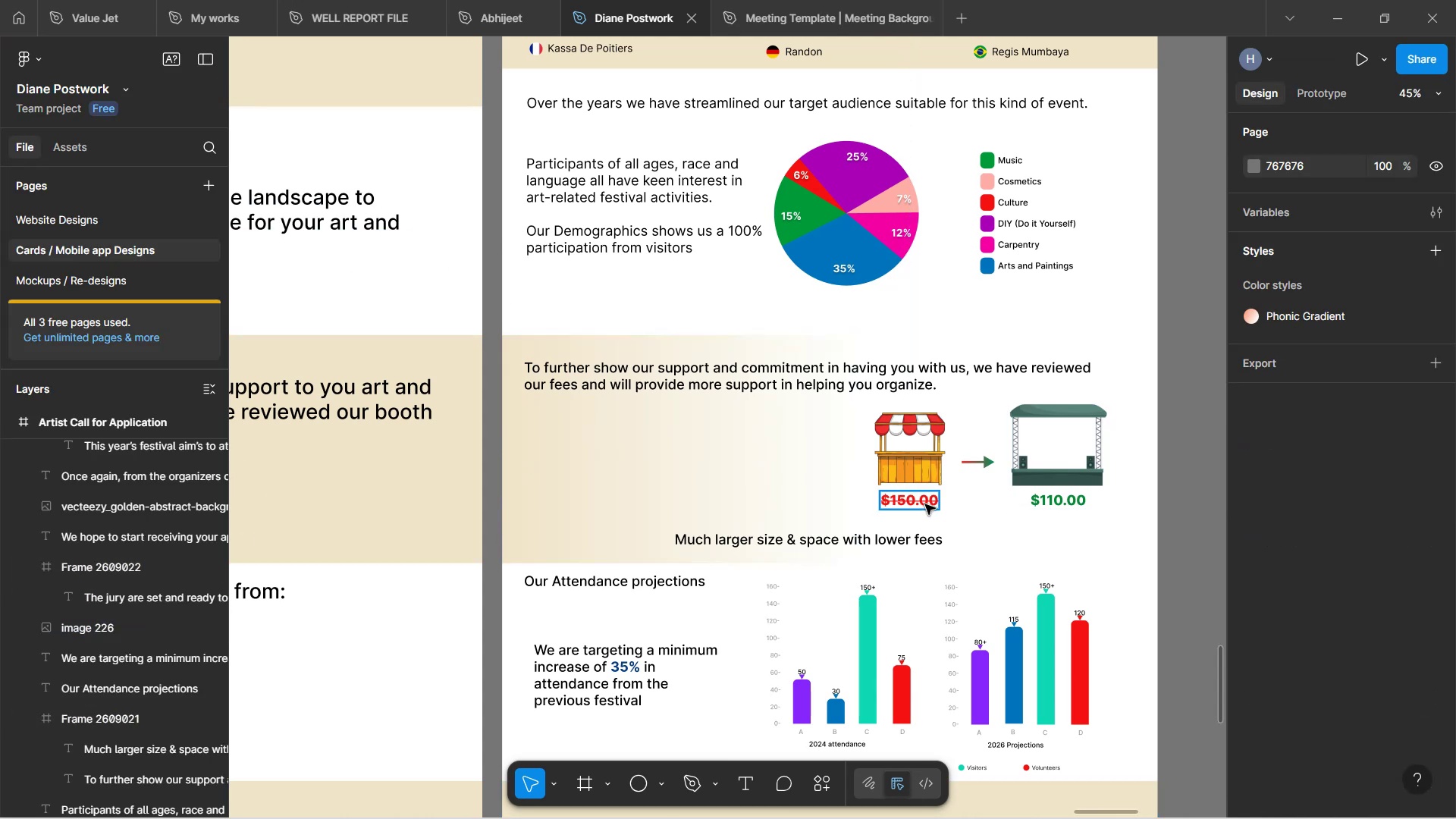 
left_click([925, 504])
 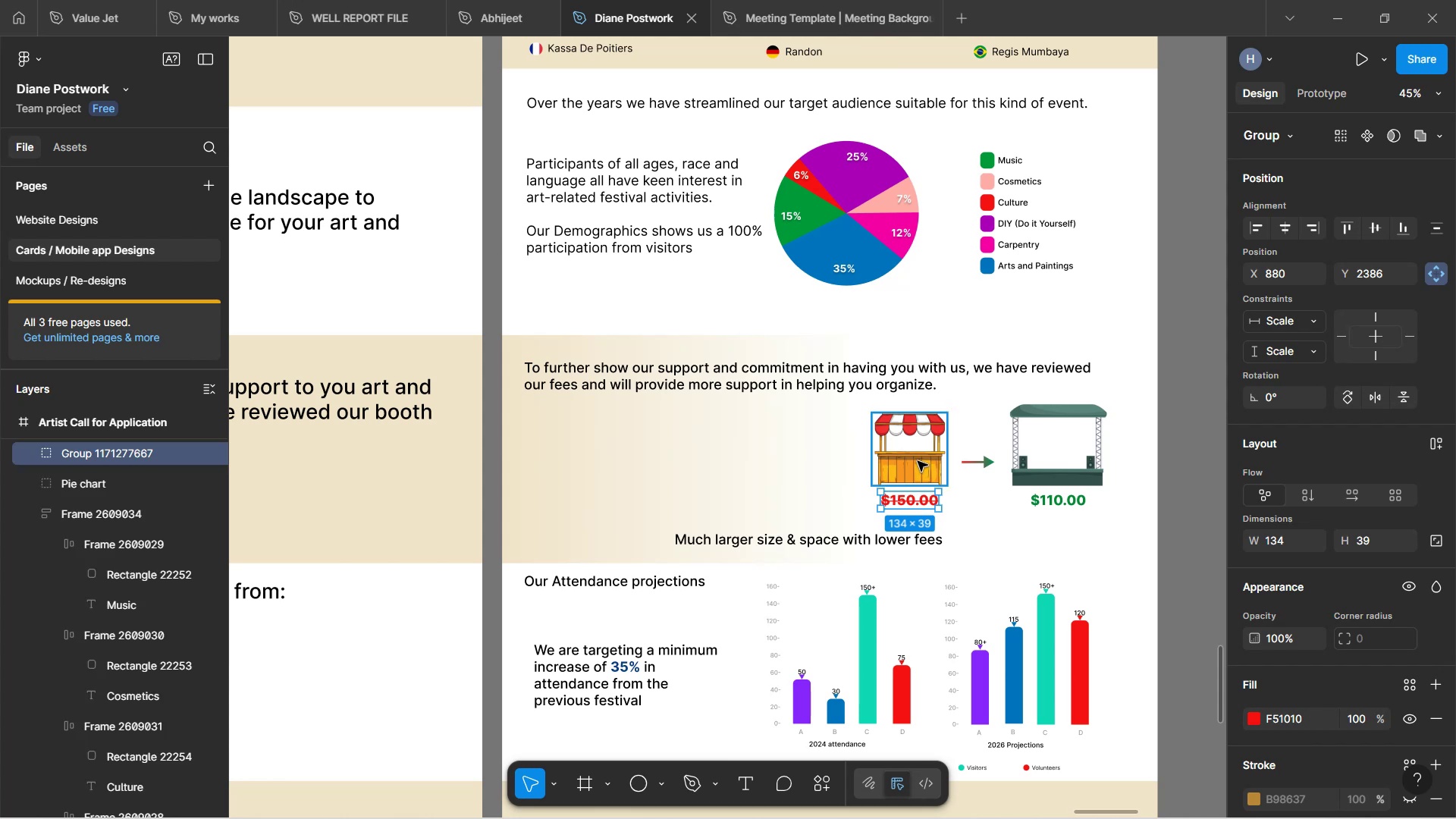 
hold_key(key=ShiftLeft, duration=0.77)
left_click([921, 460])
 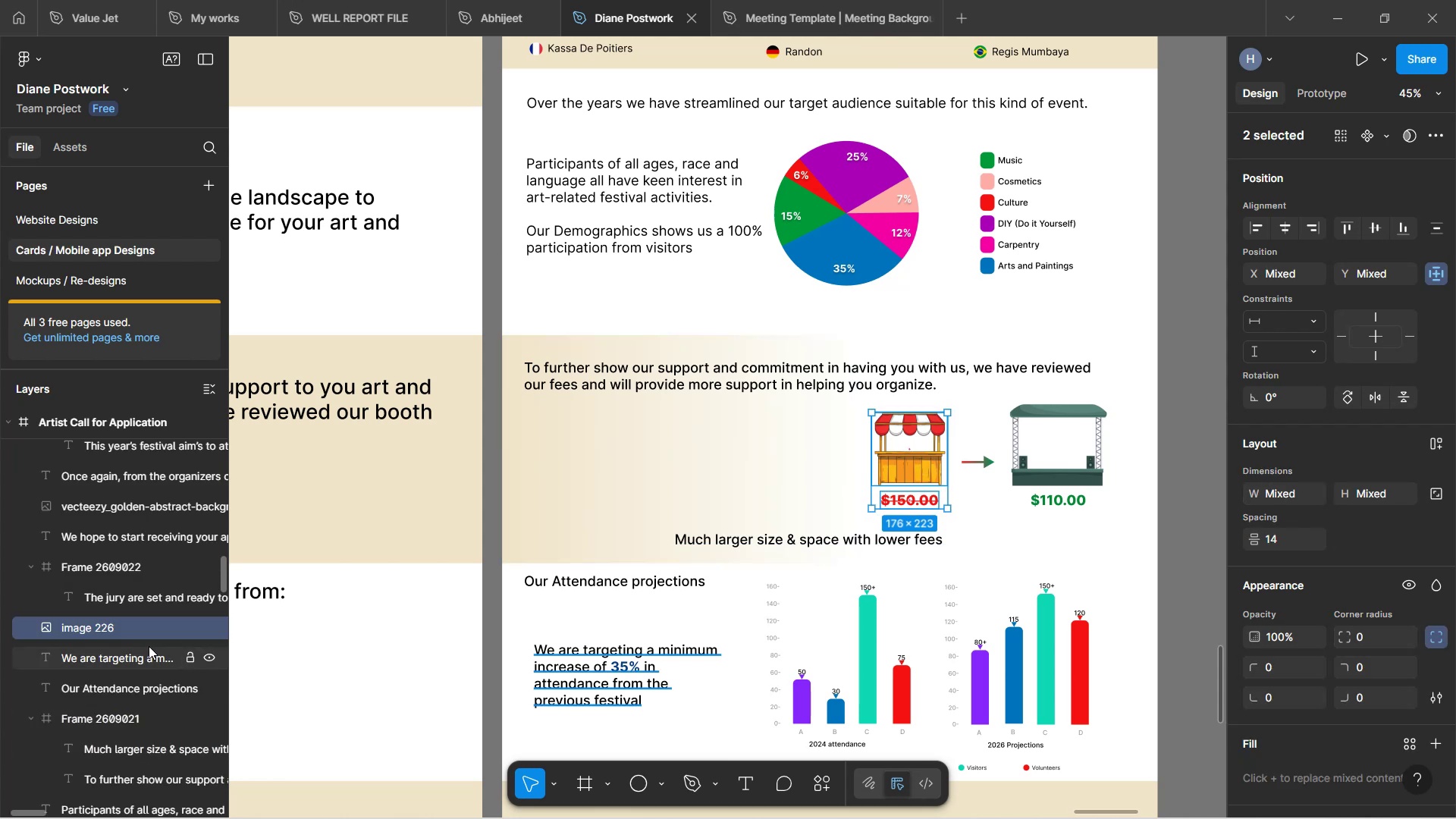 
wait(5.16)
 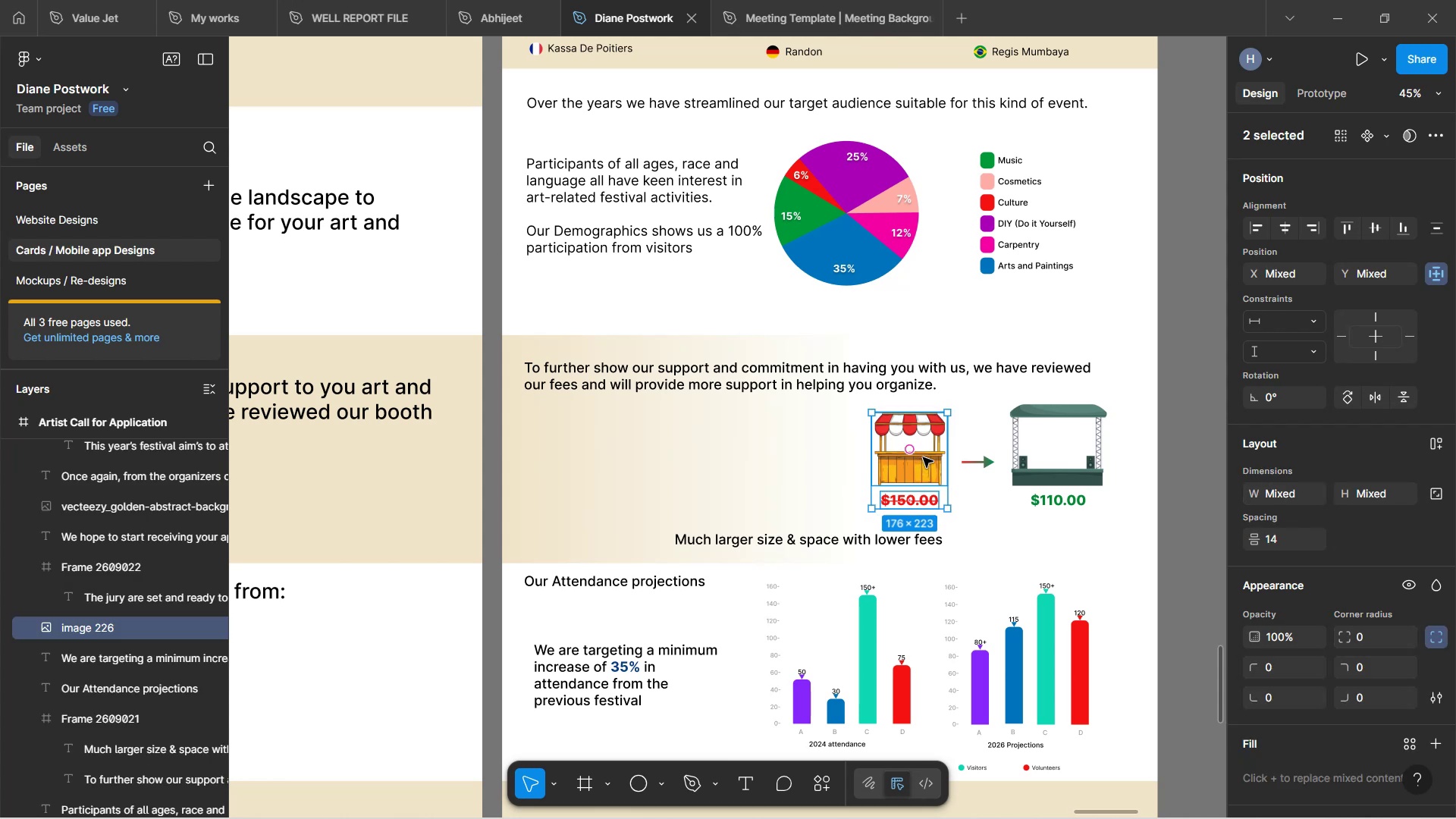 
key(Control+G)
 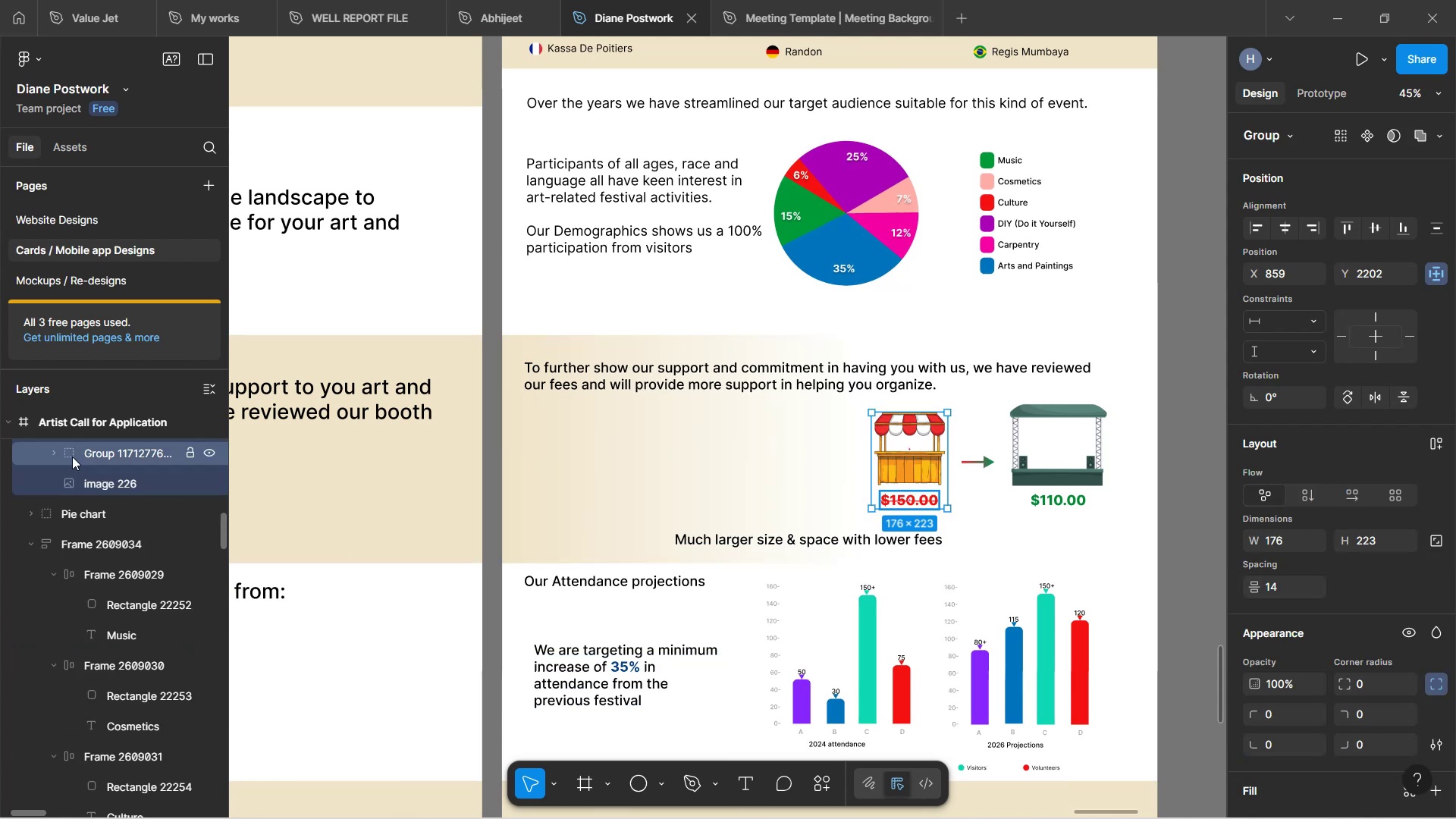 
left_click([117, 460])
 